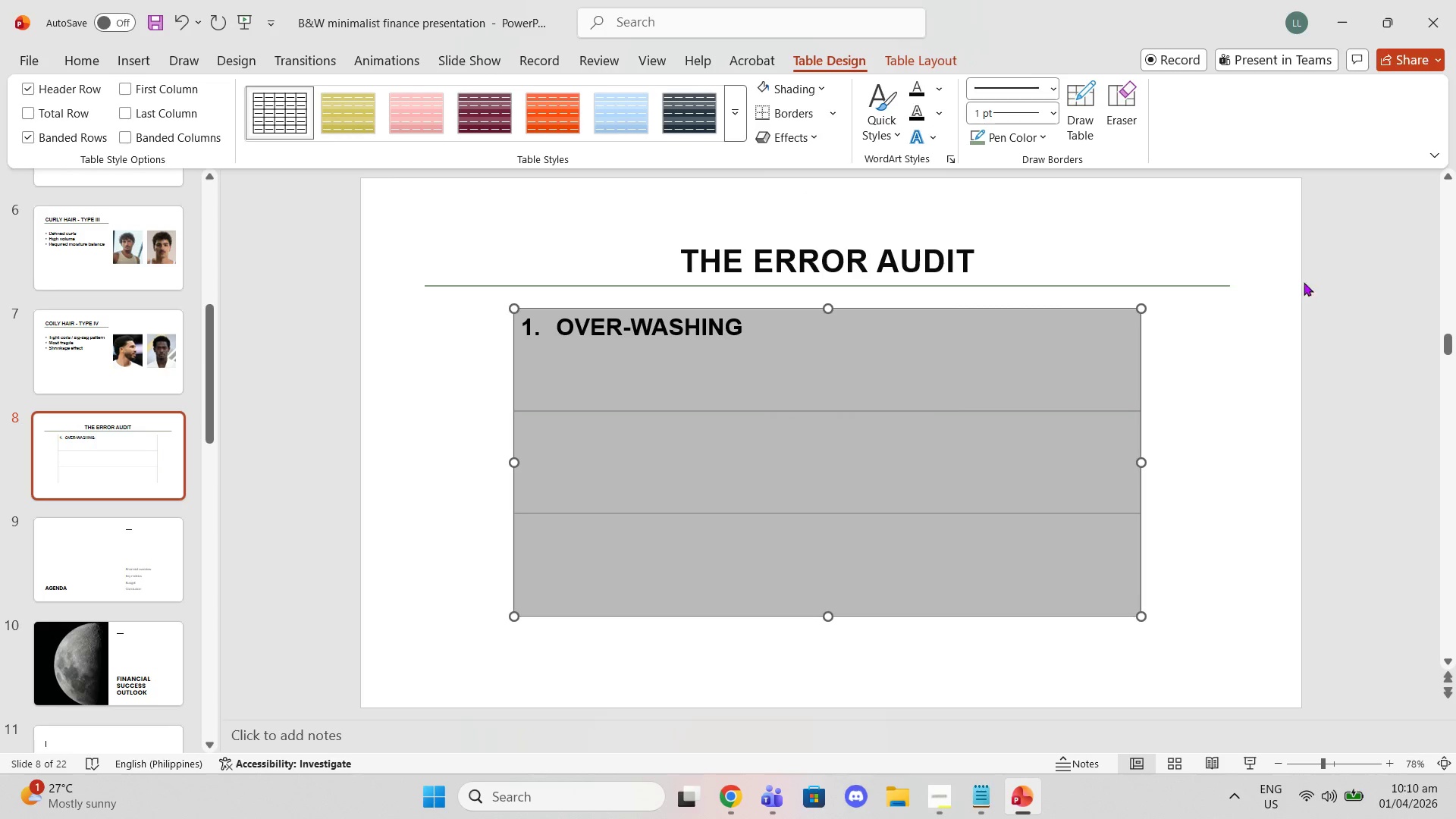 
left_click([1361, 275])
 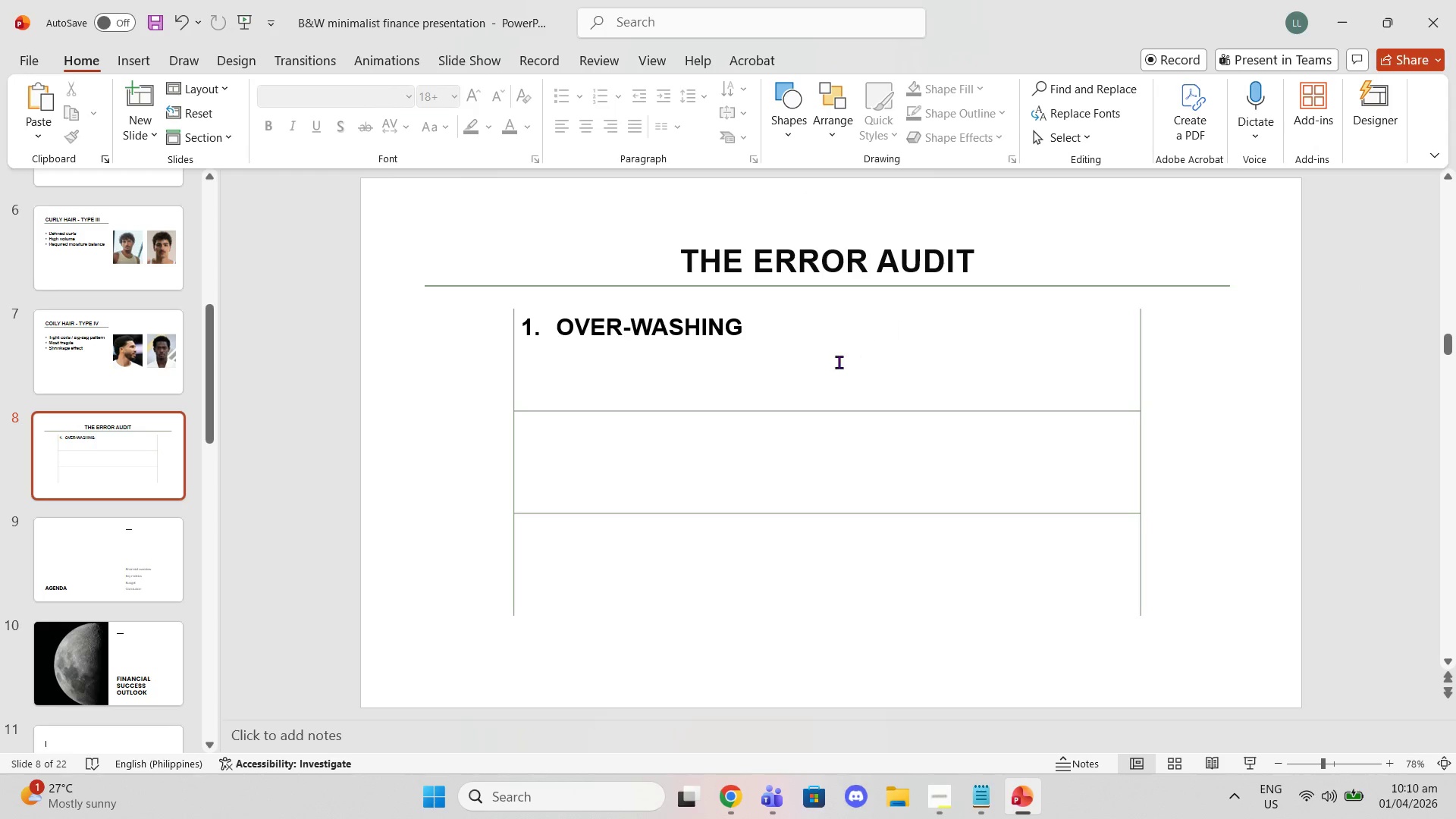 
left_click_drag(start_coordinate=[791, 376], to_coordinate=[907, 582])
 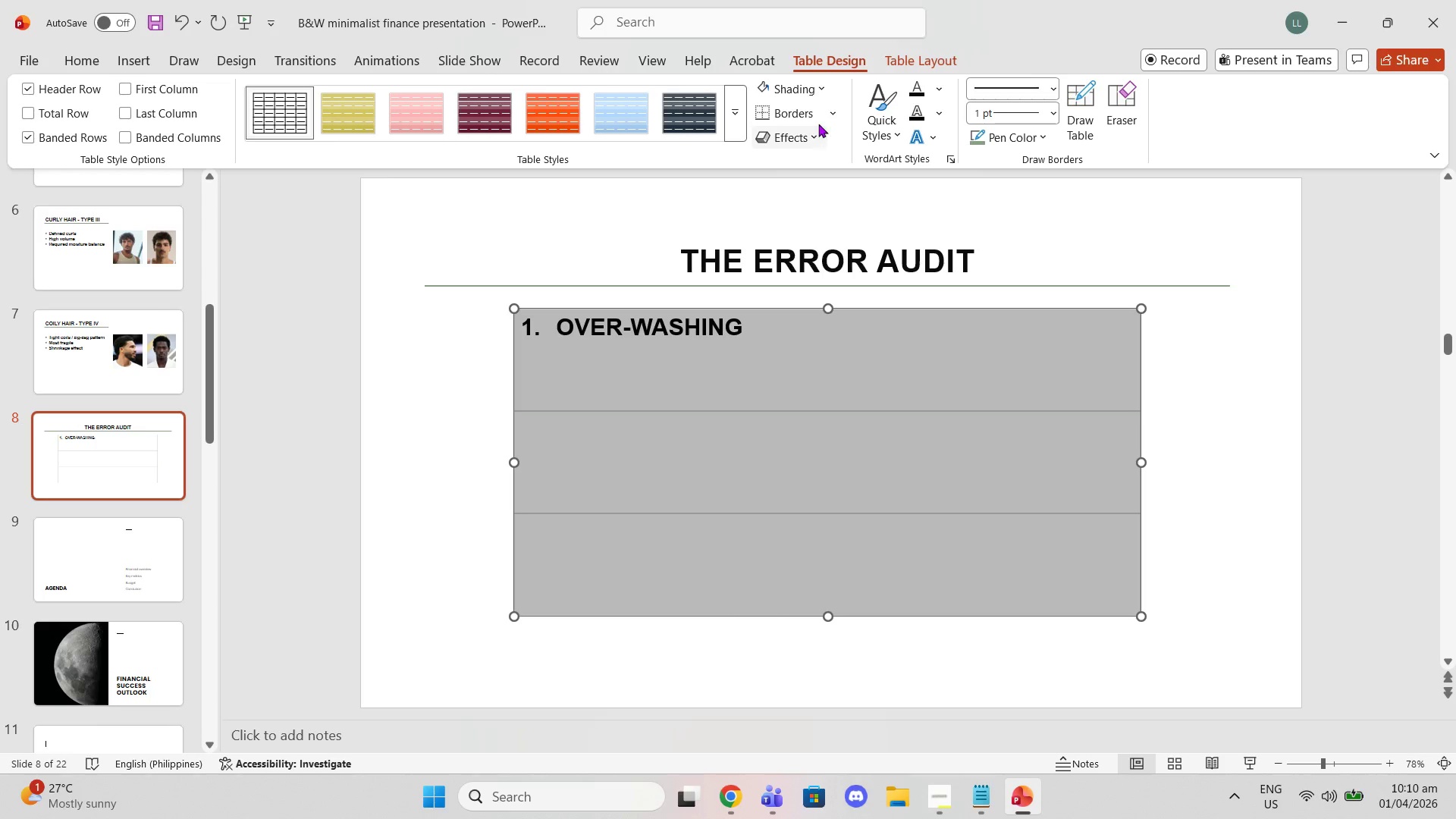 
left_click([817, 115])
 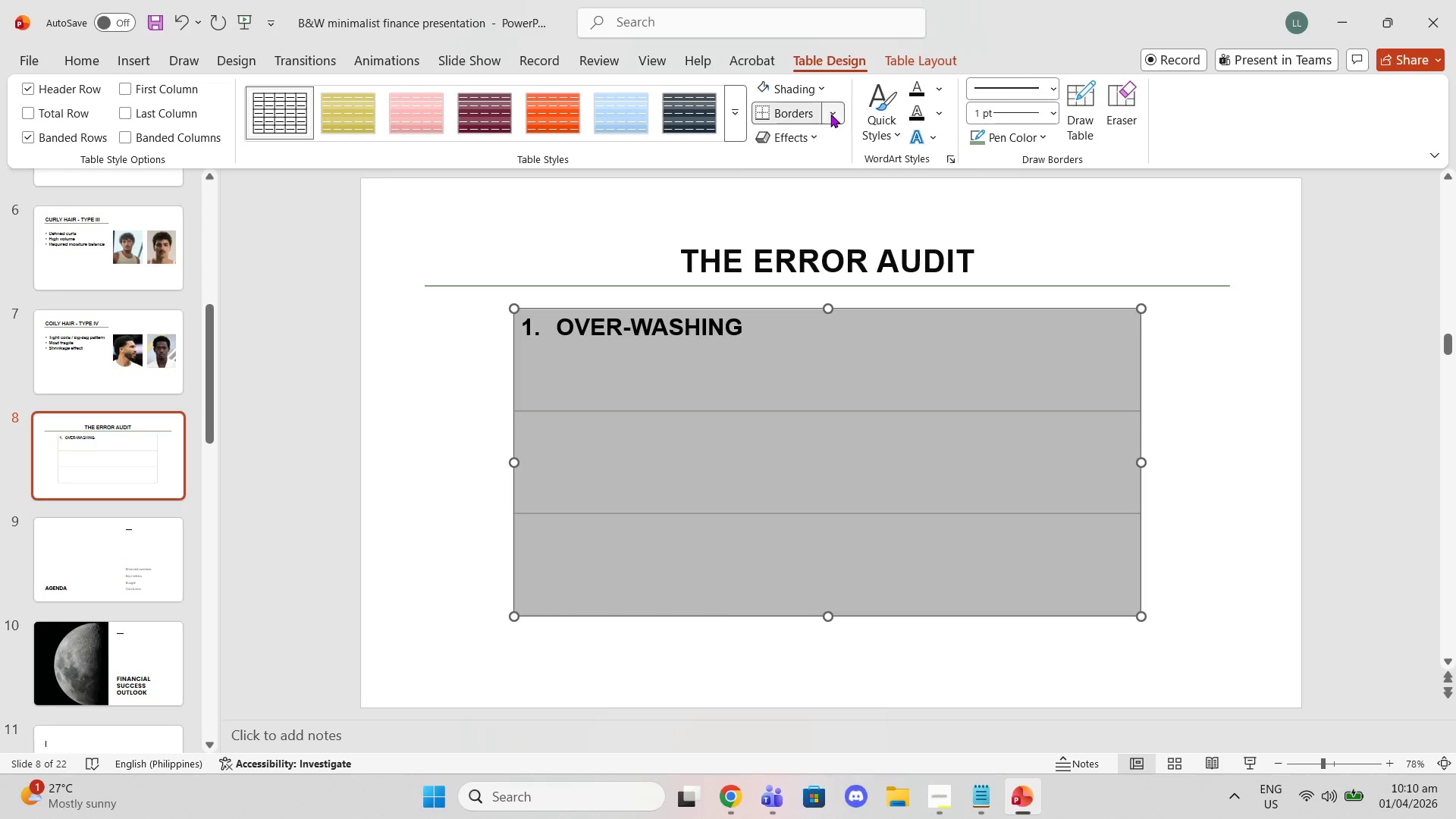 
left_click([830, 114])
 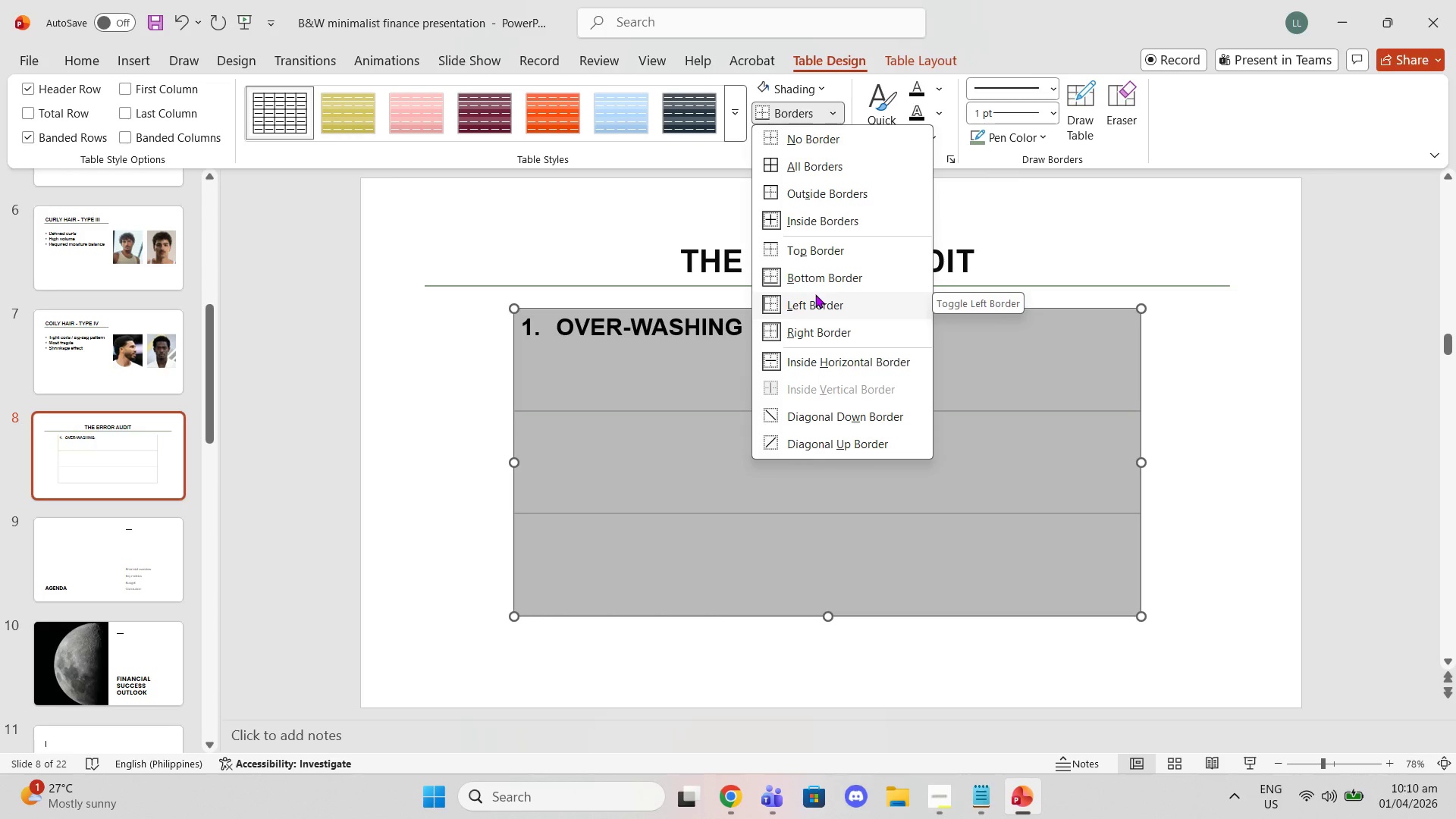 
left_click([814, 300])
 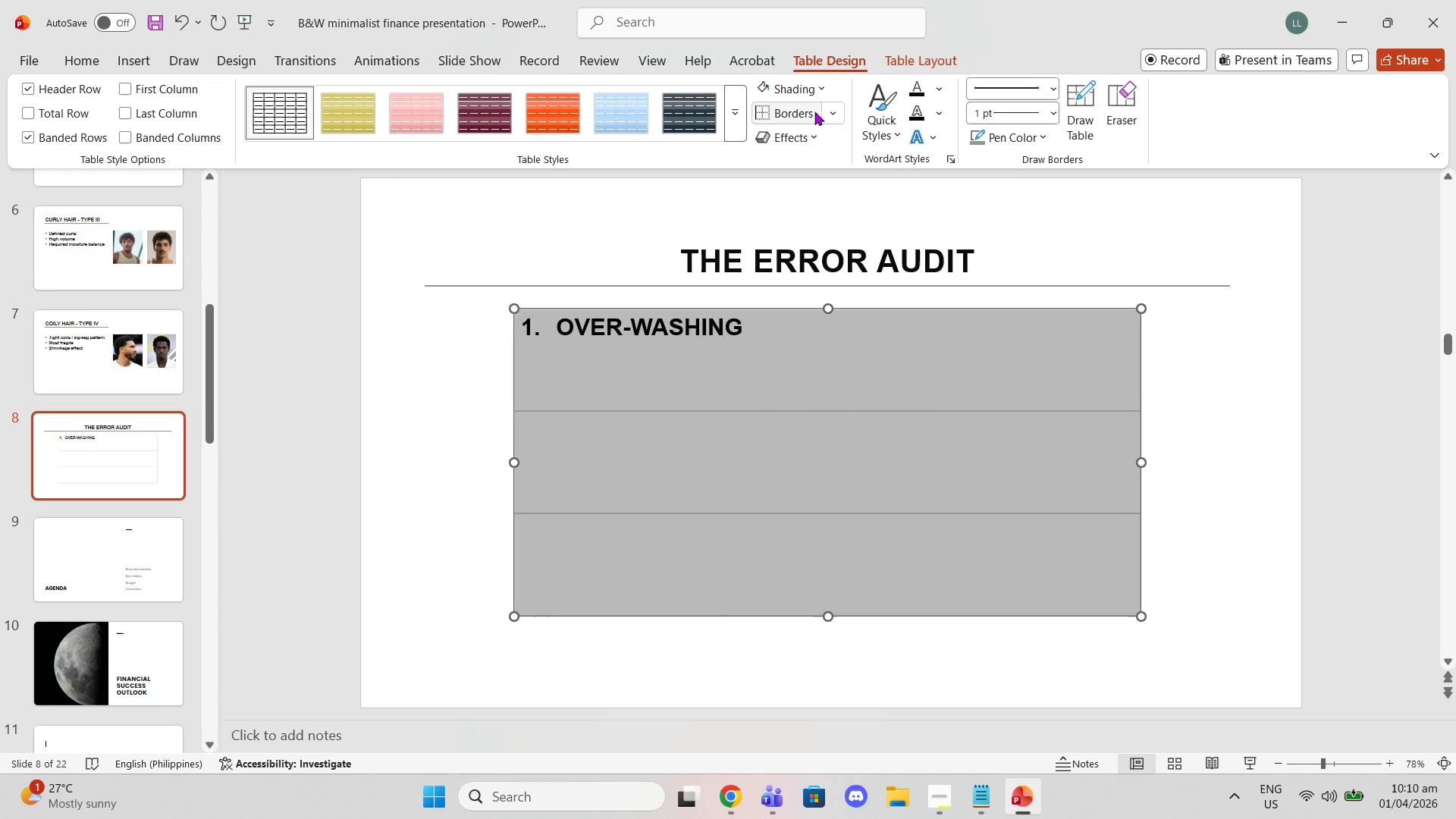 
left_click([832, 120])
 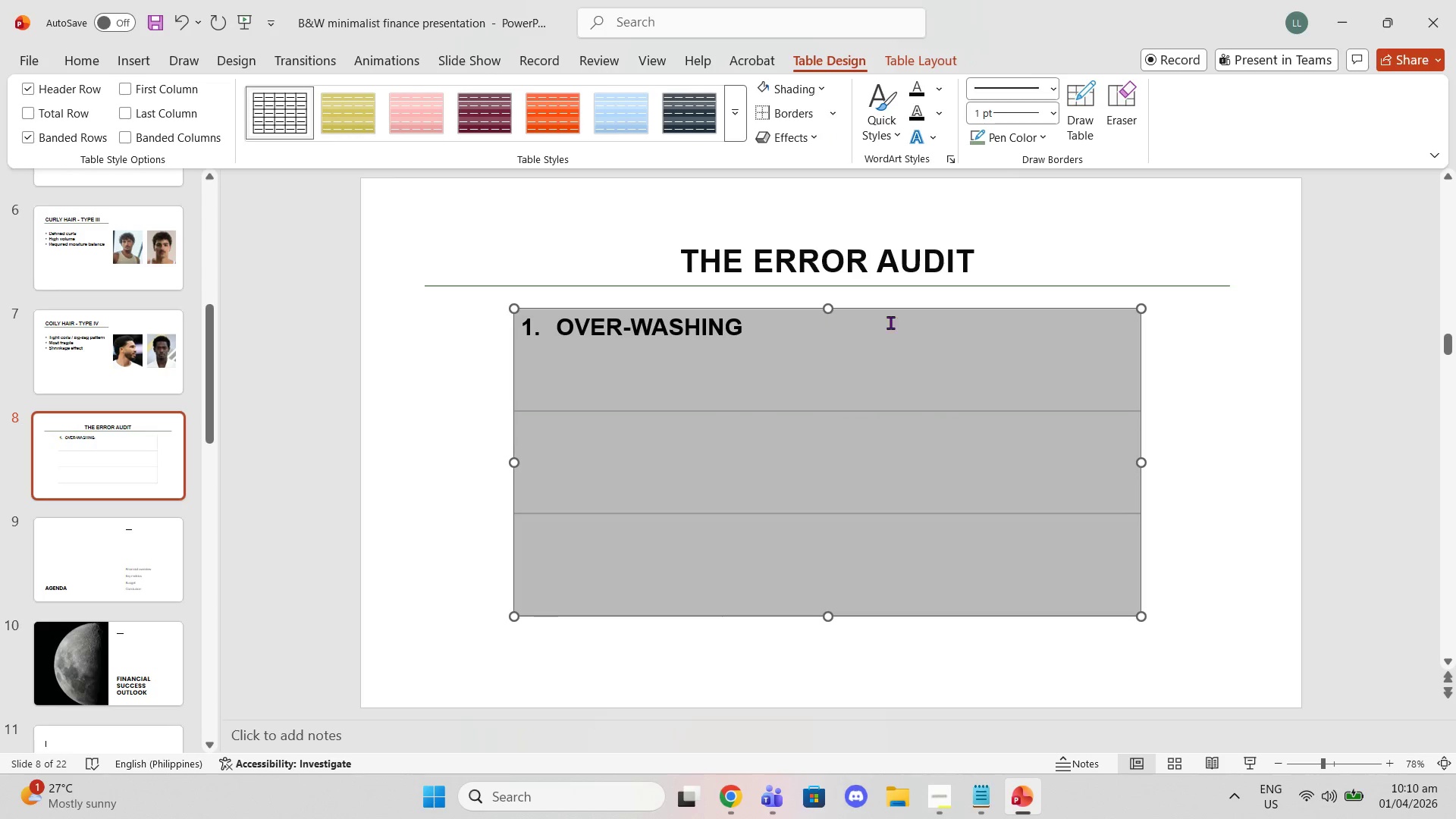 
left_click_drag(start_coordinate=[1326, 287], to_coordinate=[1339, 287])
 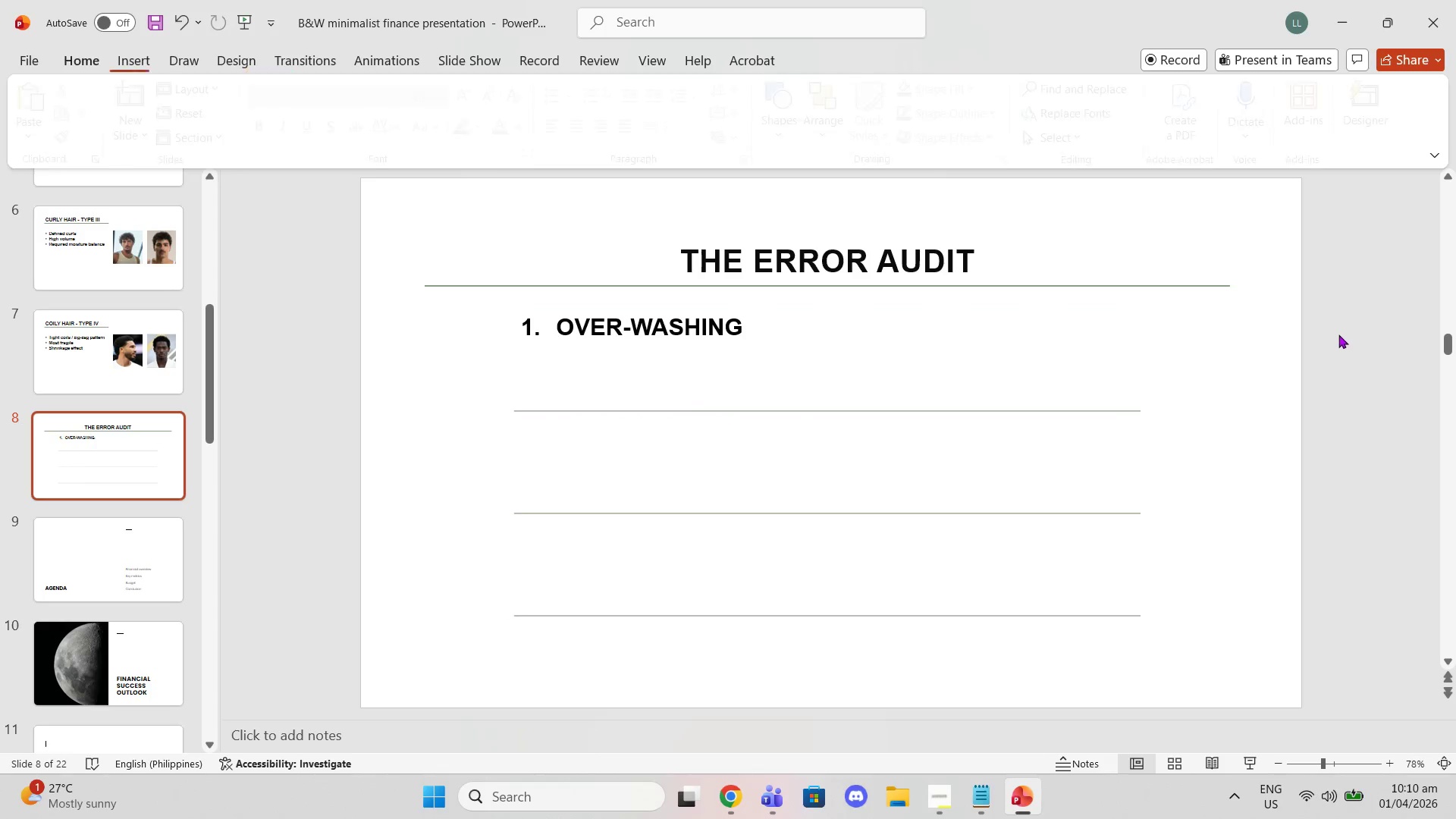 
left_click([590, 432])
 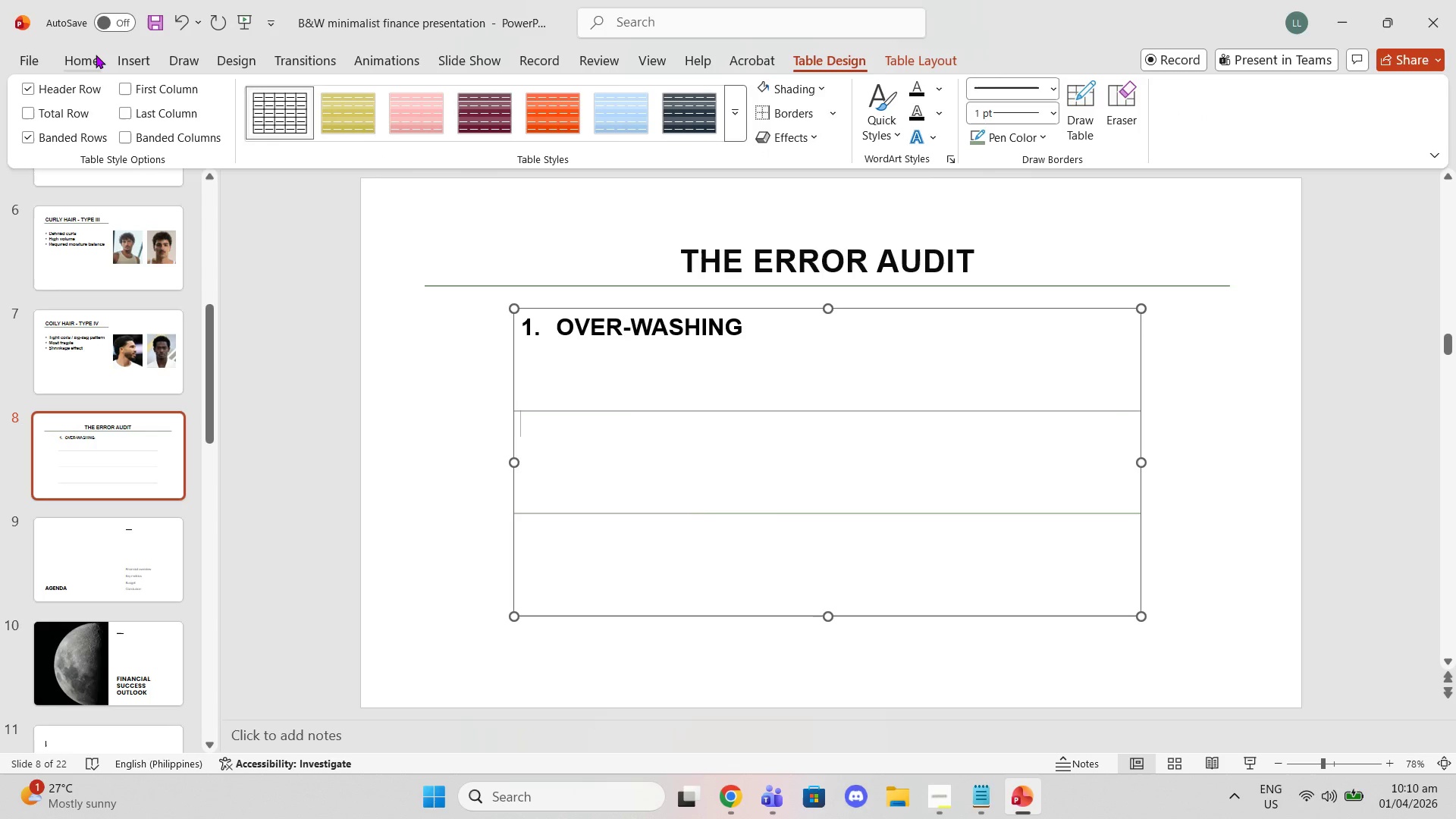 
key(2)
 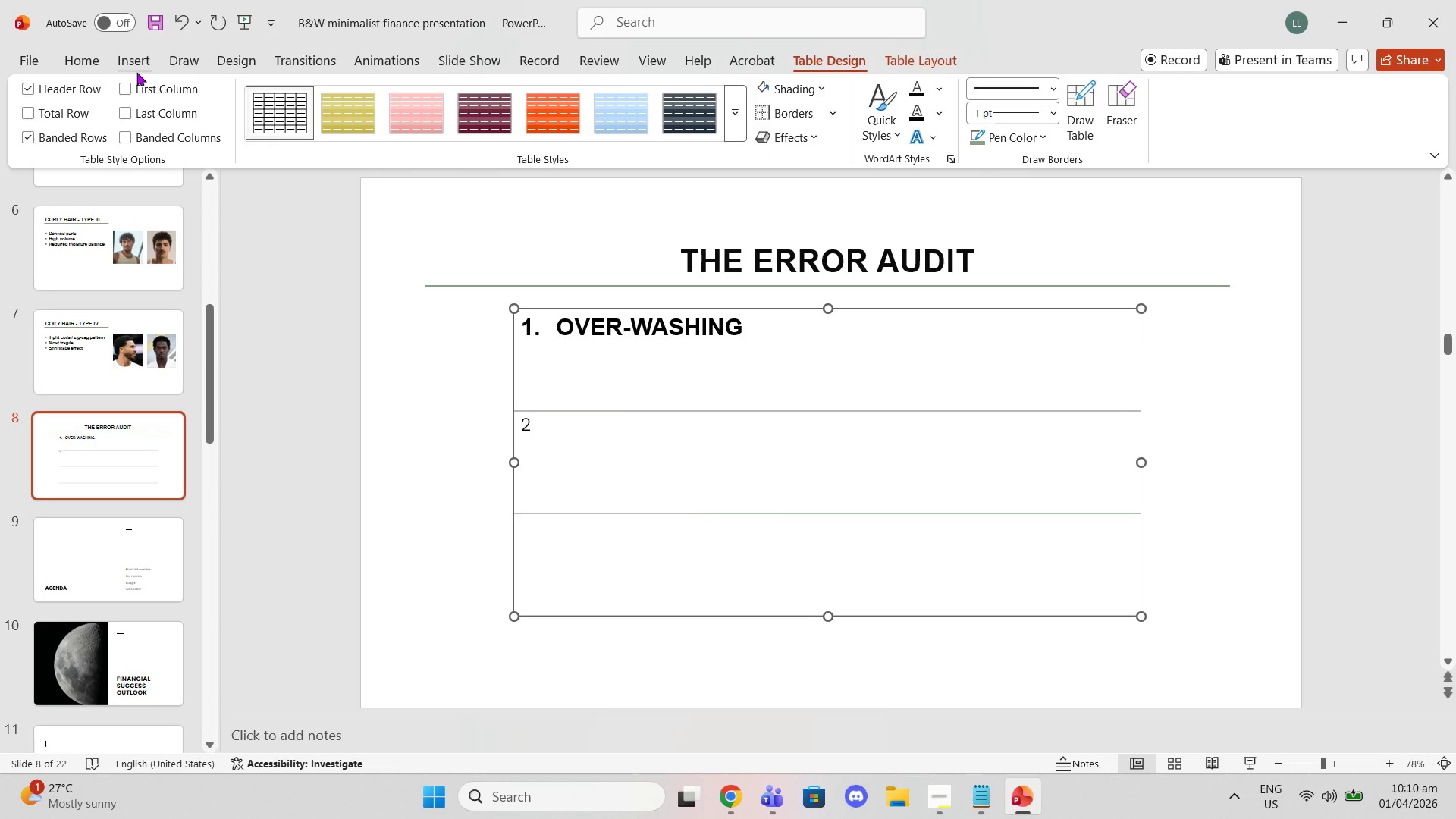 
key(Period)
 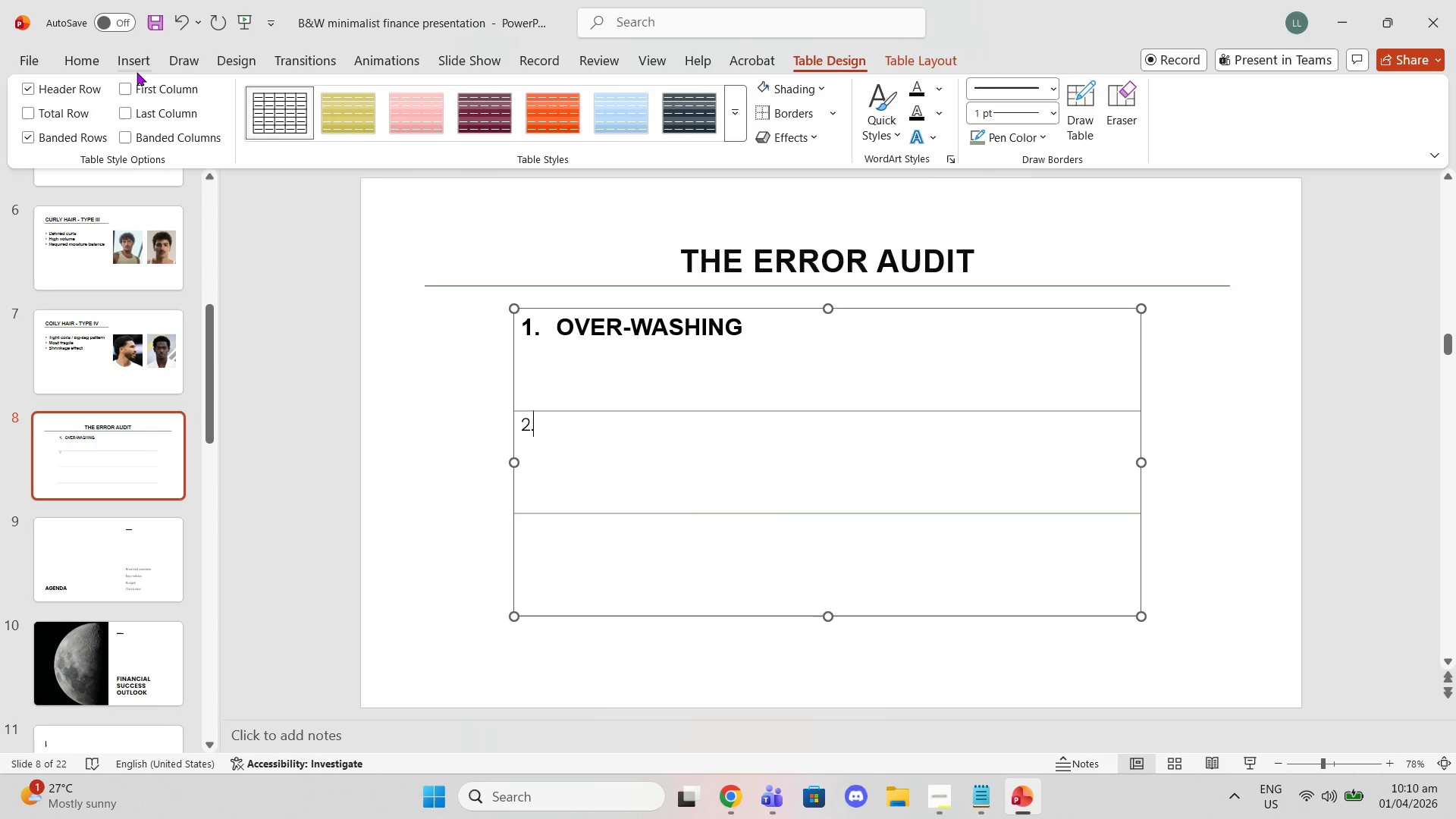 
key(Space)
 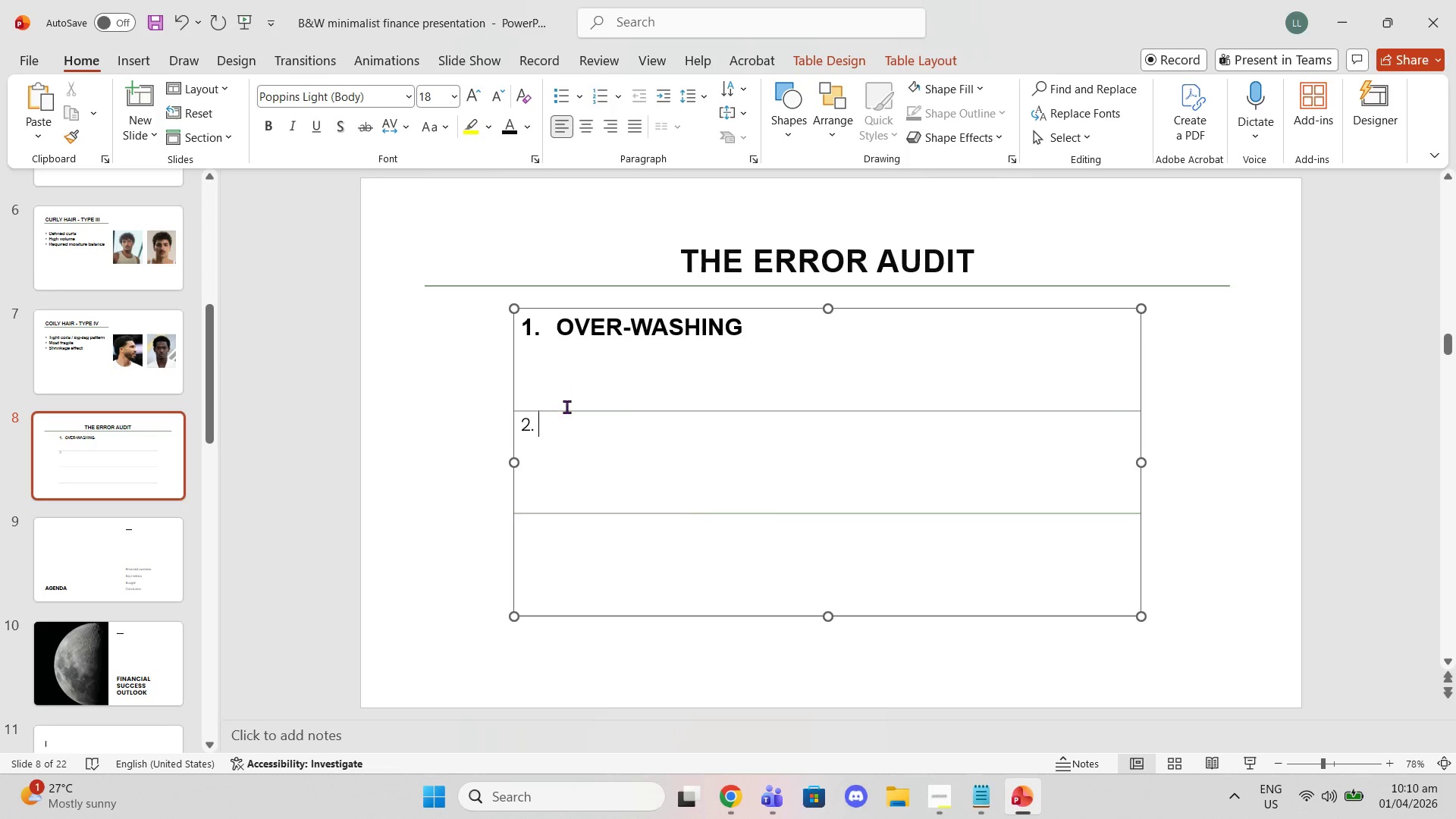 
left_click_drag(start_coordinate=[559, 435], to_coordinate=[662, 570])
 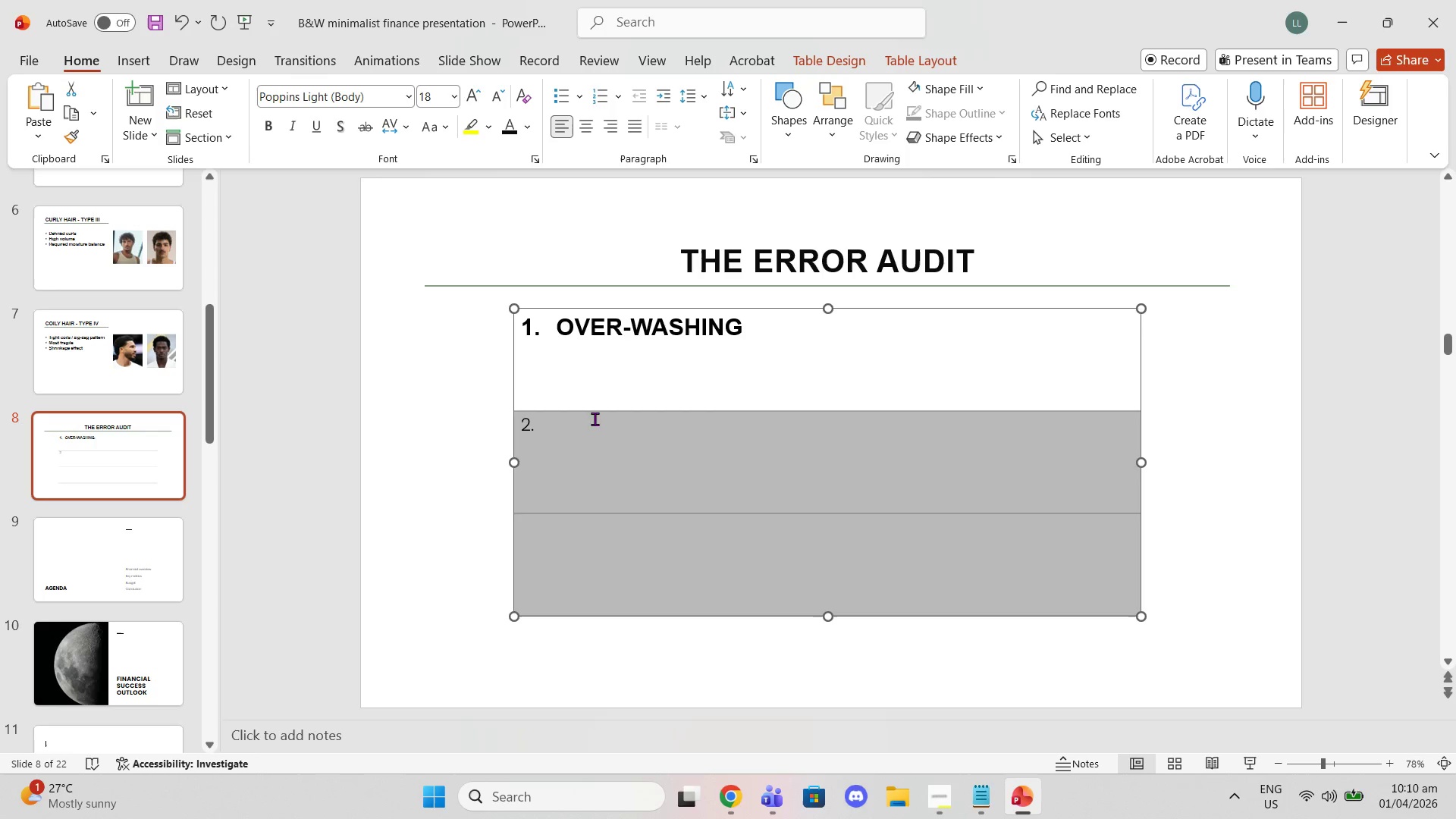 
left_click([590, 431])
 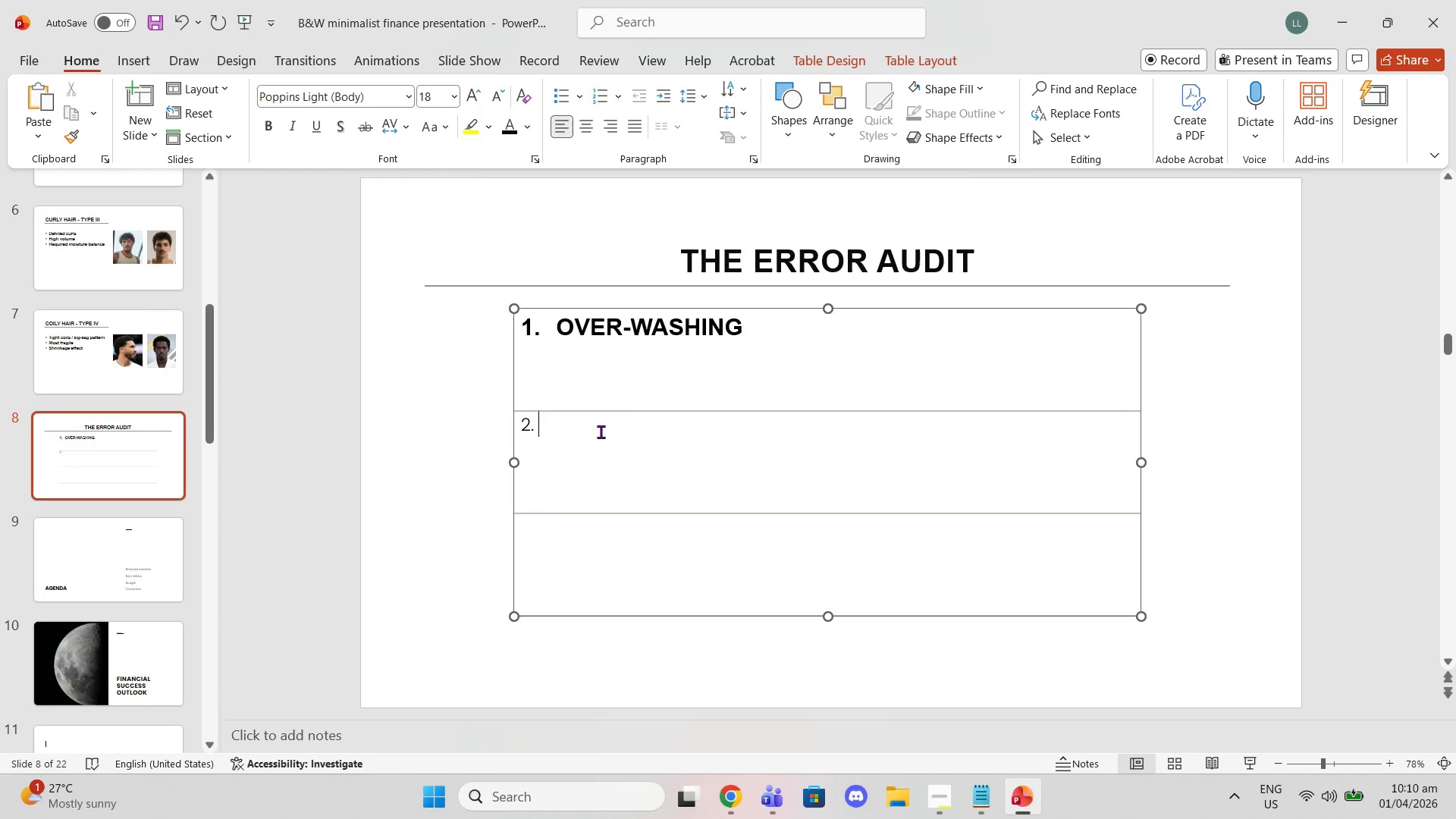 
key(Backspace)
 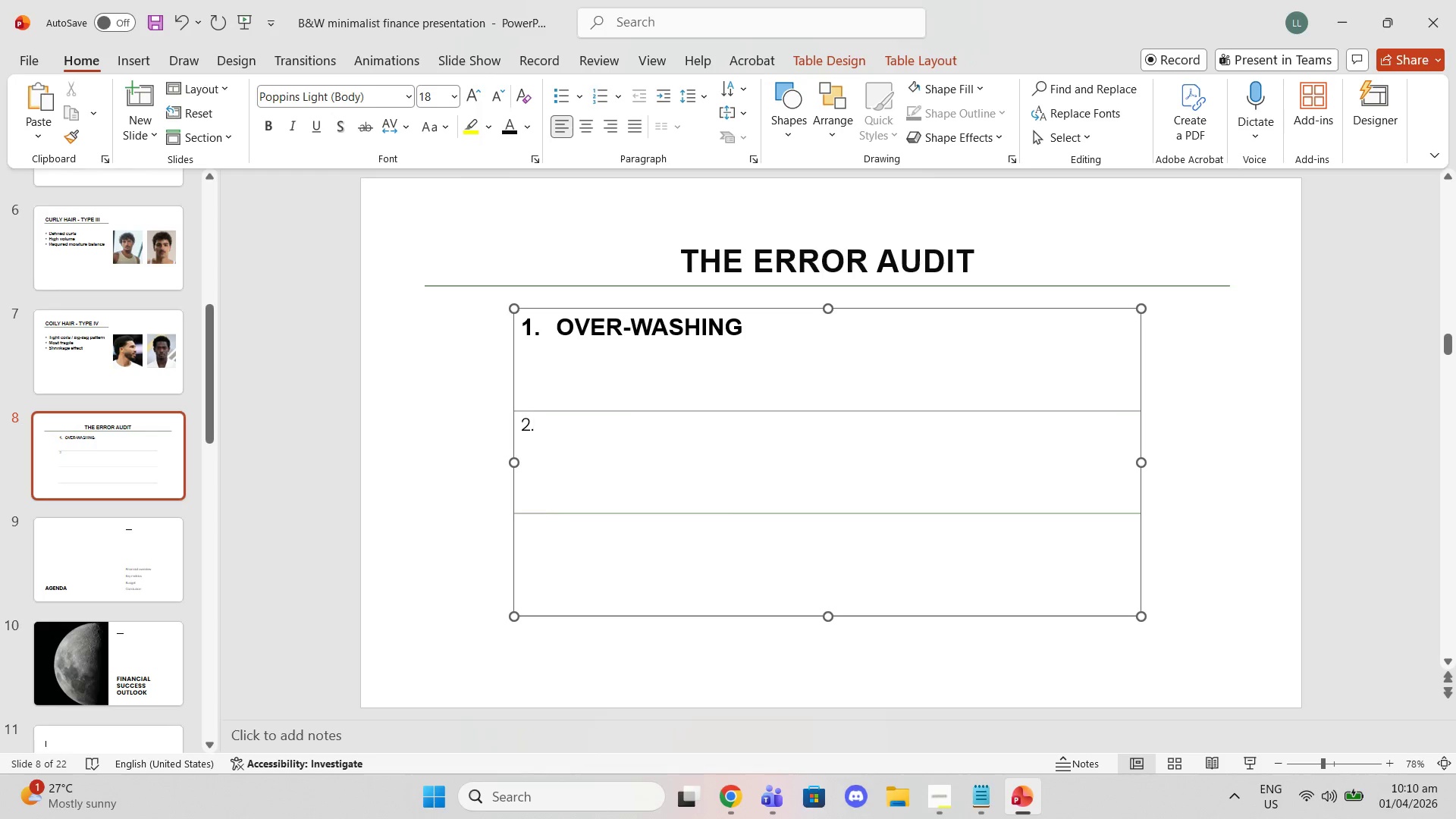 
key(Backspace)
 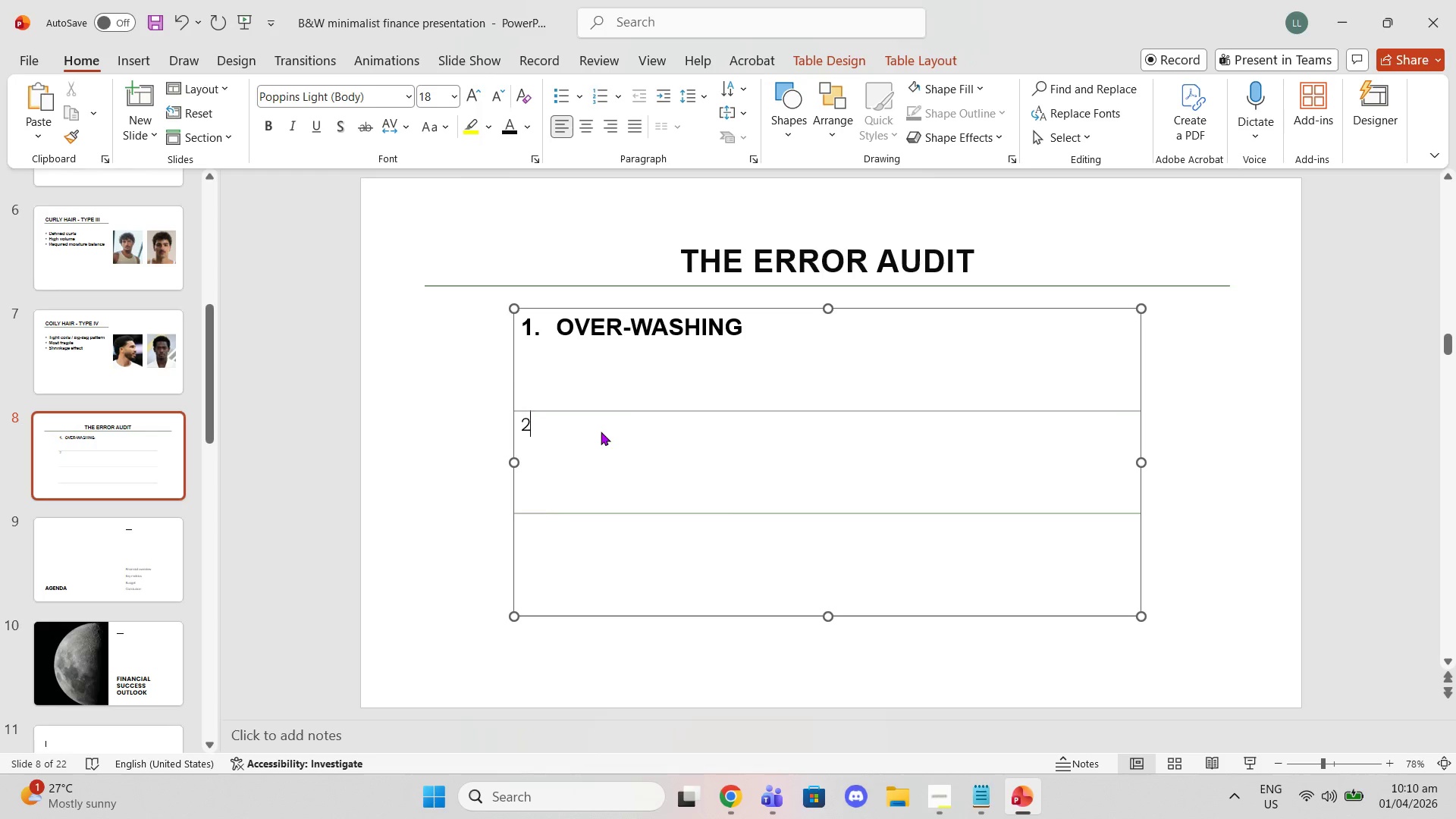 
key(Backspace)
 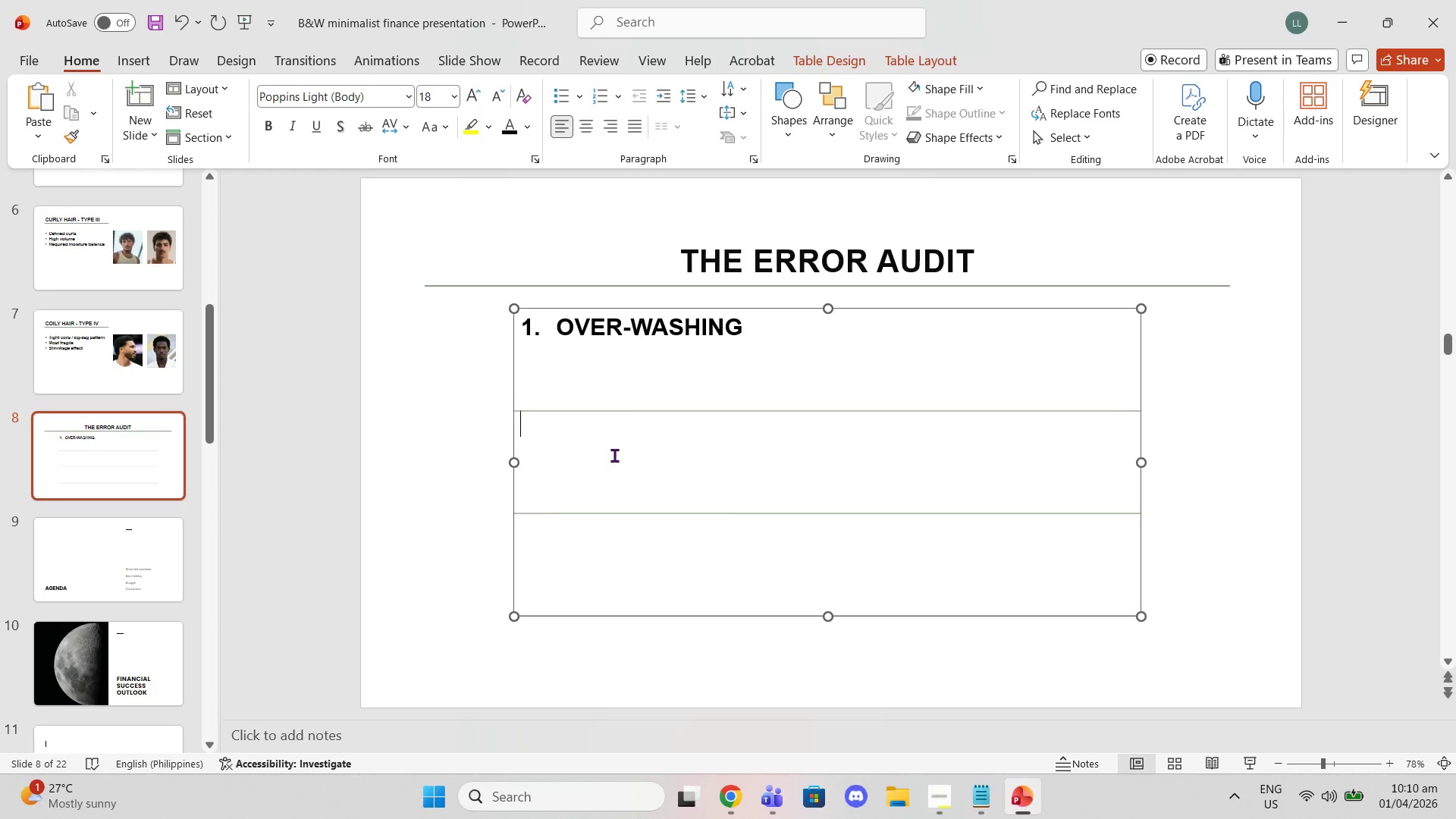 
key(Backspace)
 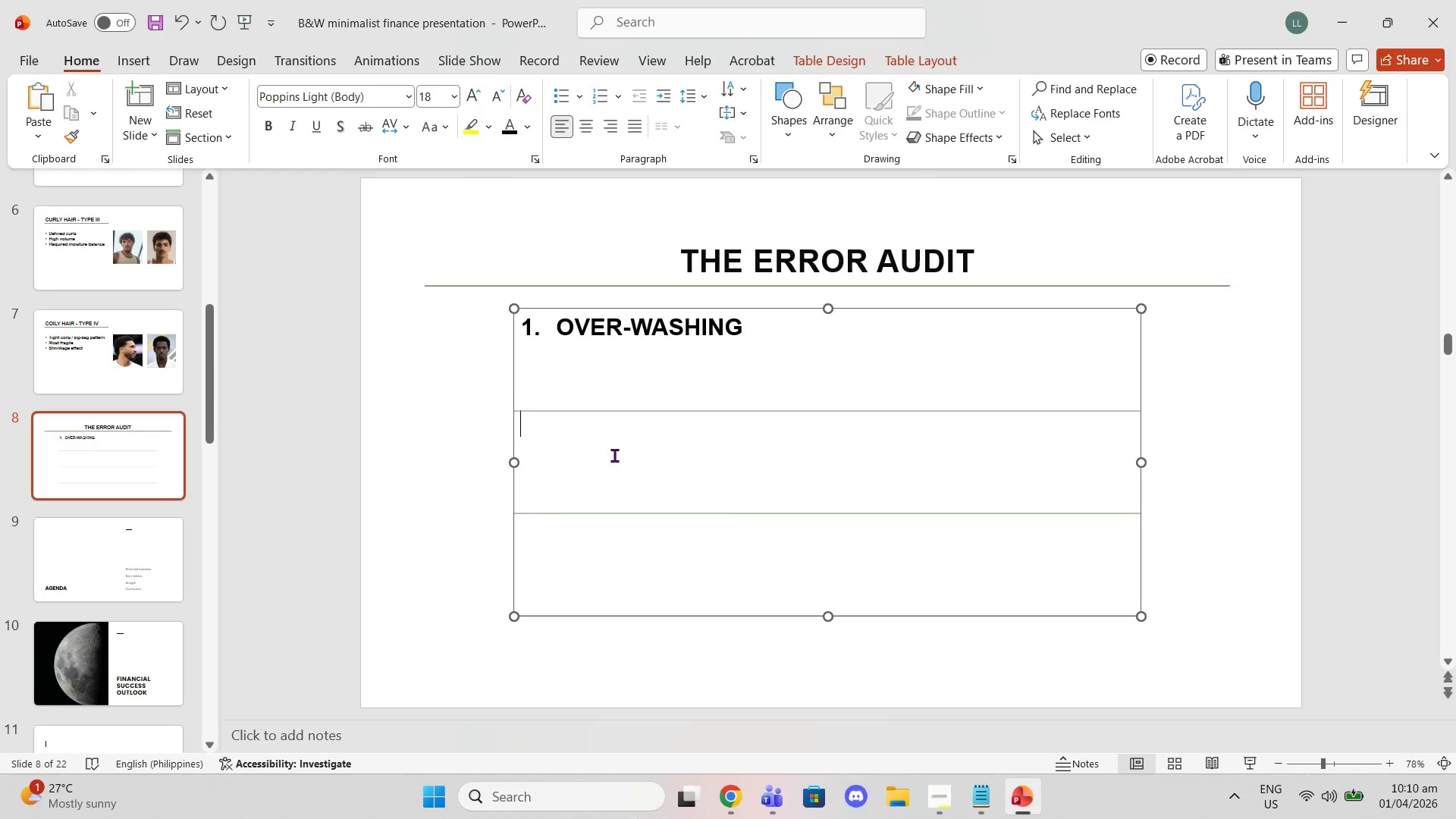 
key(ArrowUp)
 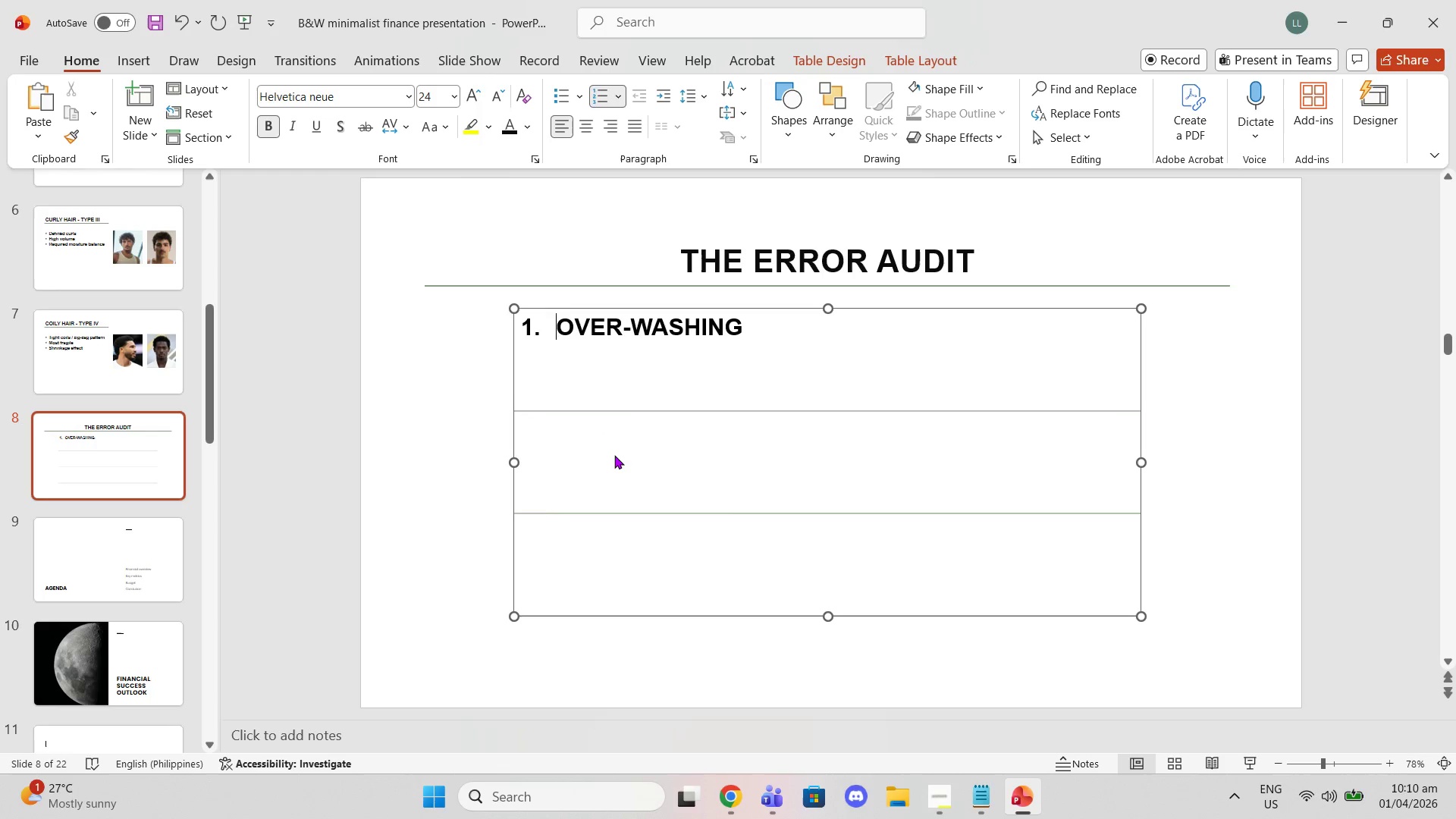 
key(Enter)
 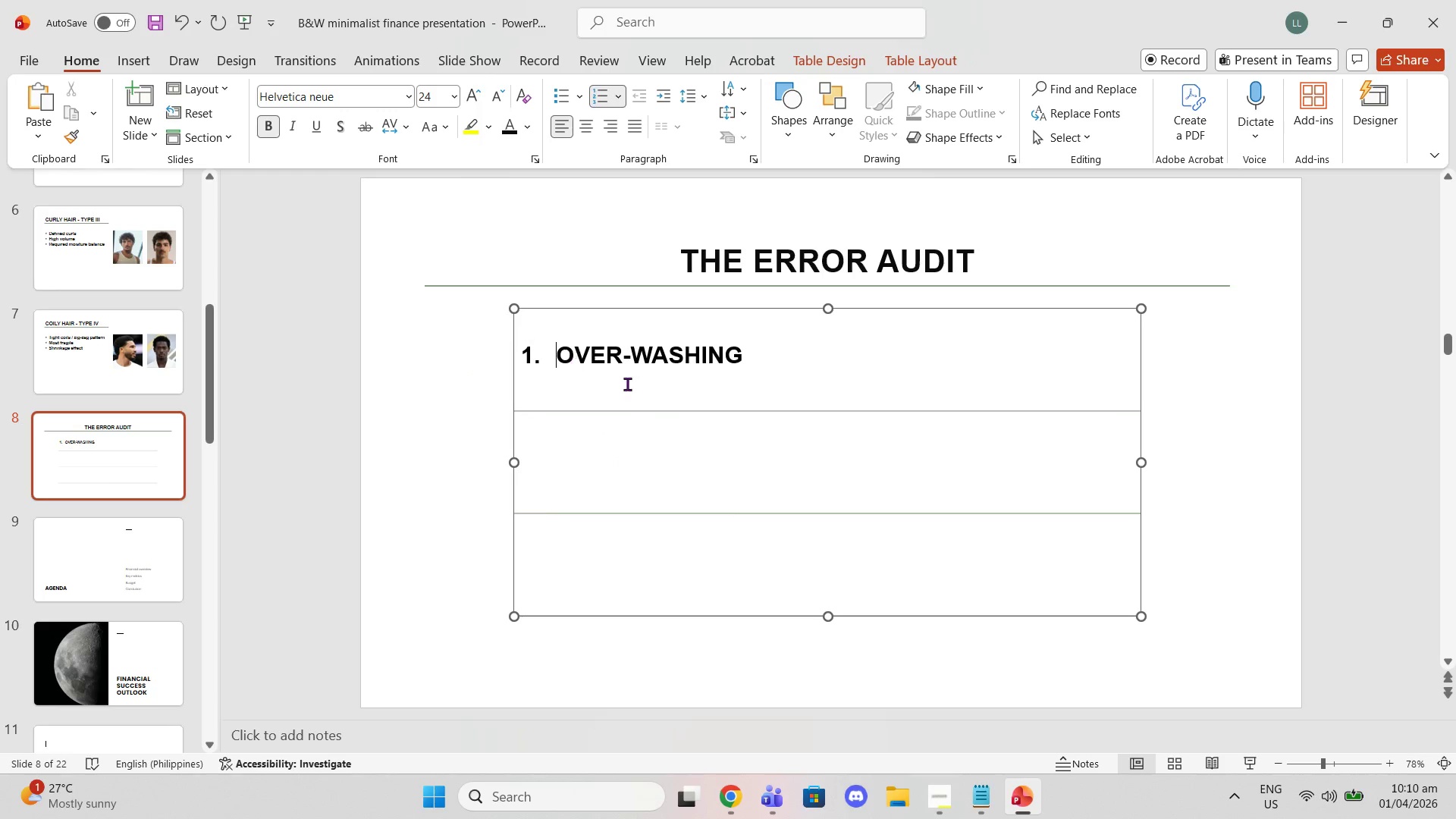 
left_click([619, 469])
 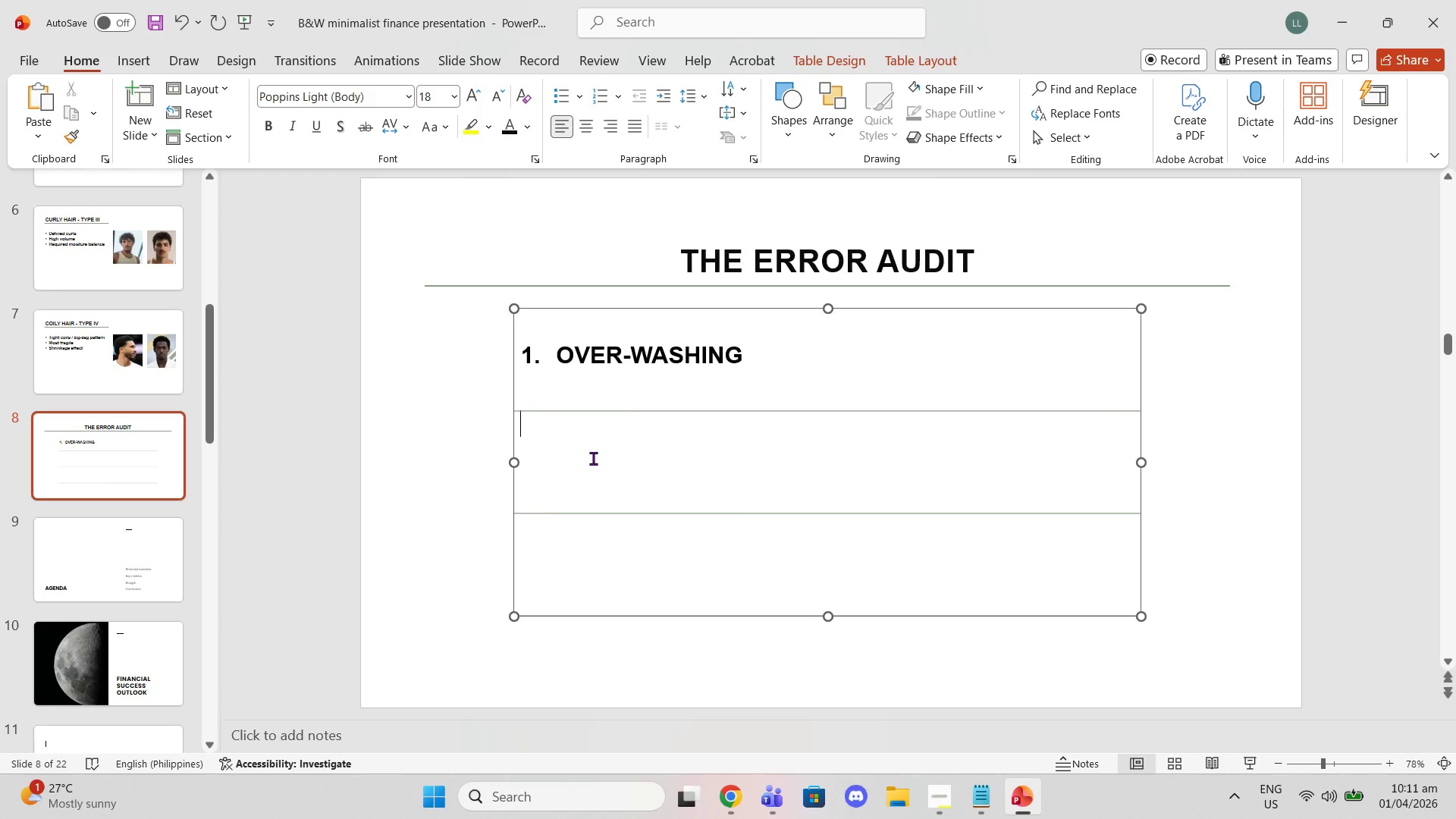 
key(Enter)
 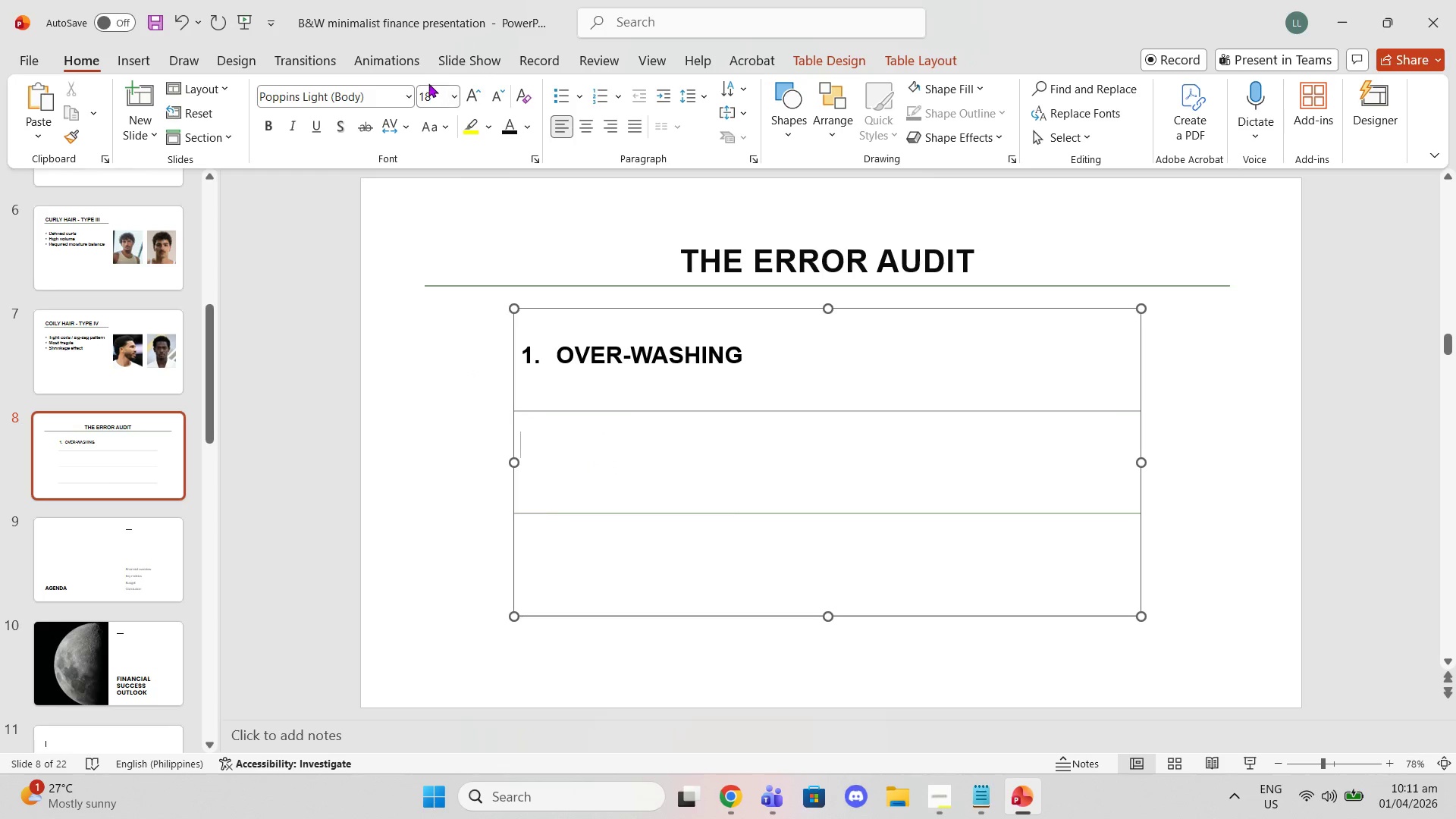 
left_click([412, 94])
 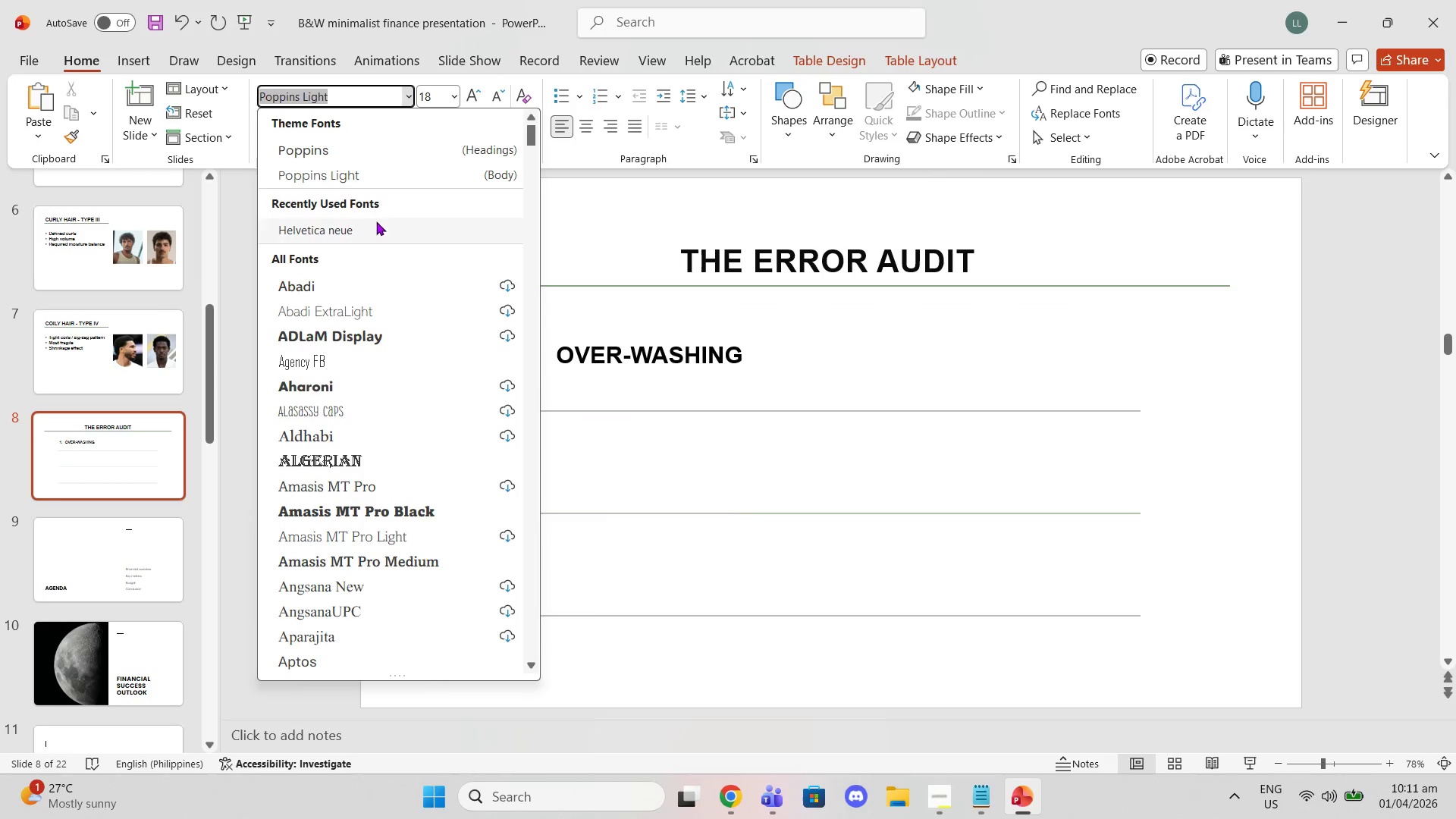 
left_click([374, 229])
 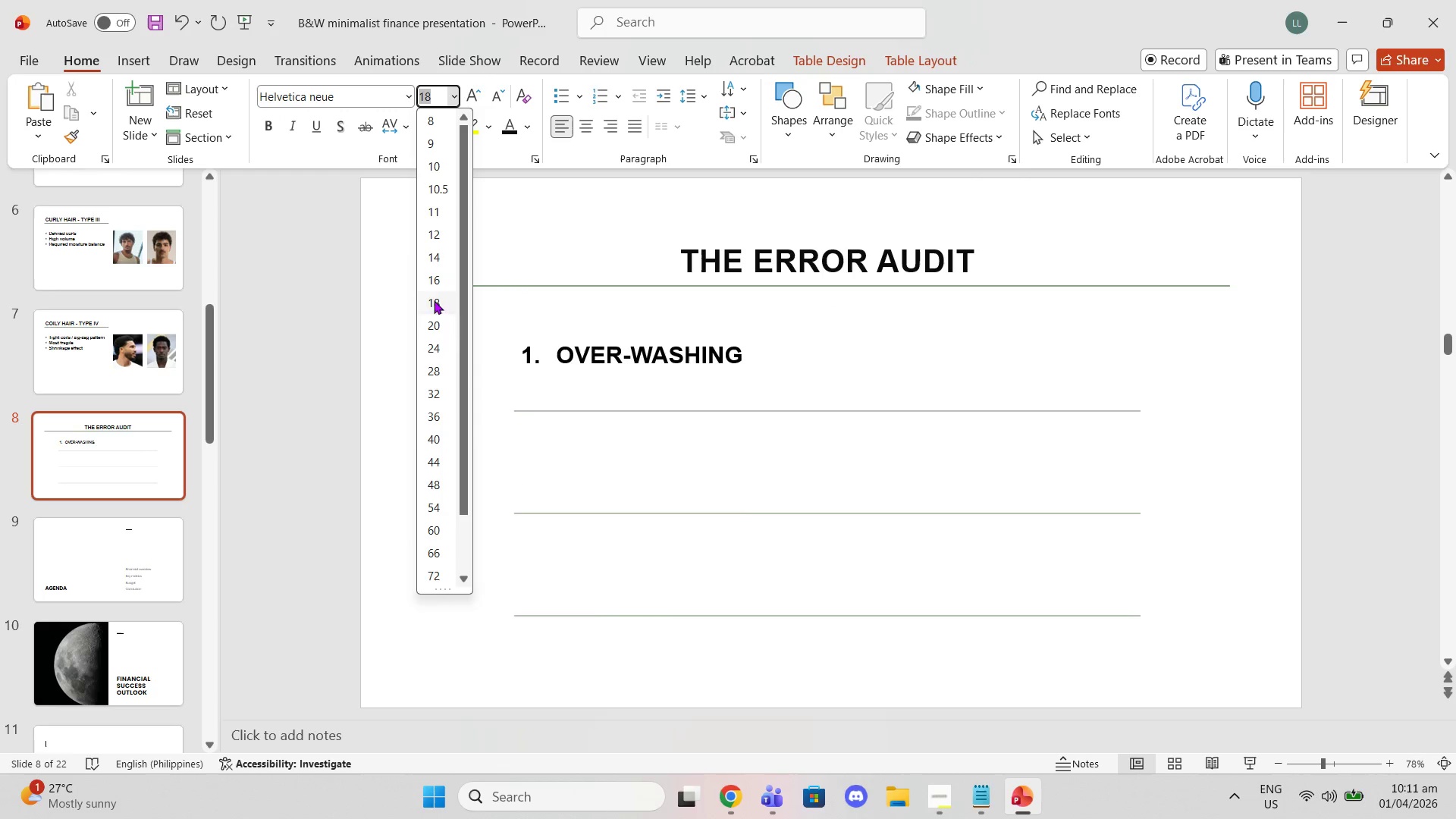 
left_click([438, 348])
 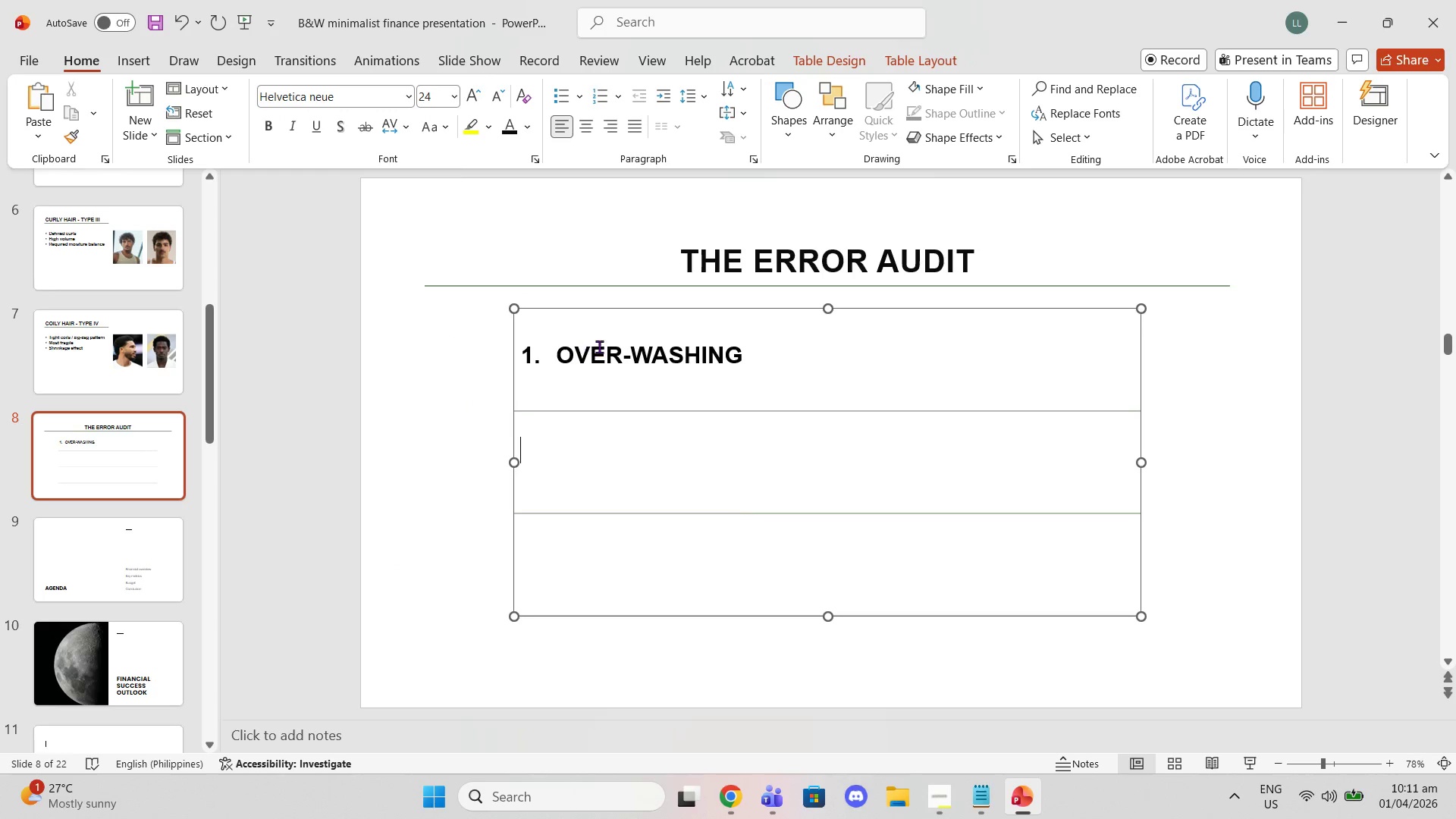 
left_click([603, 348])
 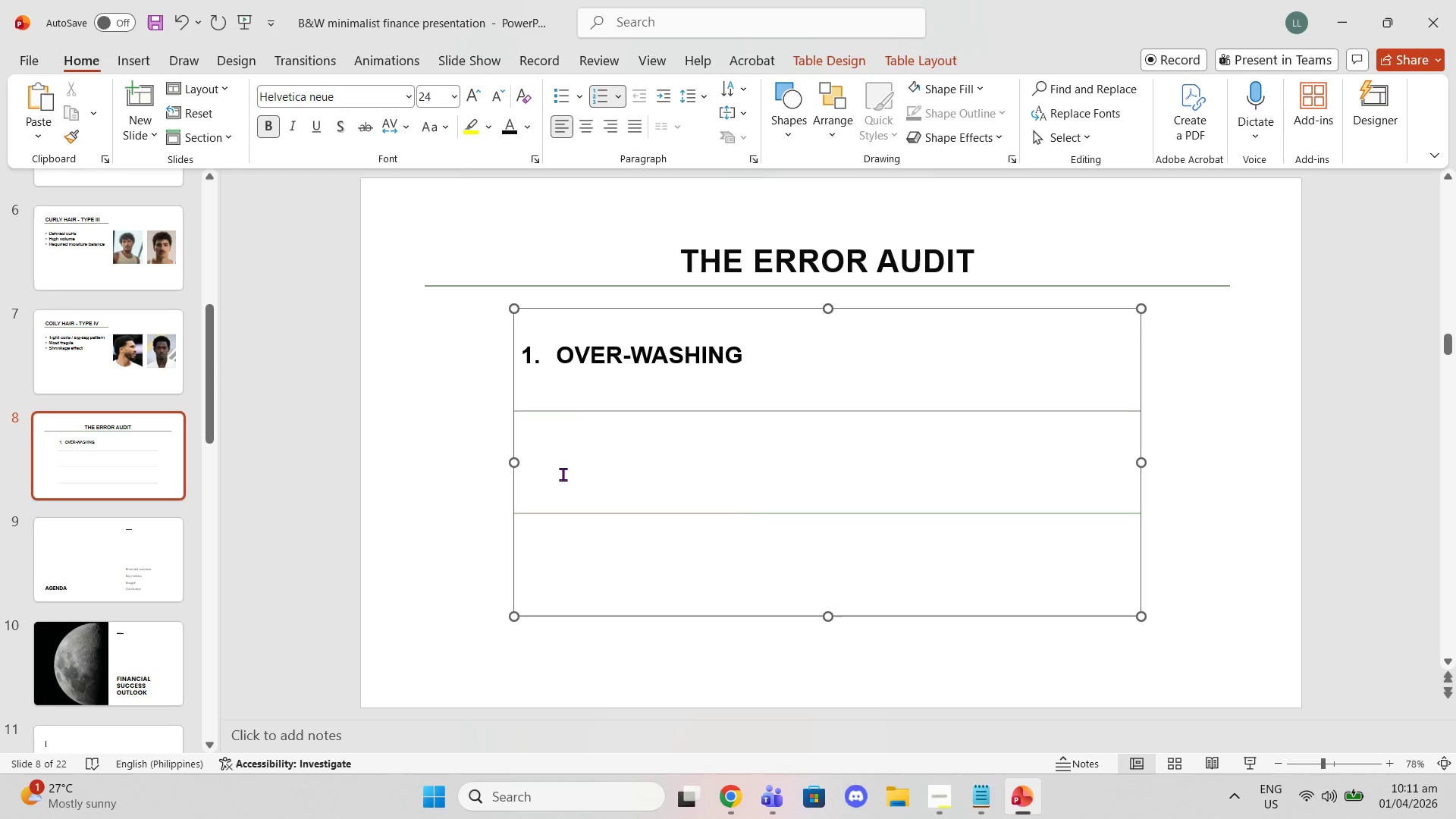 
left_click([565, 475])
 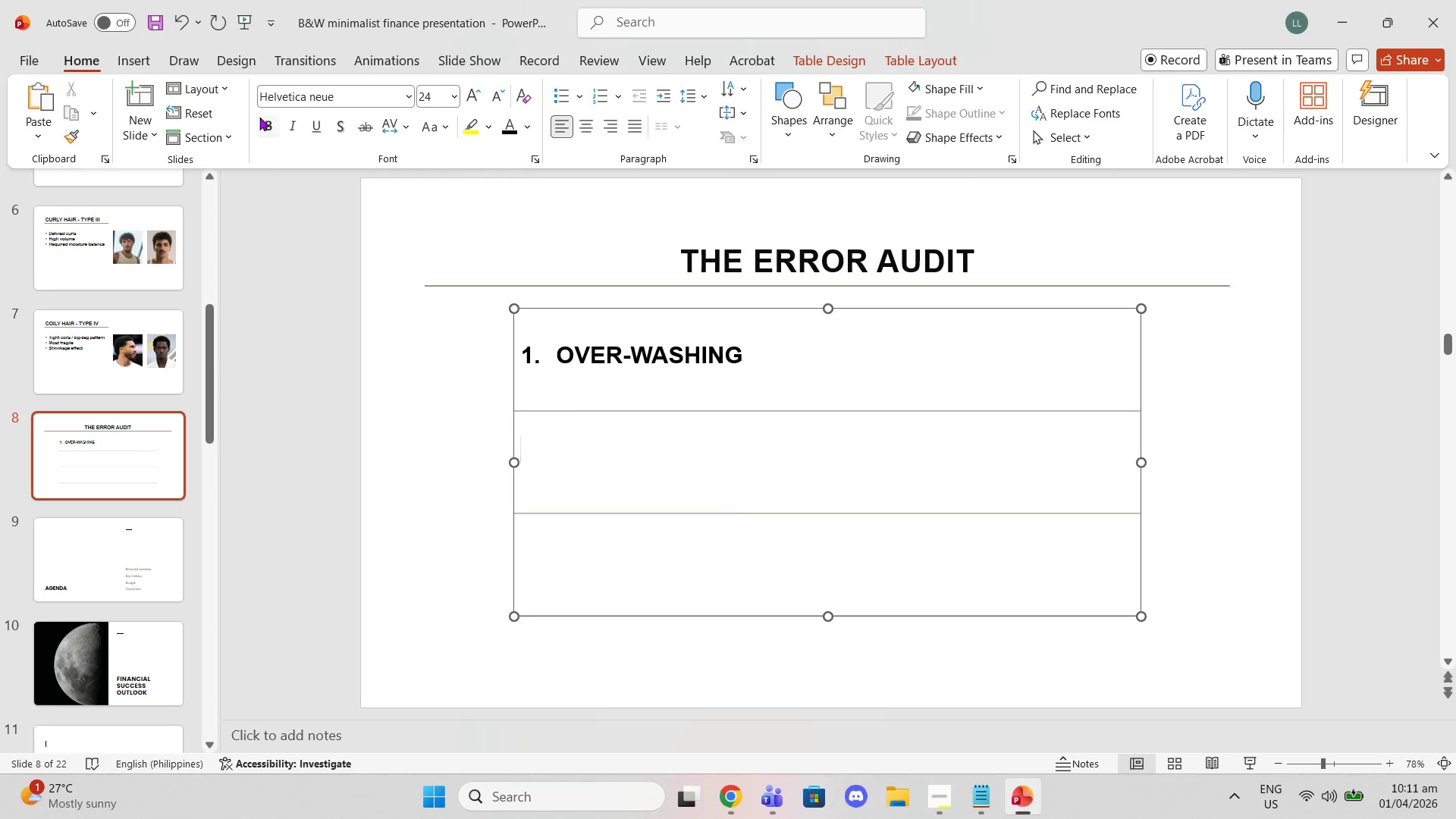 
left_click([272, 130])
 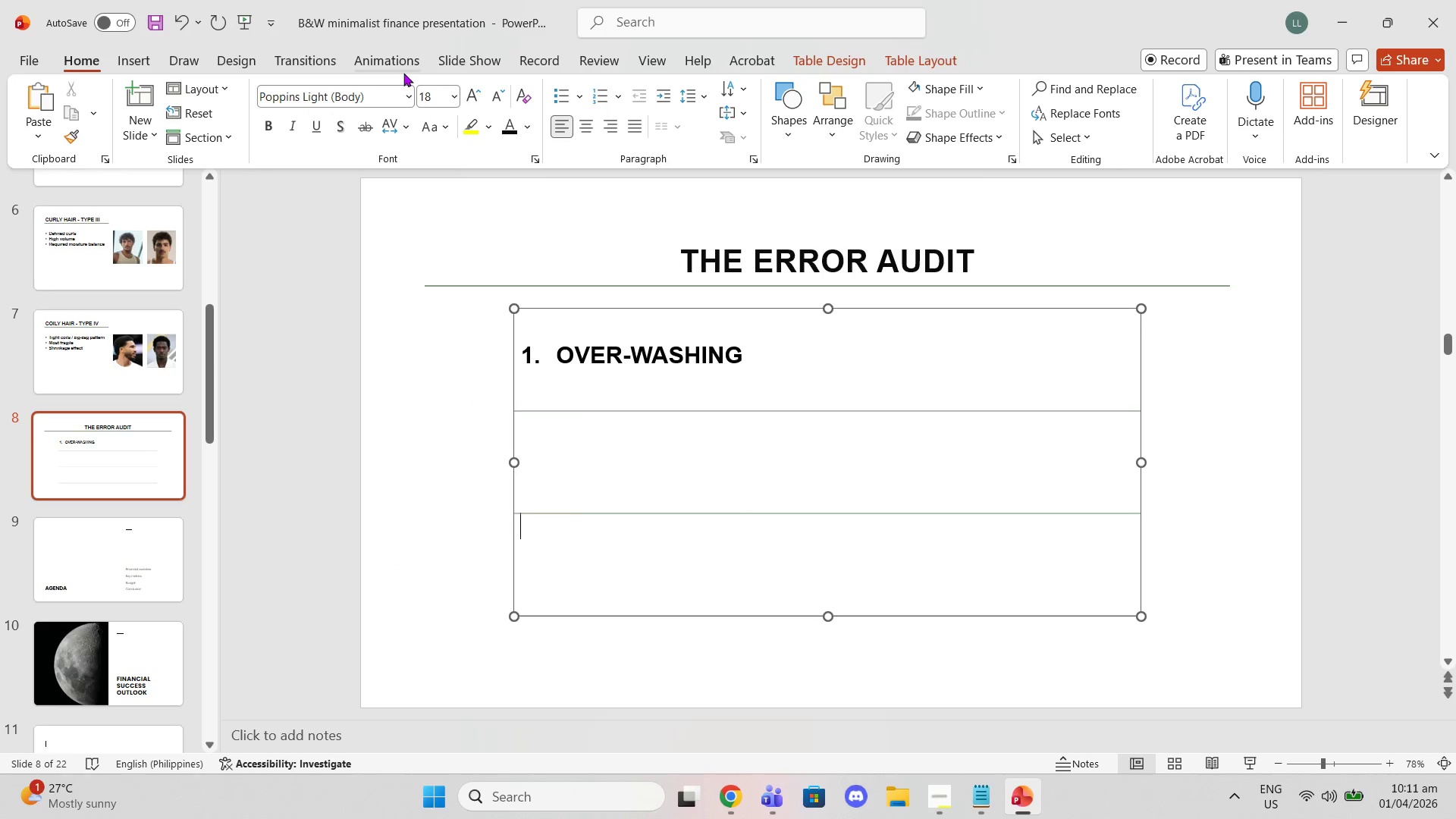 
left_click([407, 94])
 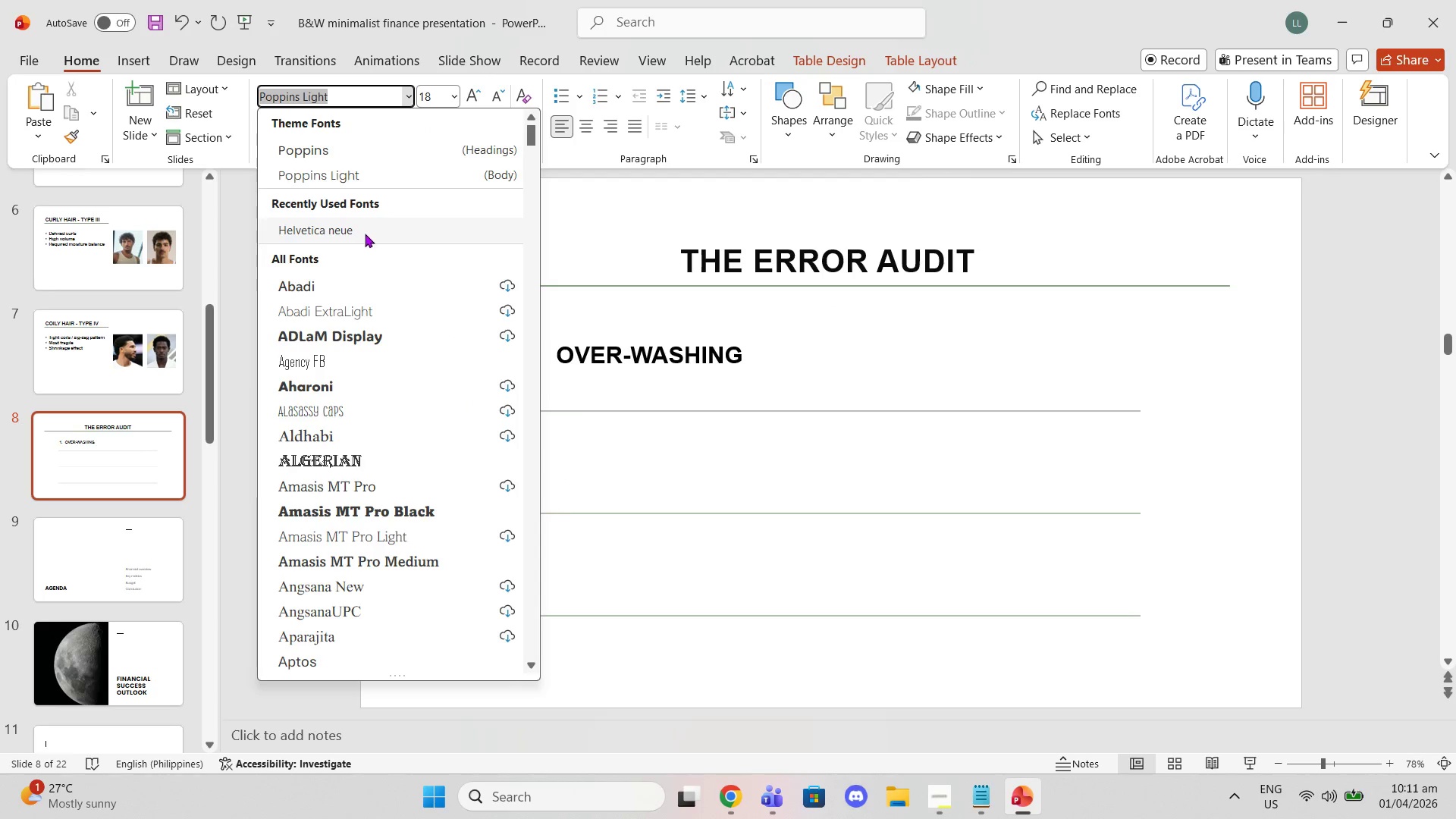 
left_click([365, 234])
 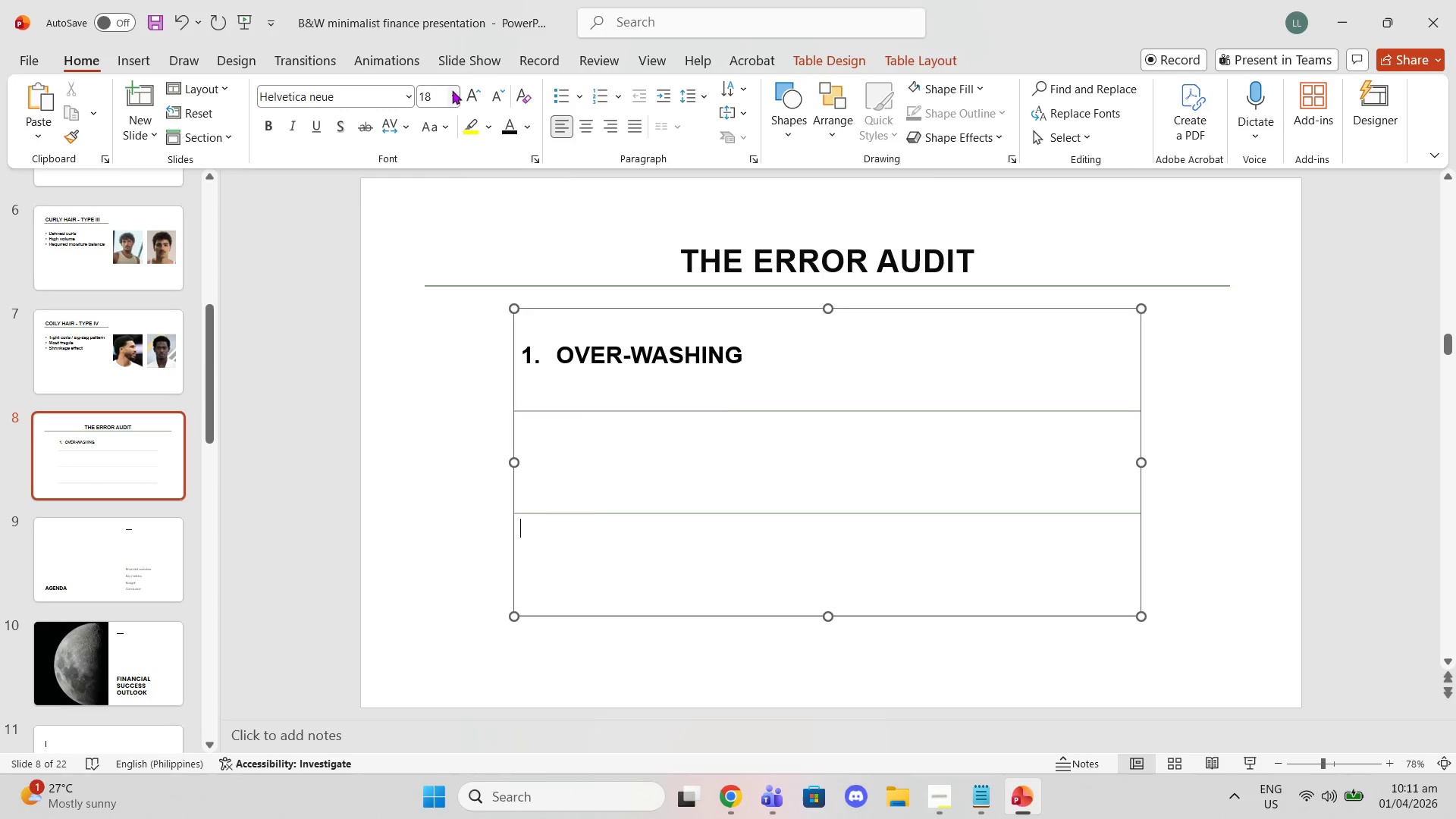 
left_click([452, 95])
 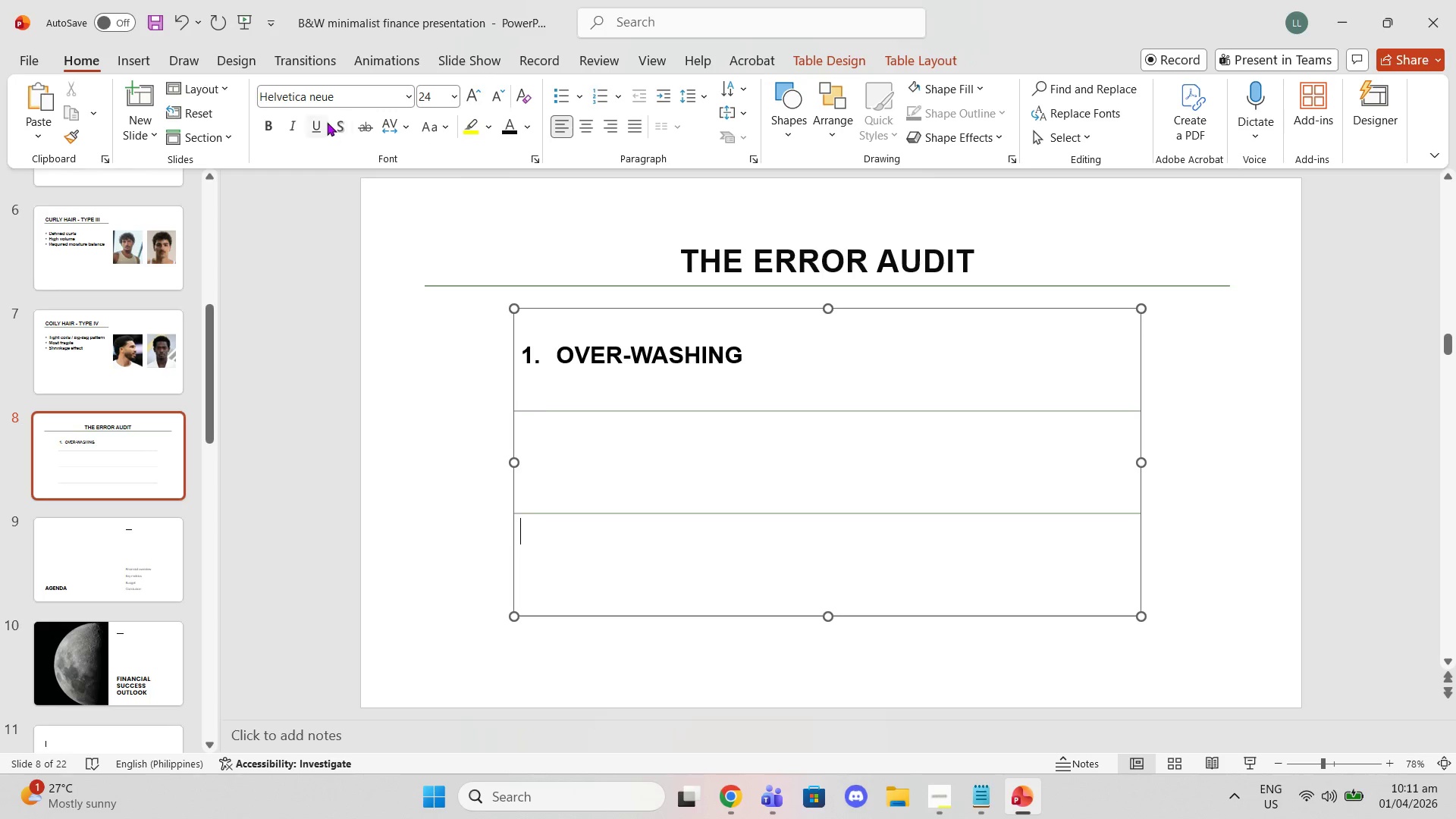 
left_click([412, 94])
 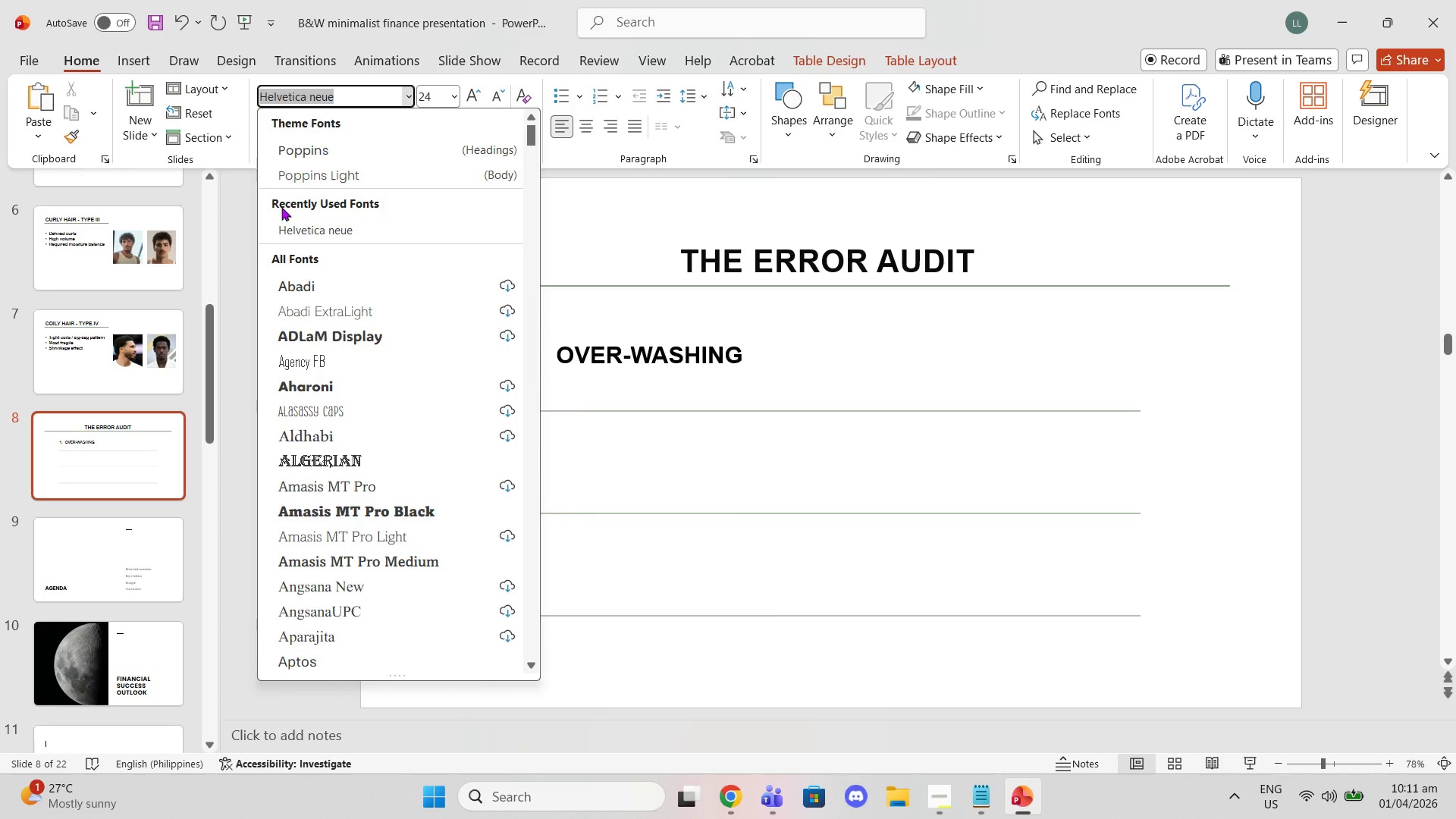 
left_click([236, 272])
 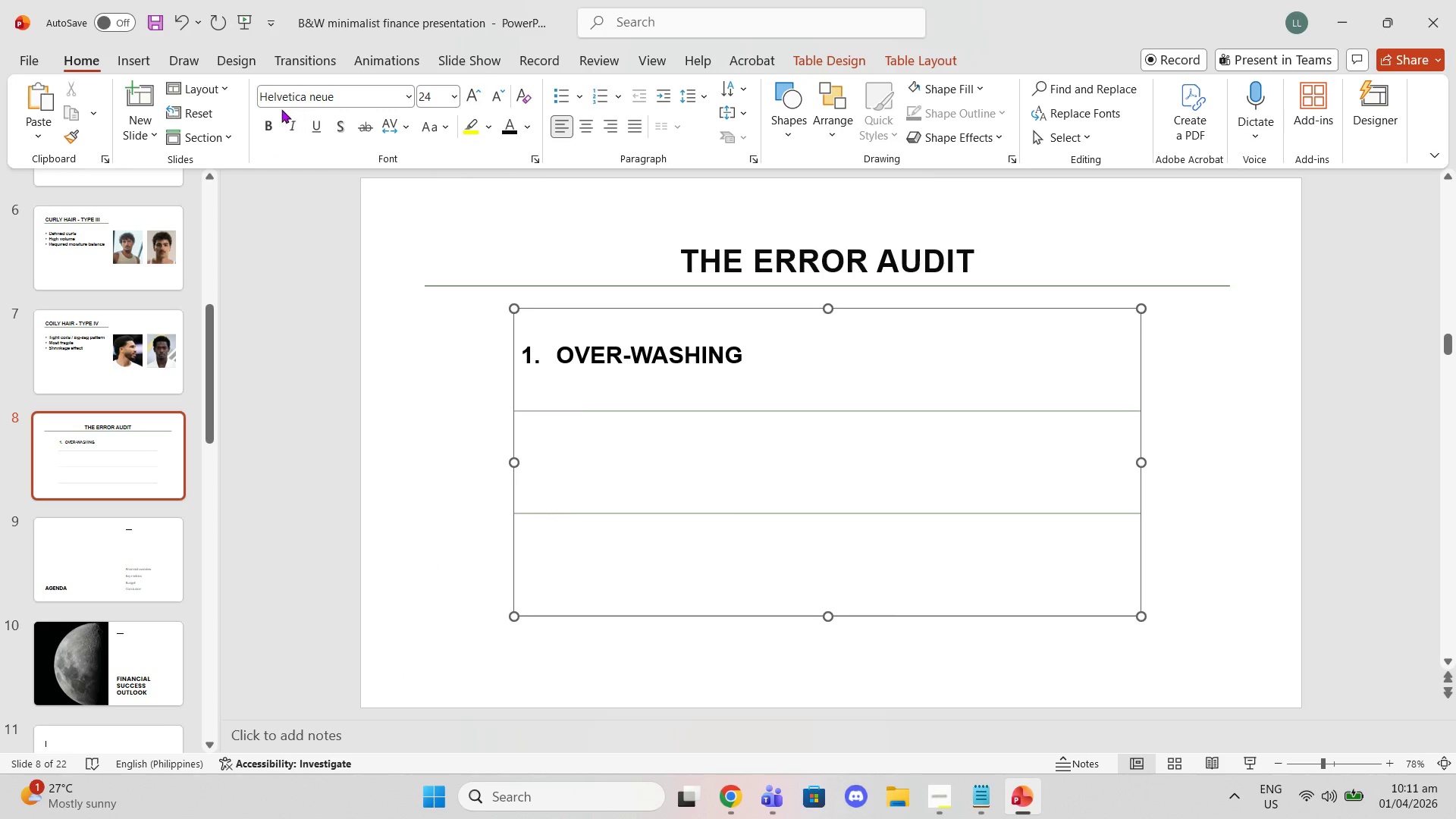 
left_click([269, 118])
 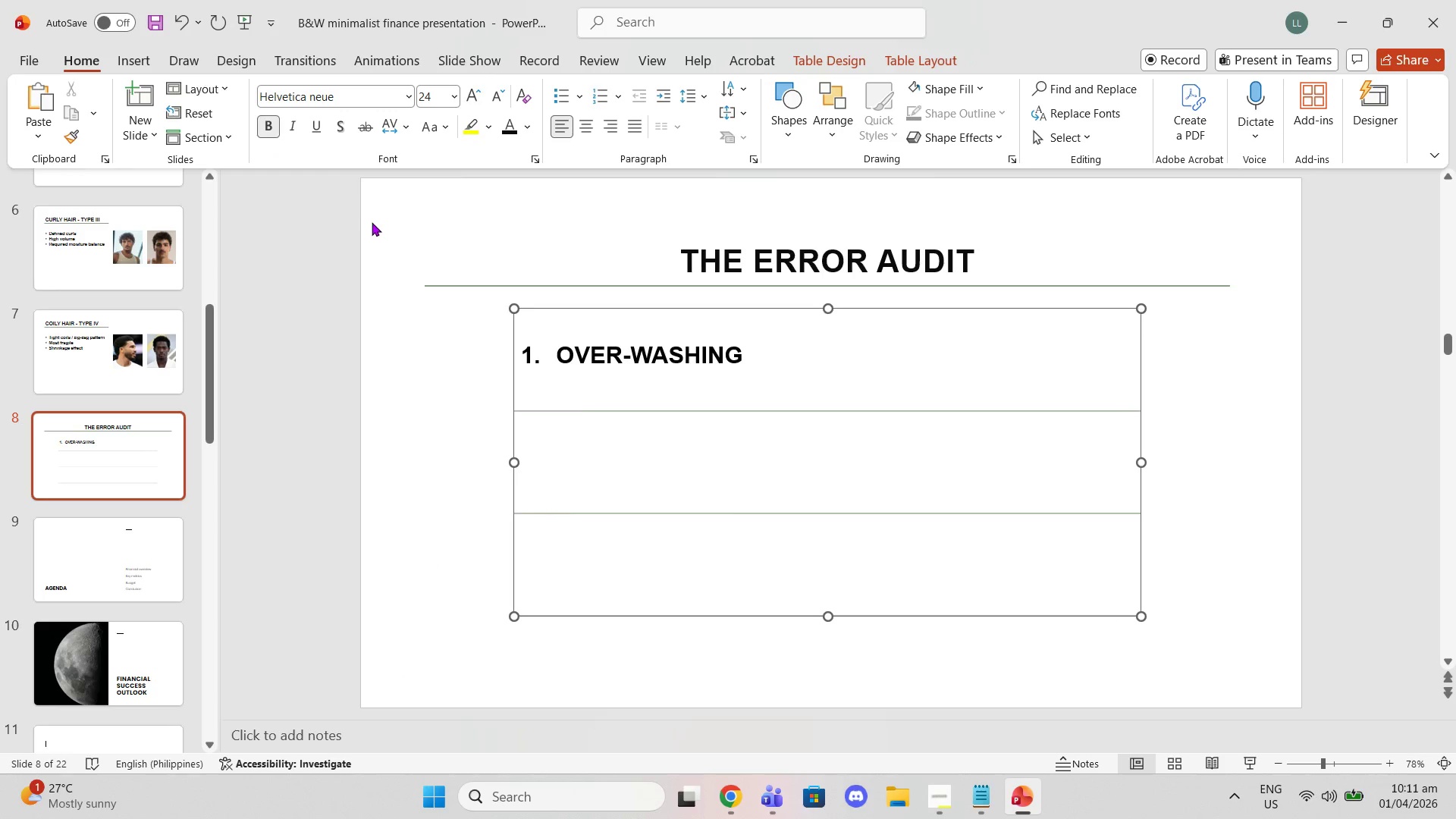 
key(Enter)
 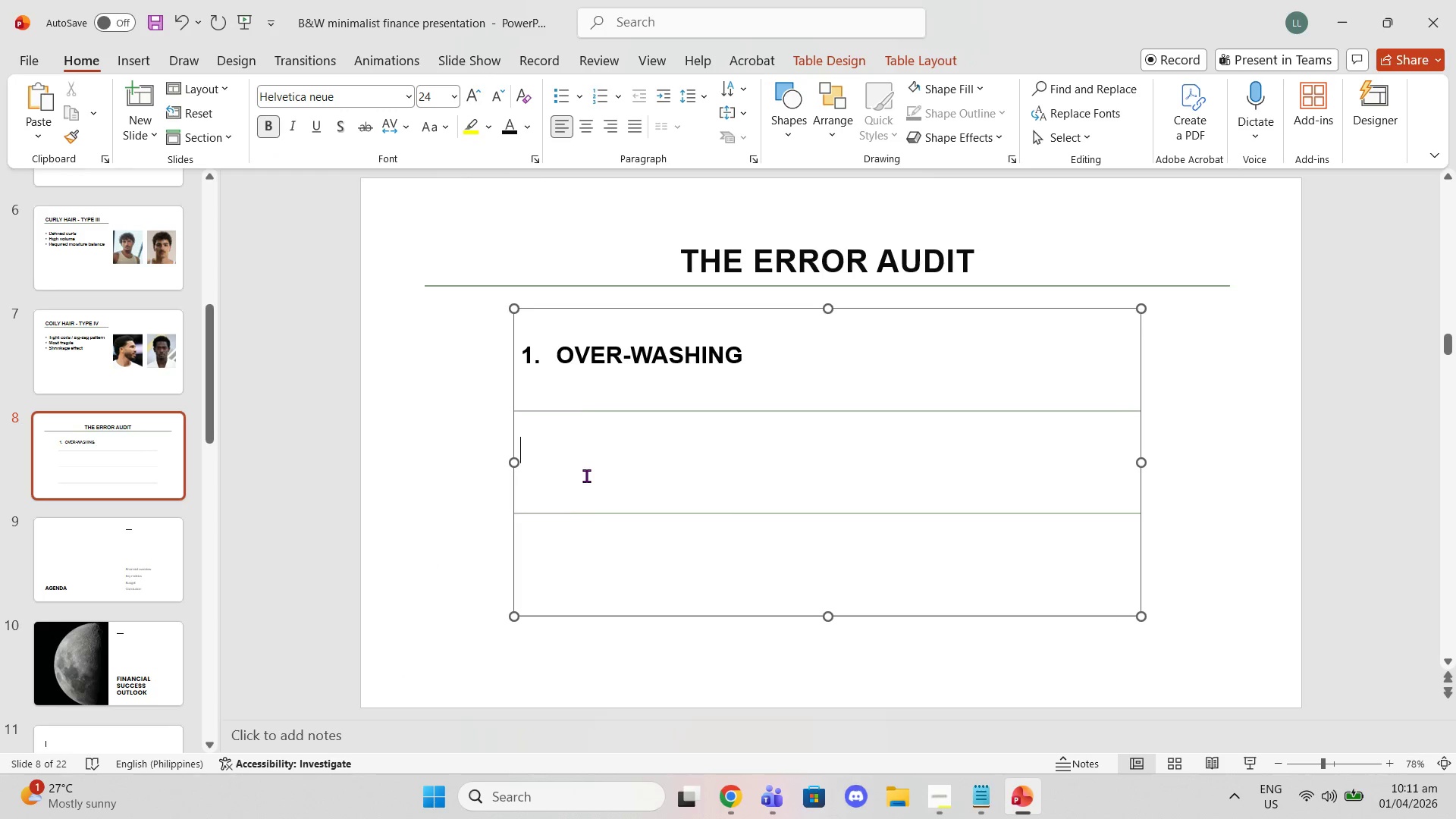 
key(2)
 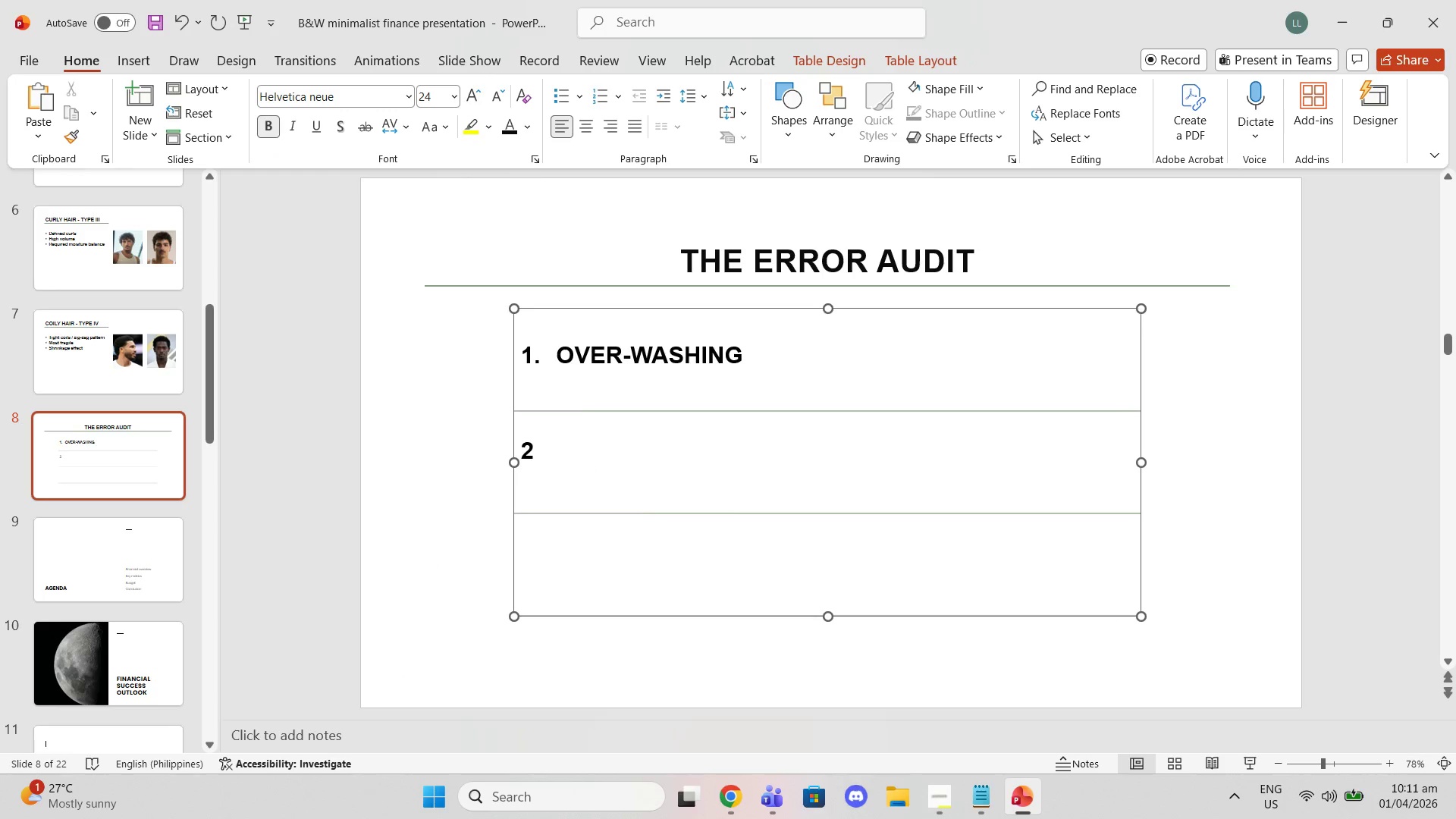 
key(Period)
 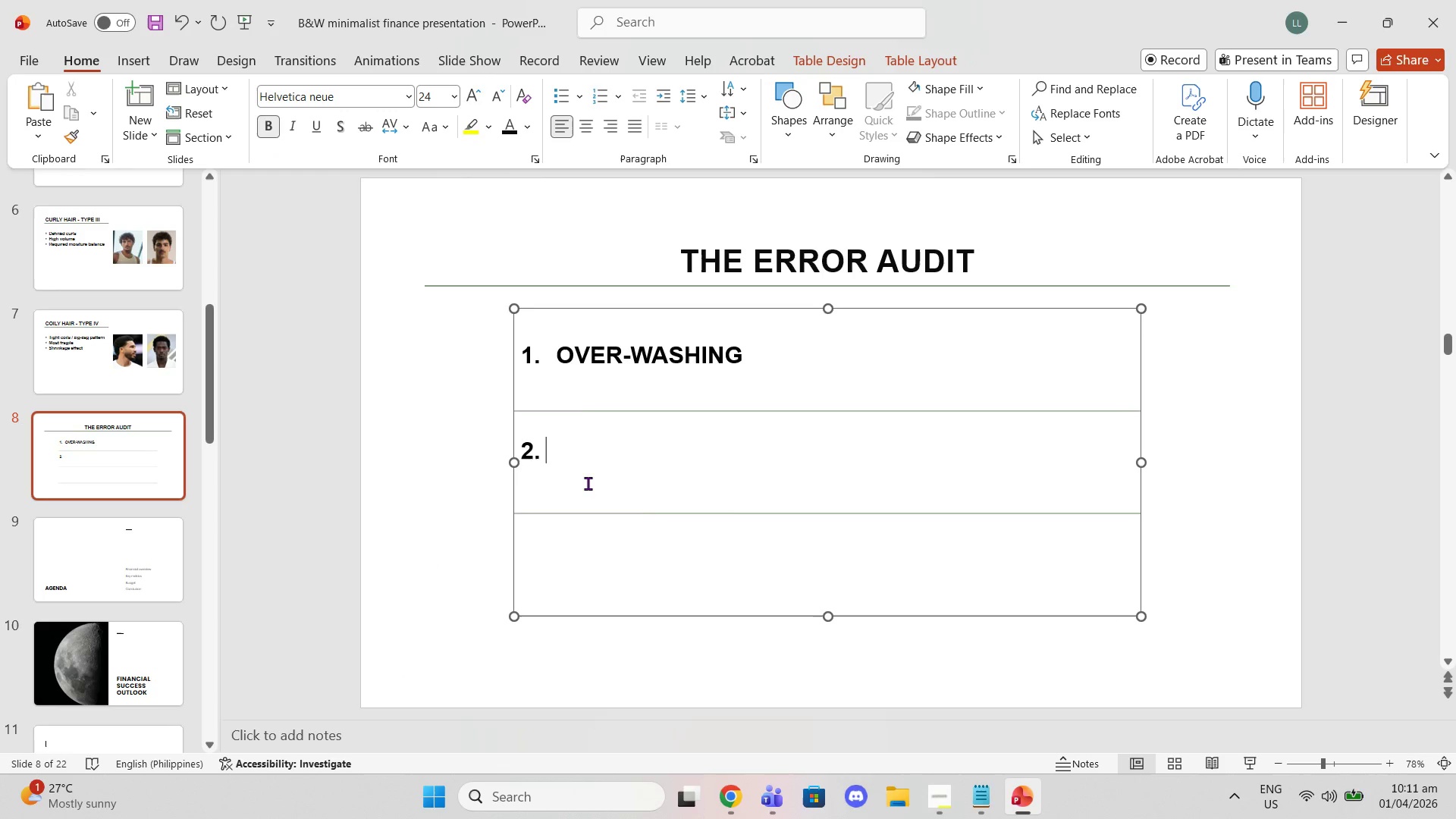 
key(Space)
 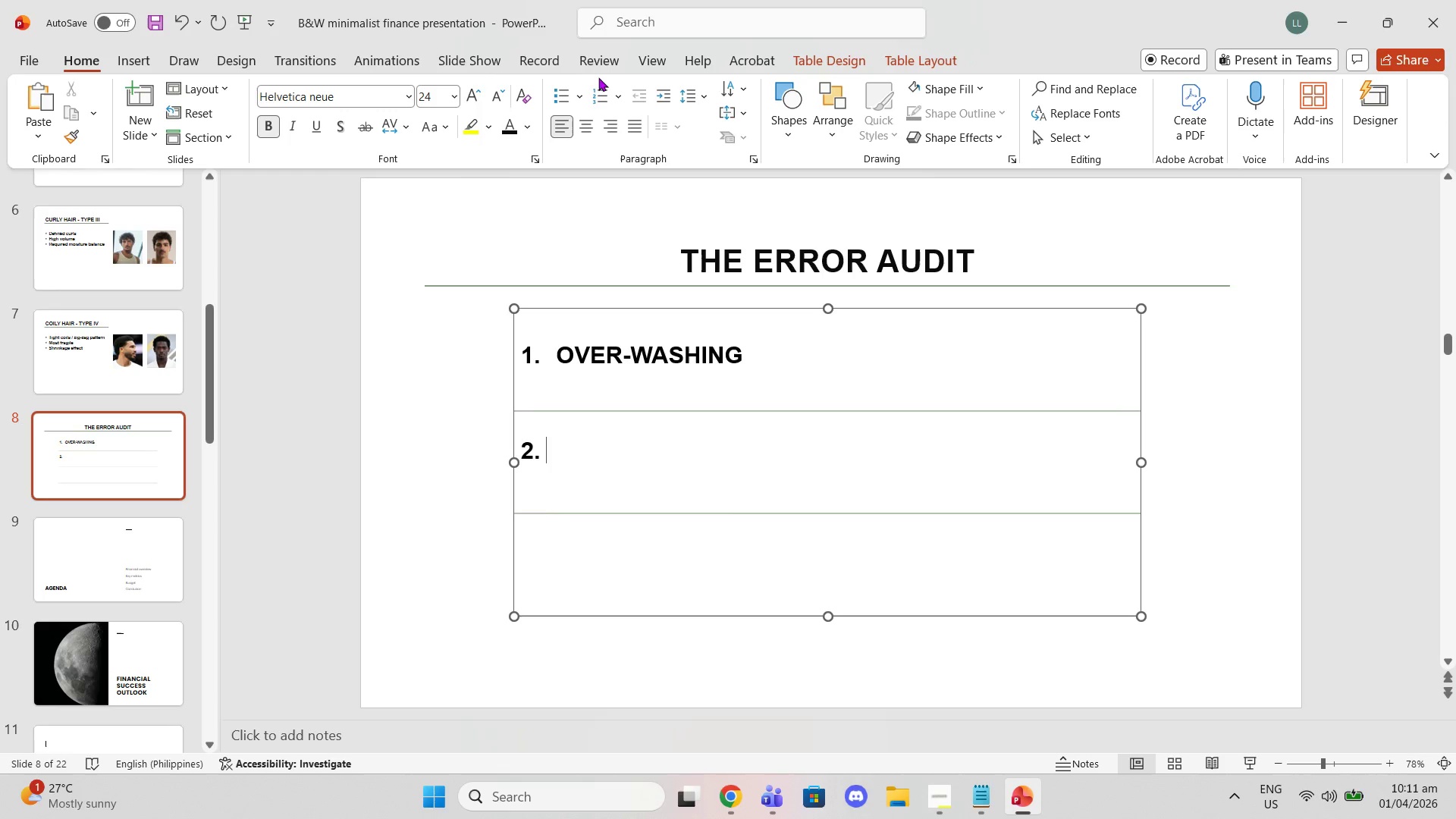 
left_click([596, 100])
 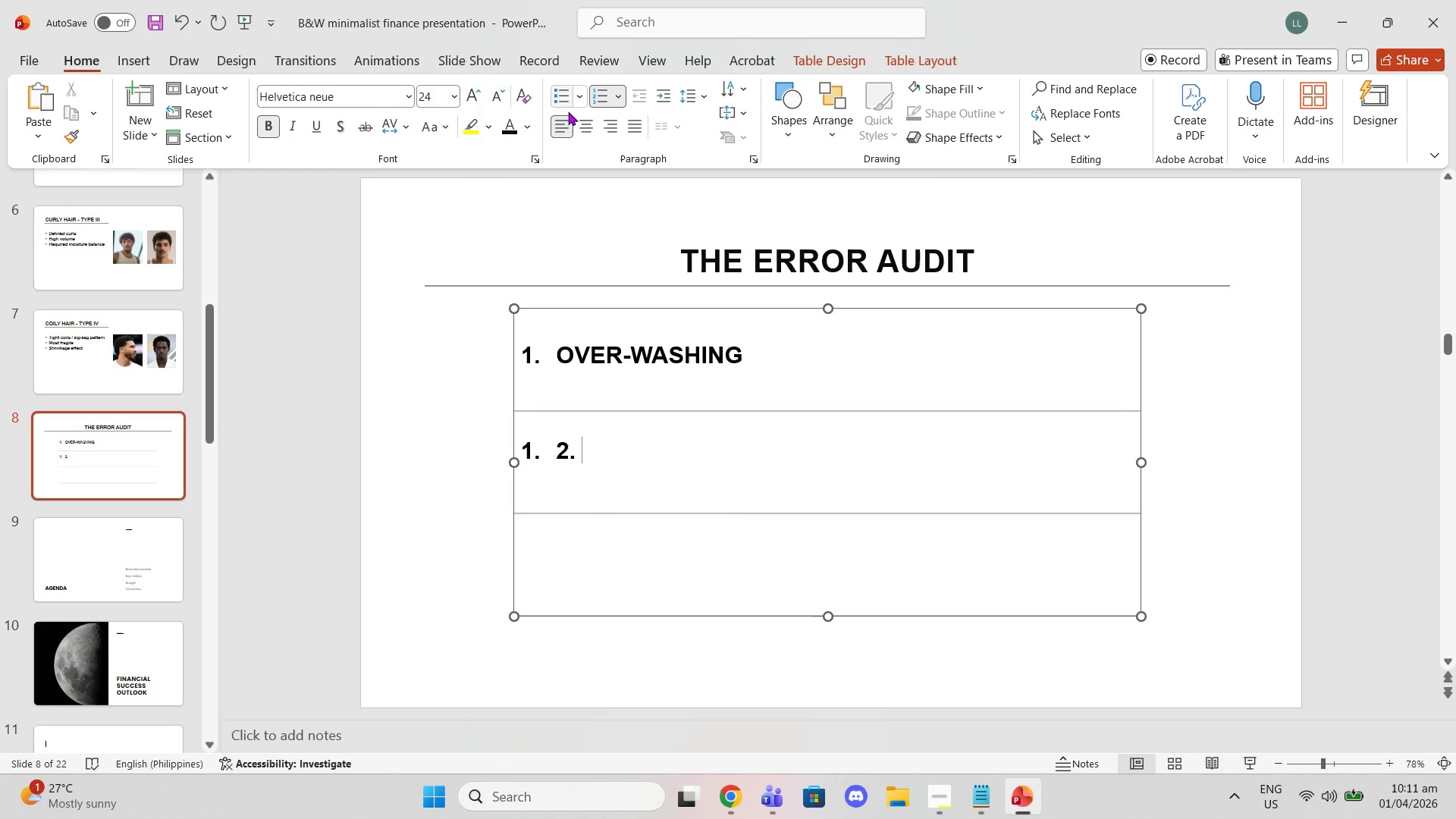 
key(Backspace)
 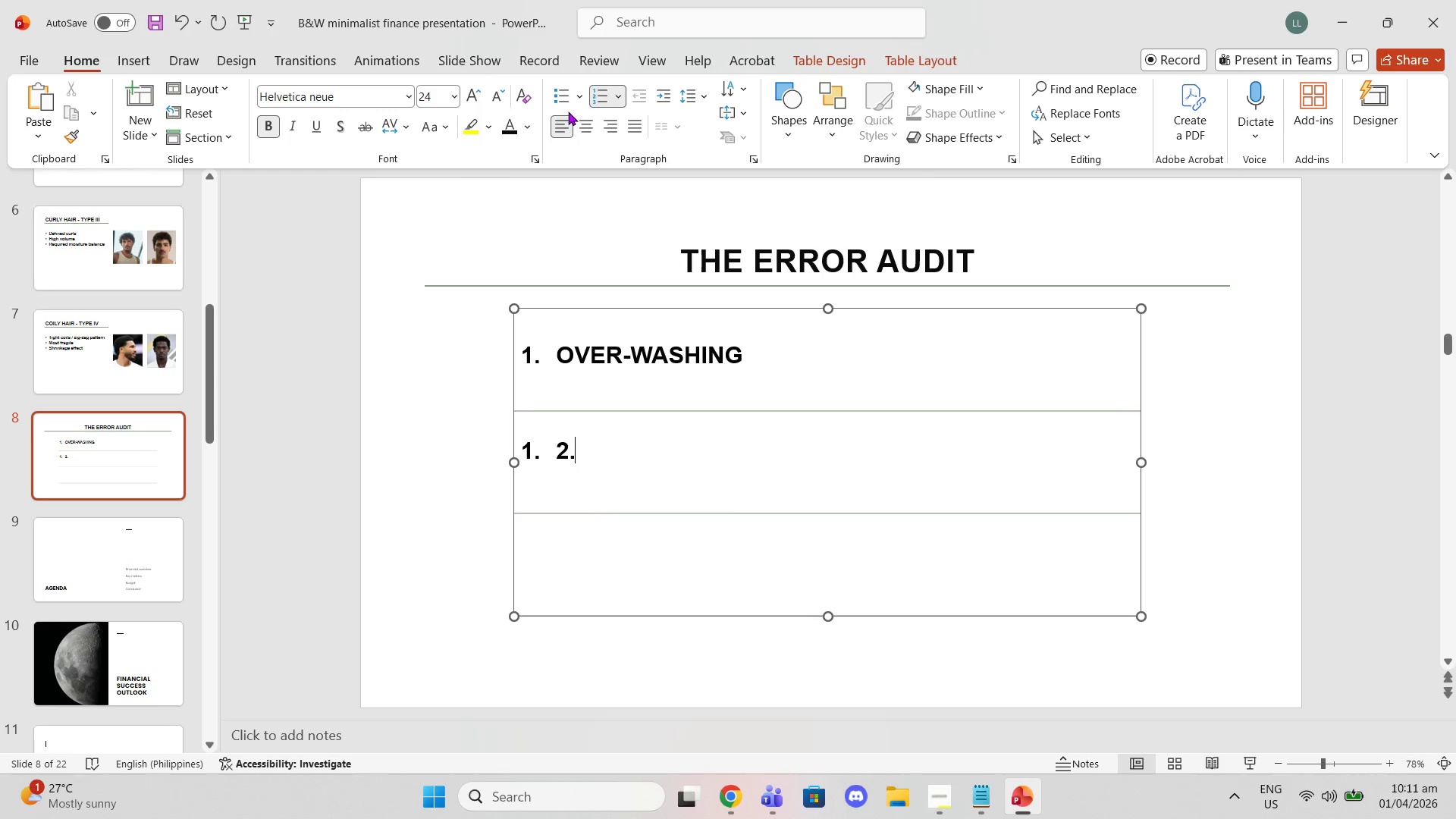 
key(Backspace)
 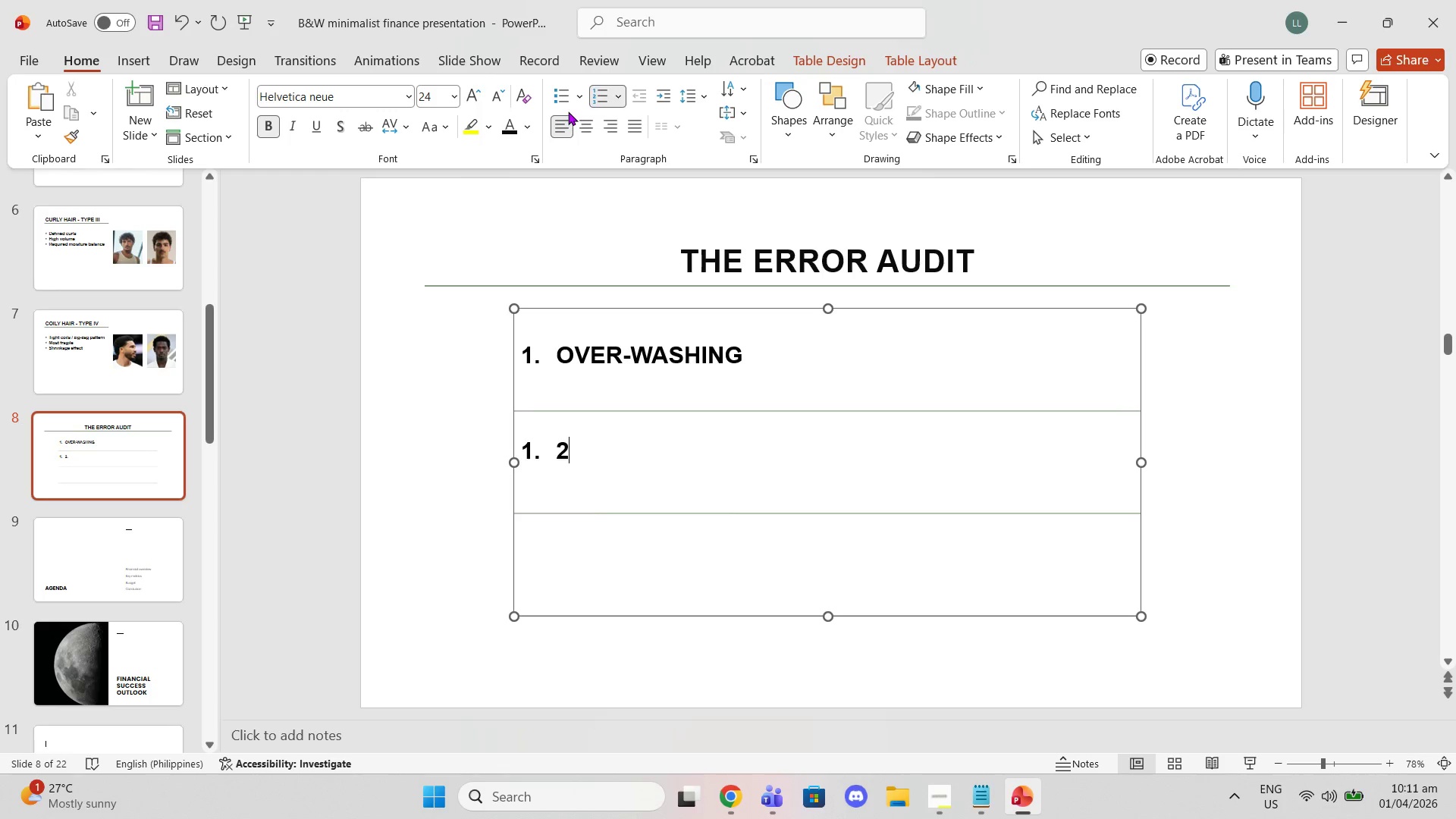 
key(Backspace)
 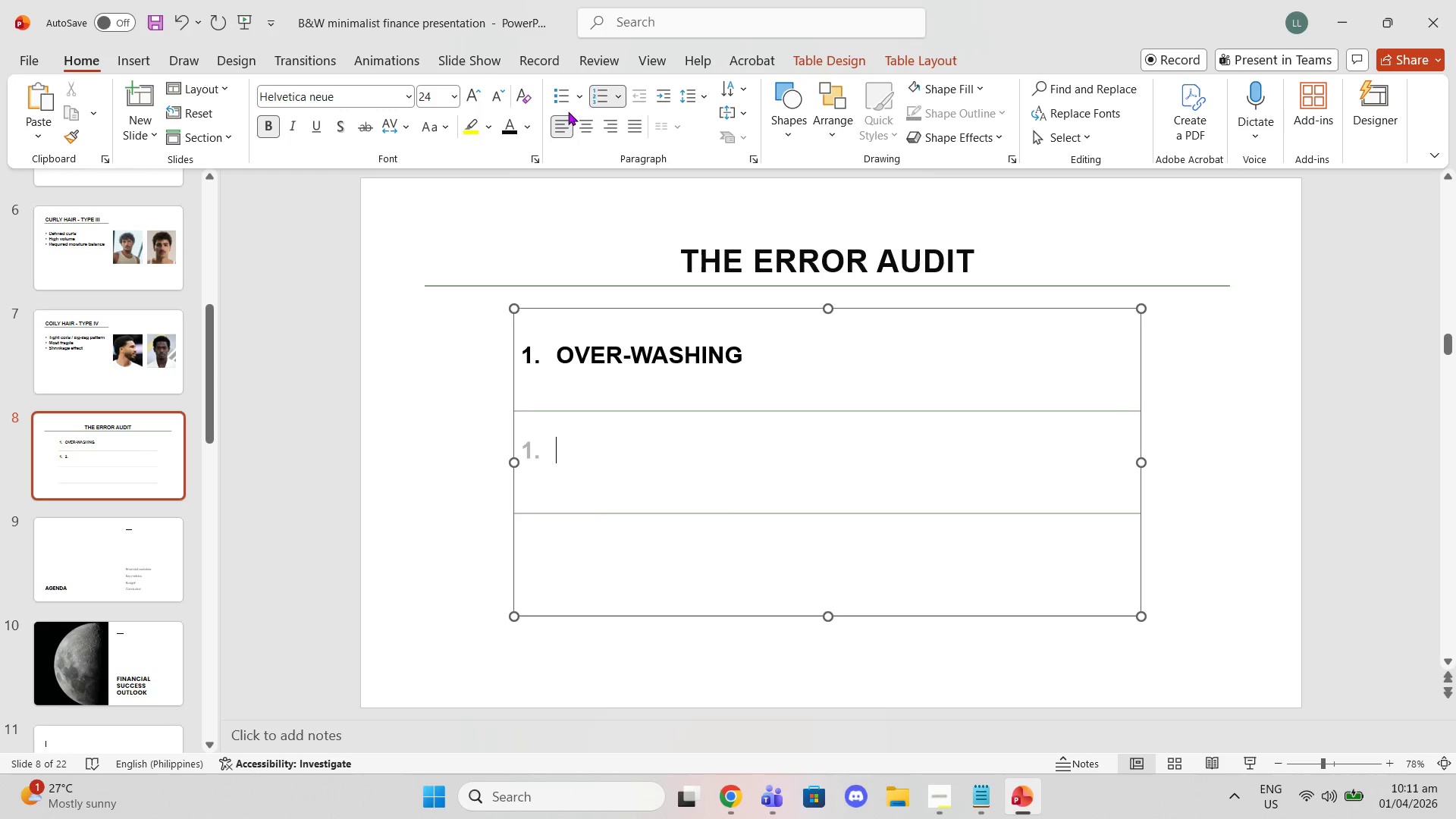 
key(Backspace)
 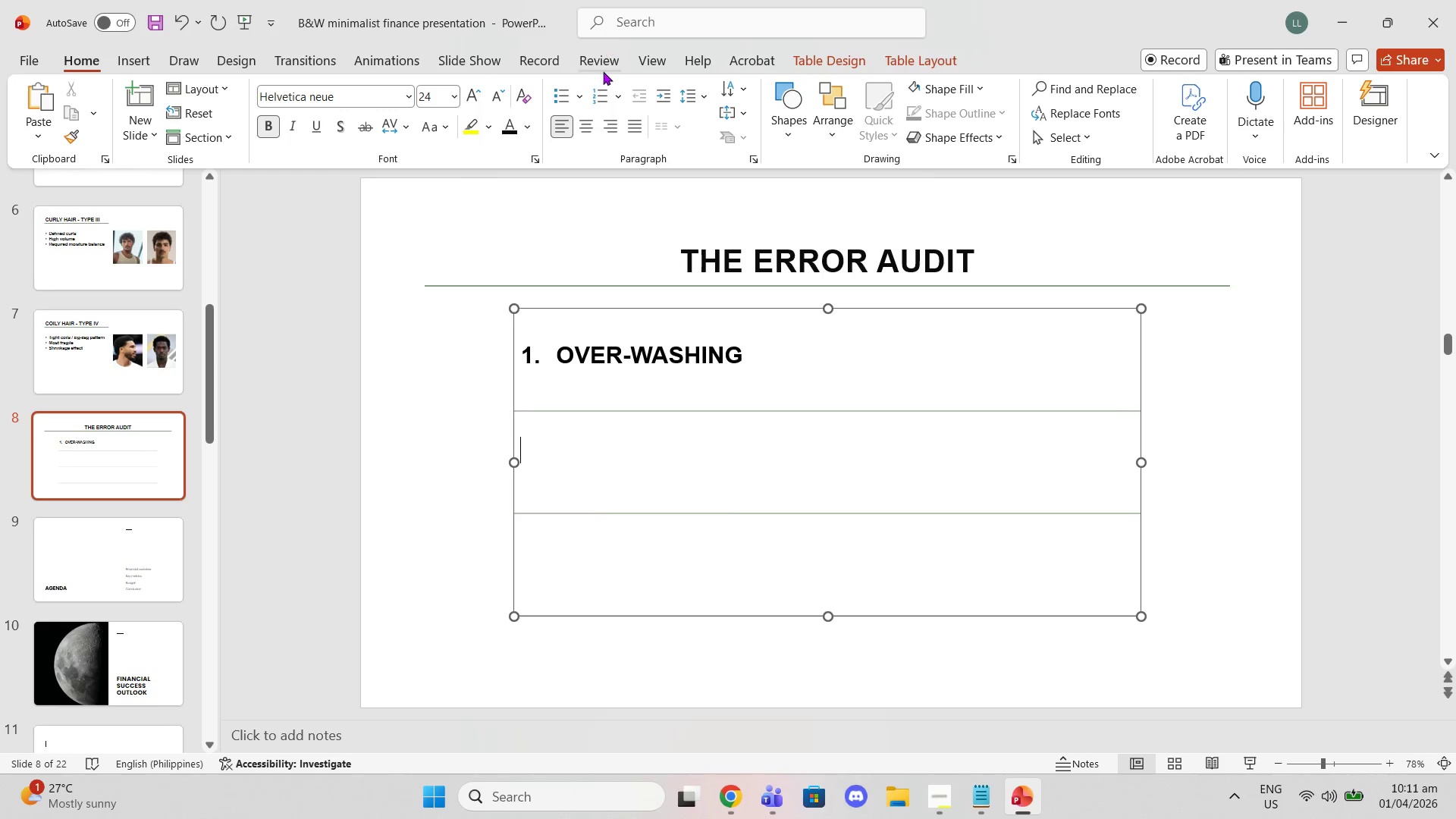 
left_click([607, 101])
 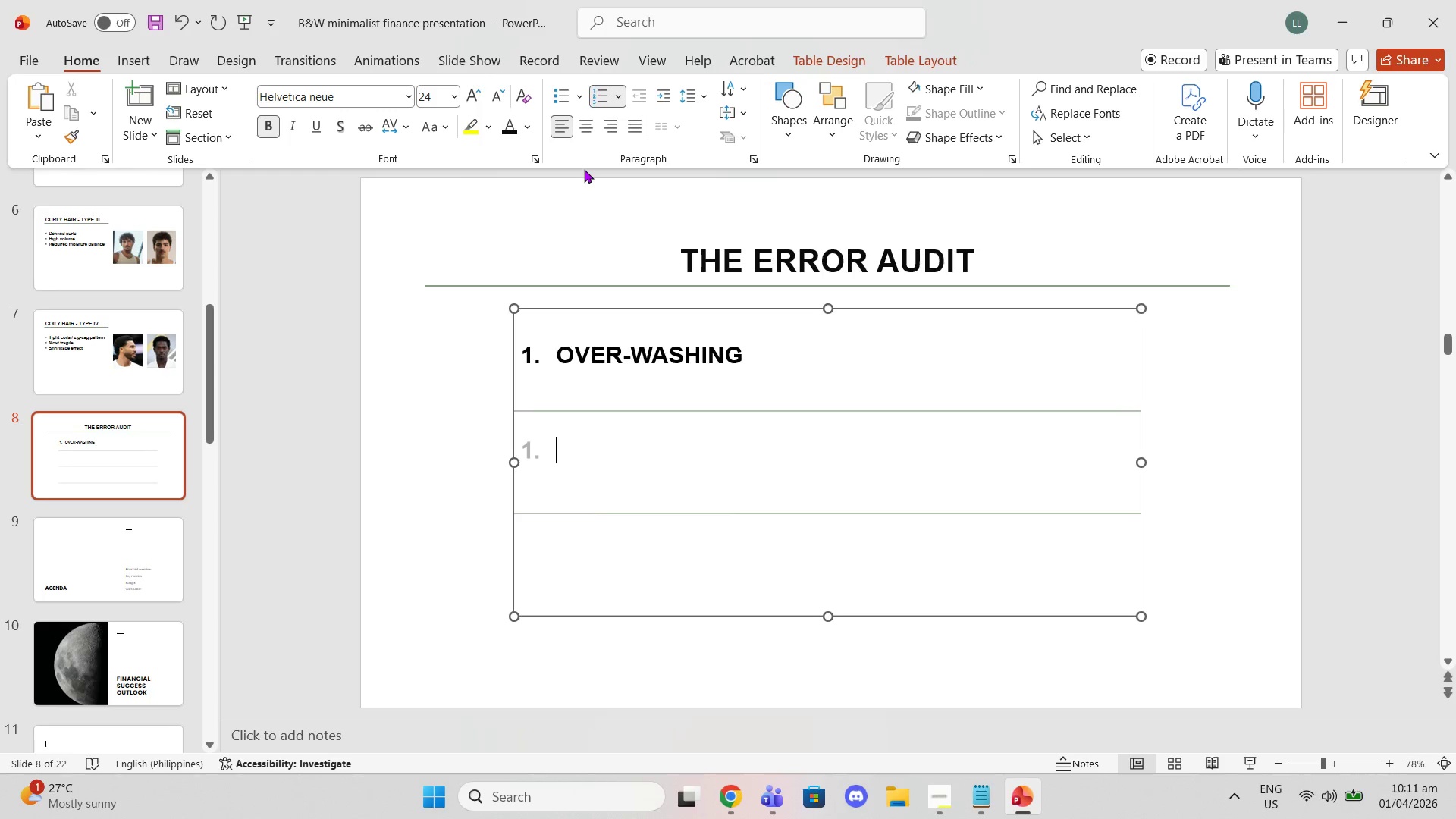 
key(Backspace)
 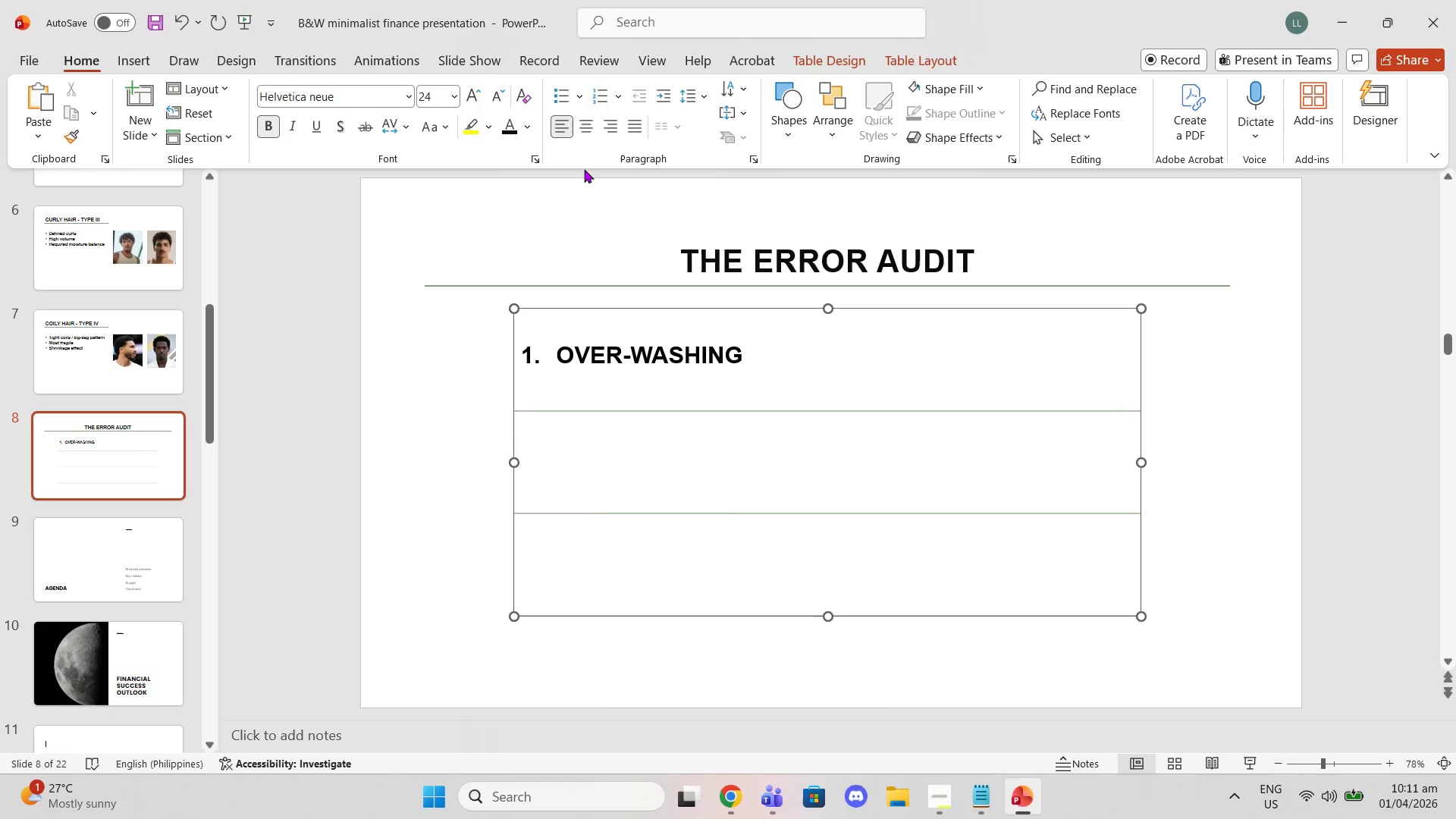 
key(2)
 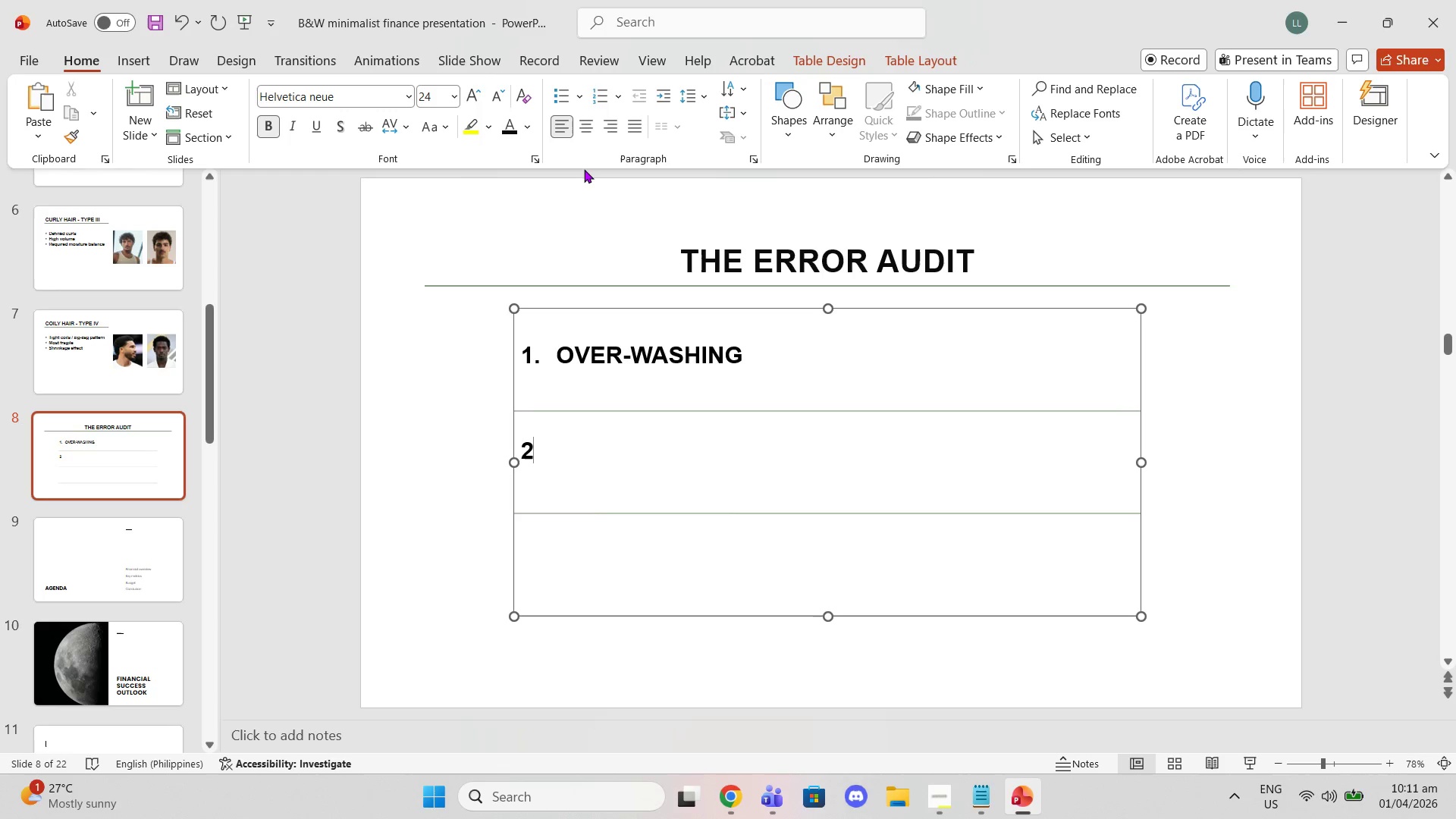 
key(Period)
 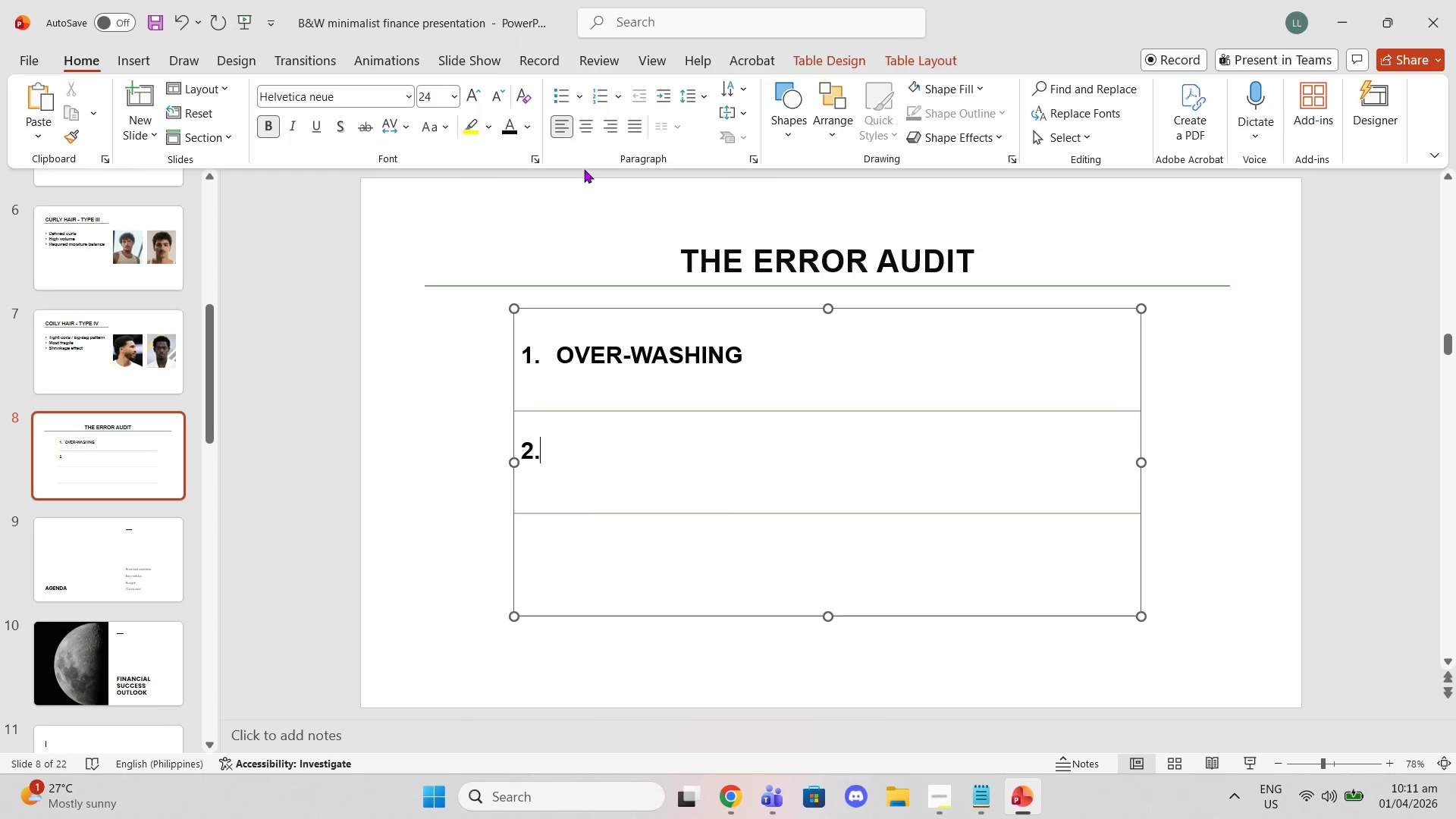 
key(Space)
 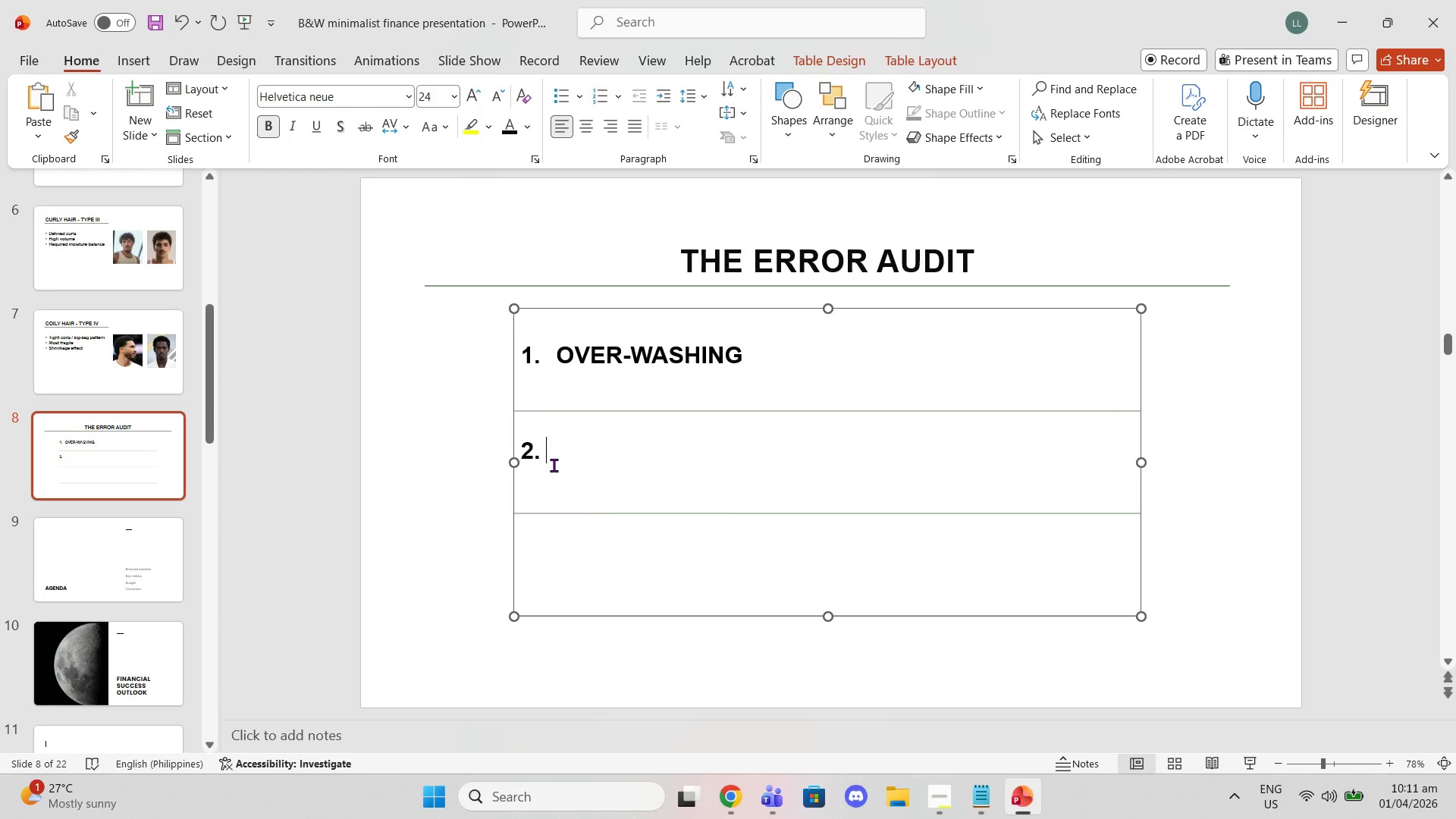 
left_click_drag(start_coordinate=[560, 449], to_coordinate=[522, 438])
 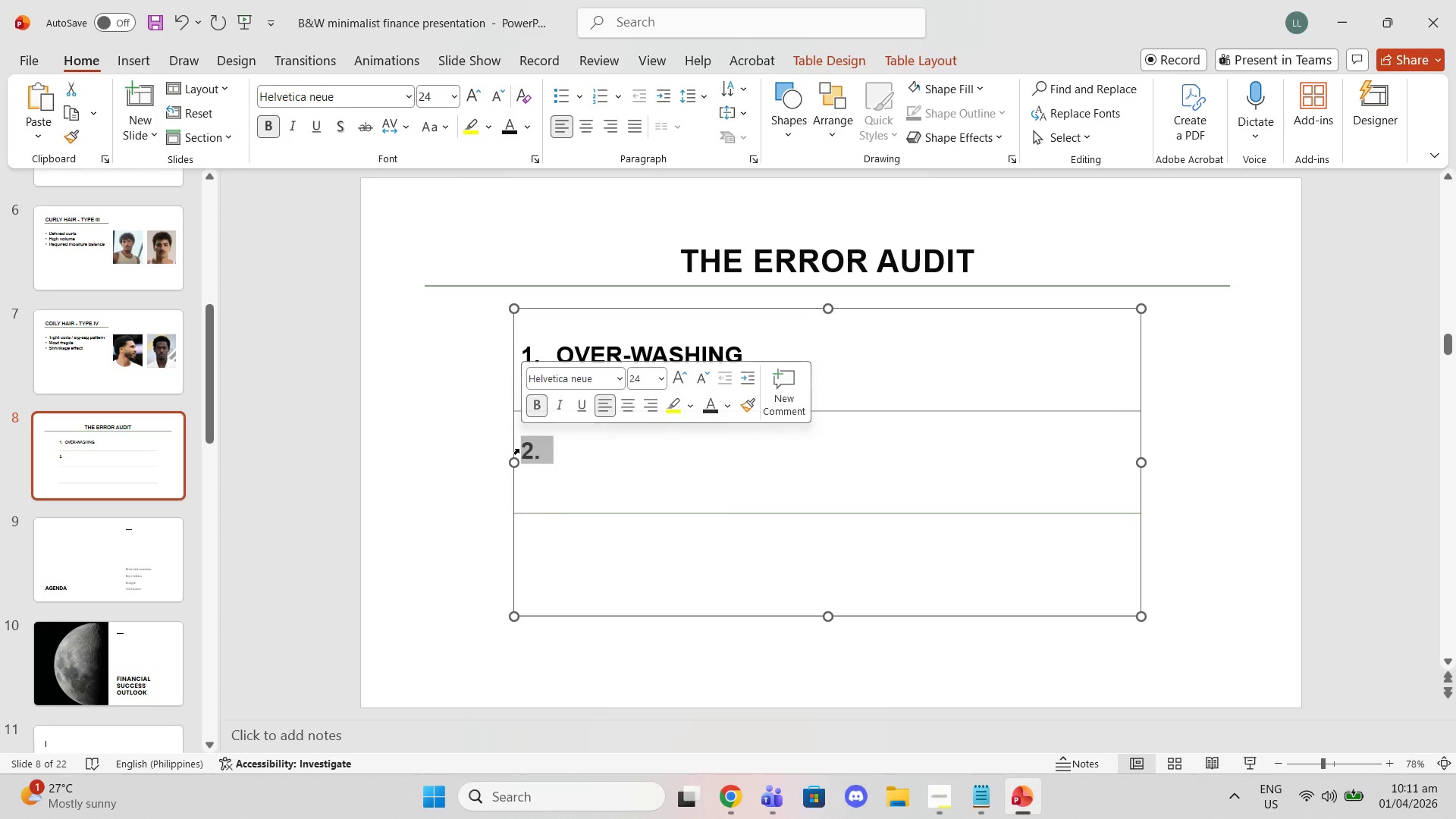 
key(Backspace)
 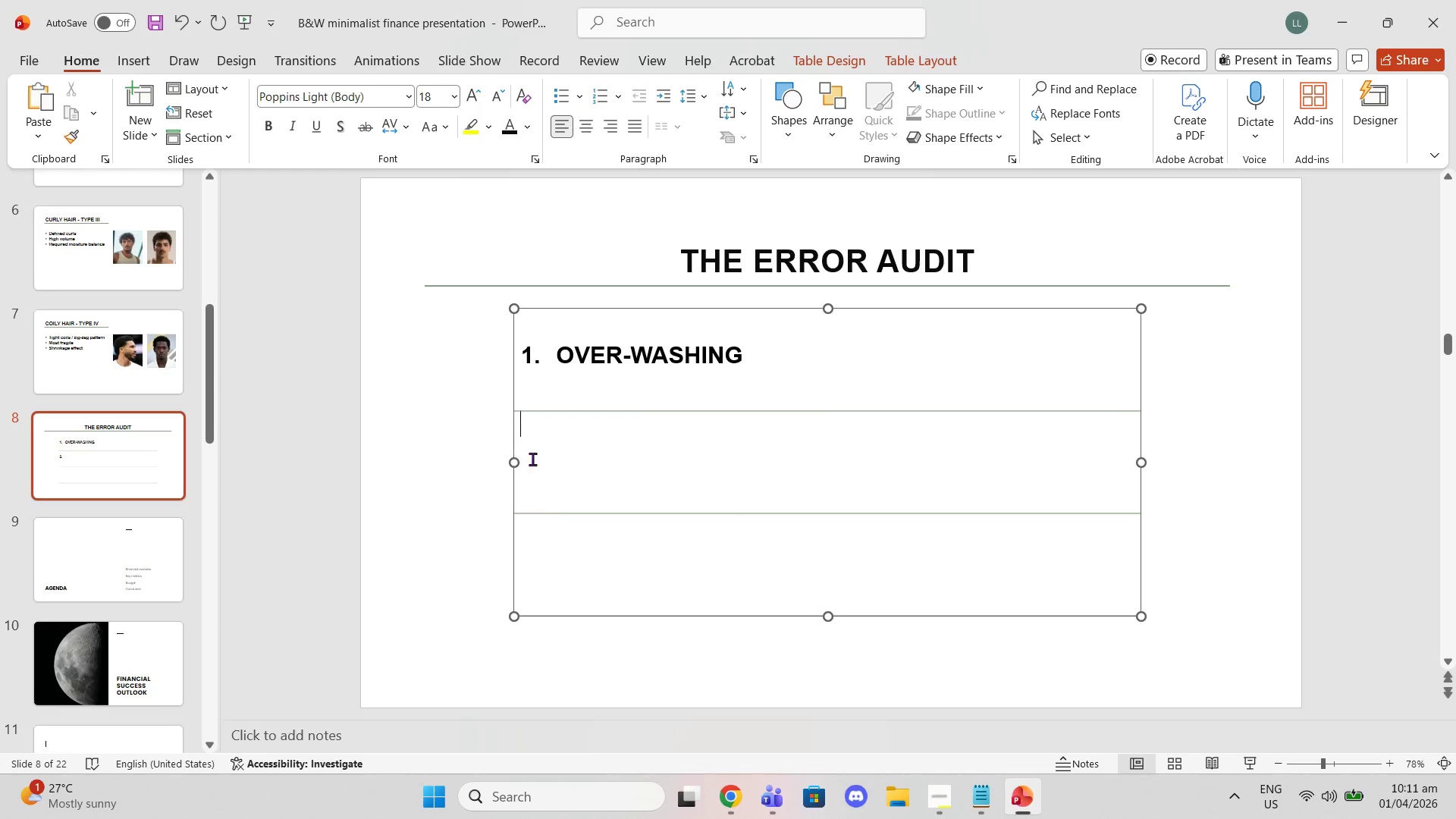 
key(Backspace)
 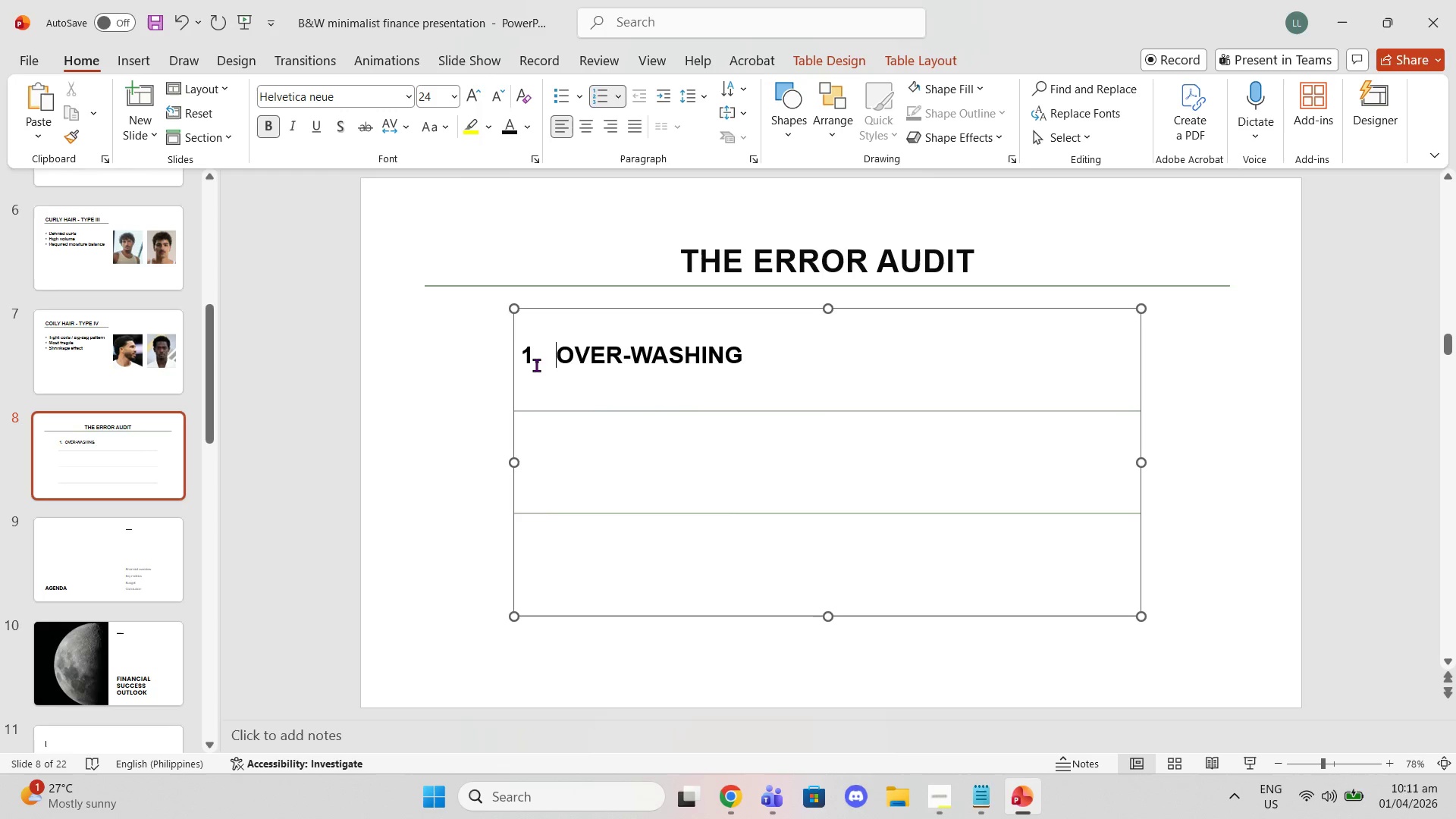 
key(Backspace)
 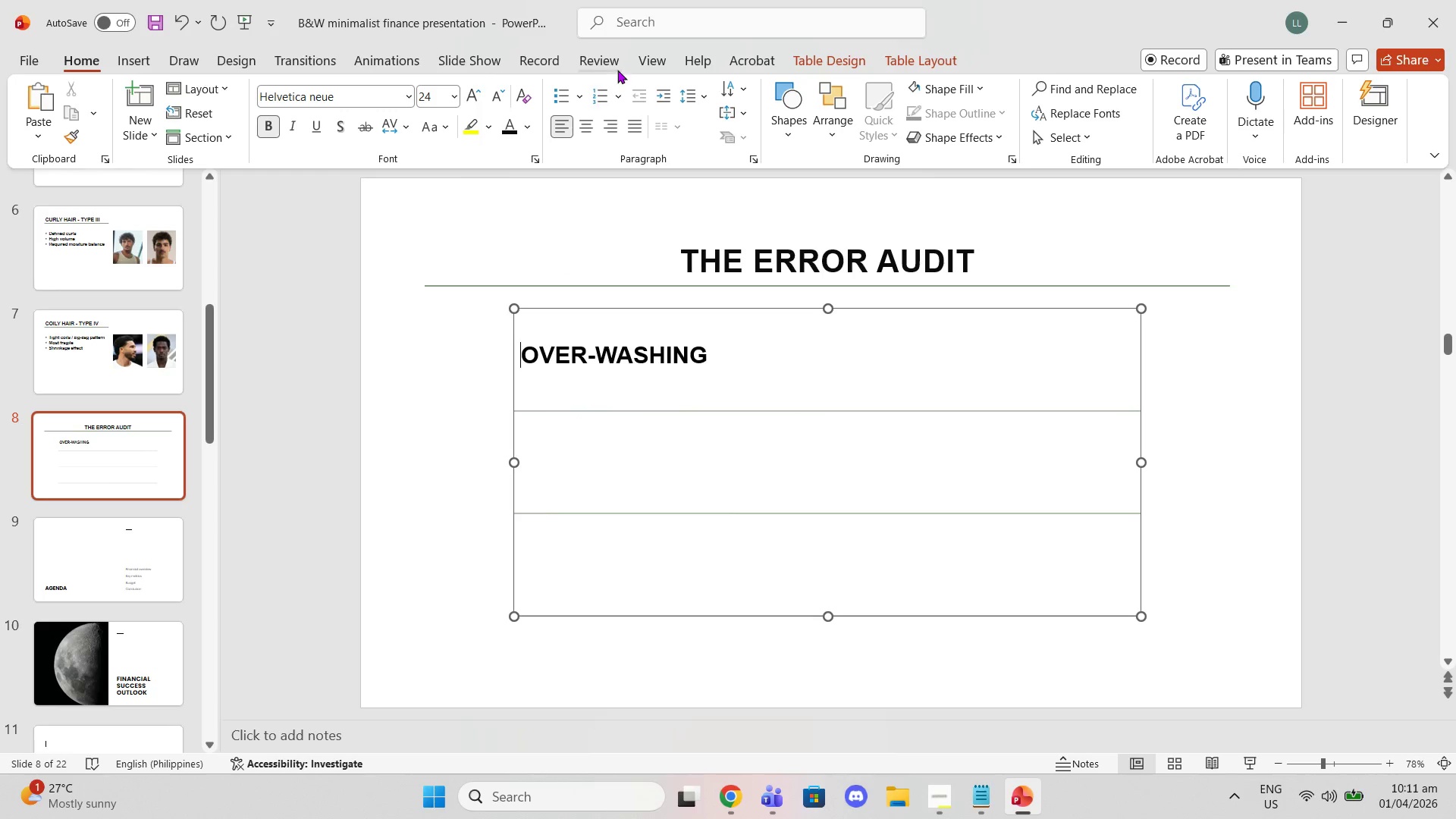 
left_click([600, 96])
 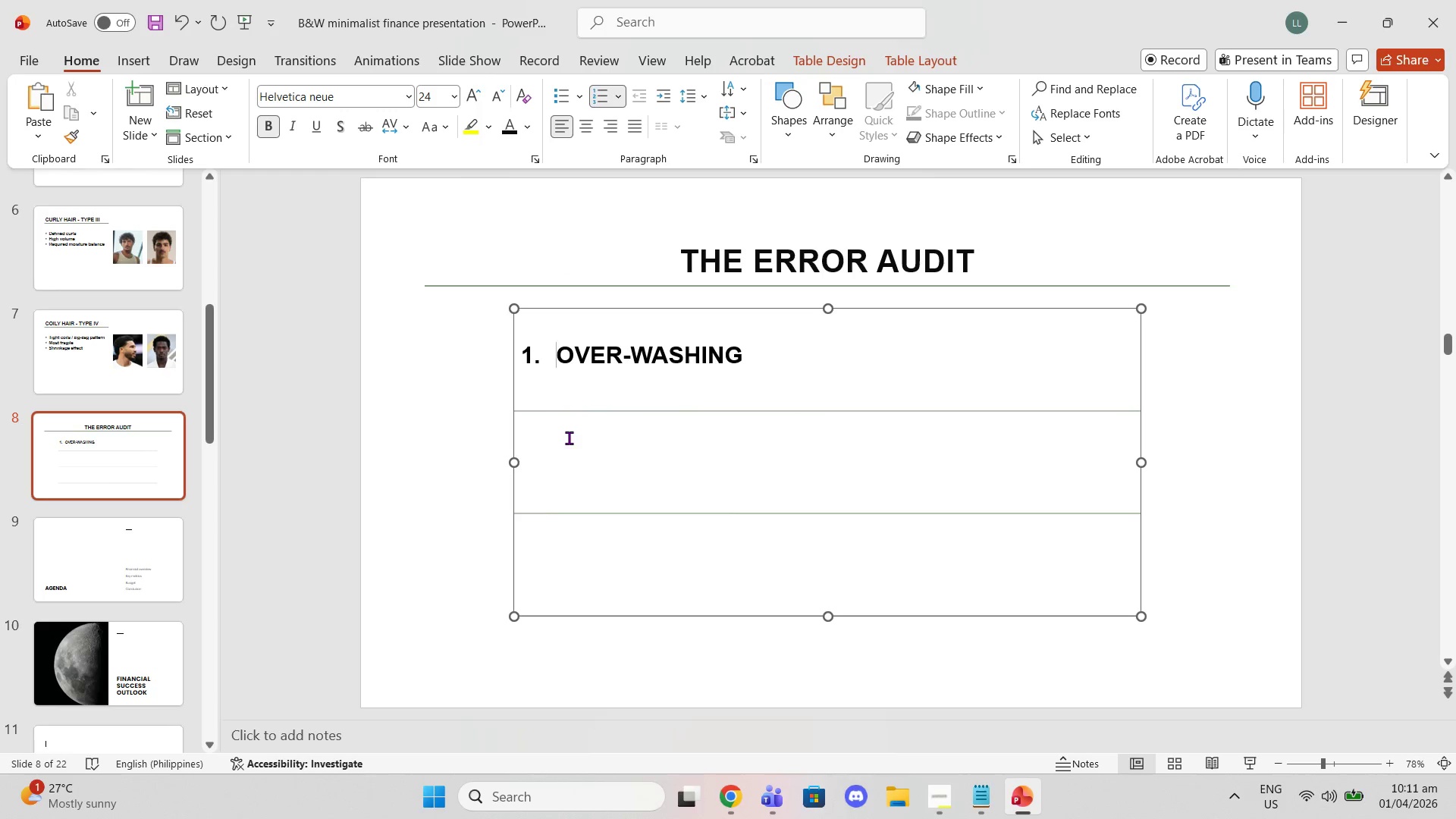 
left_click([563, 461])
 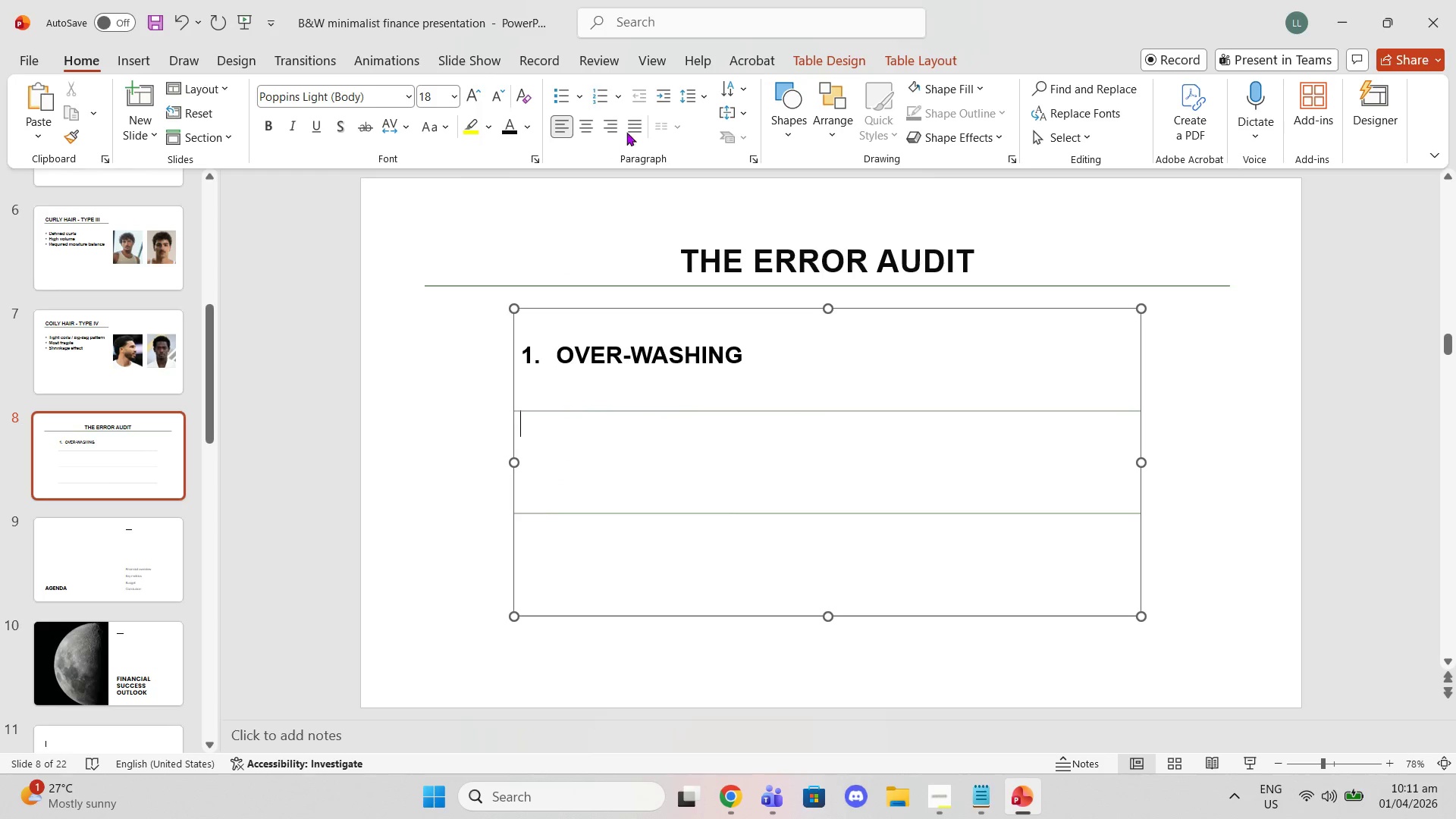 
left_click([591, 95])
 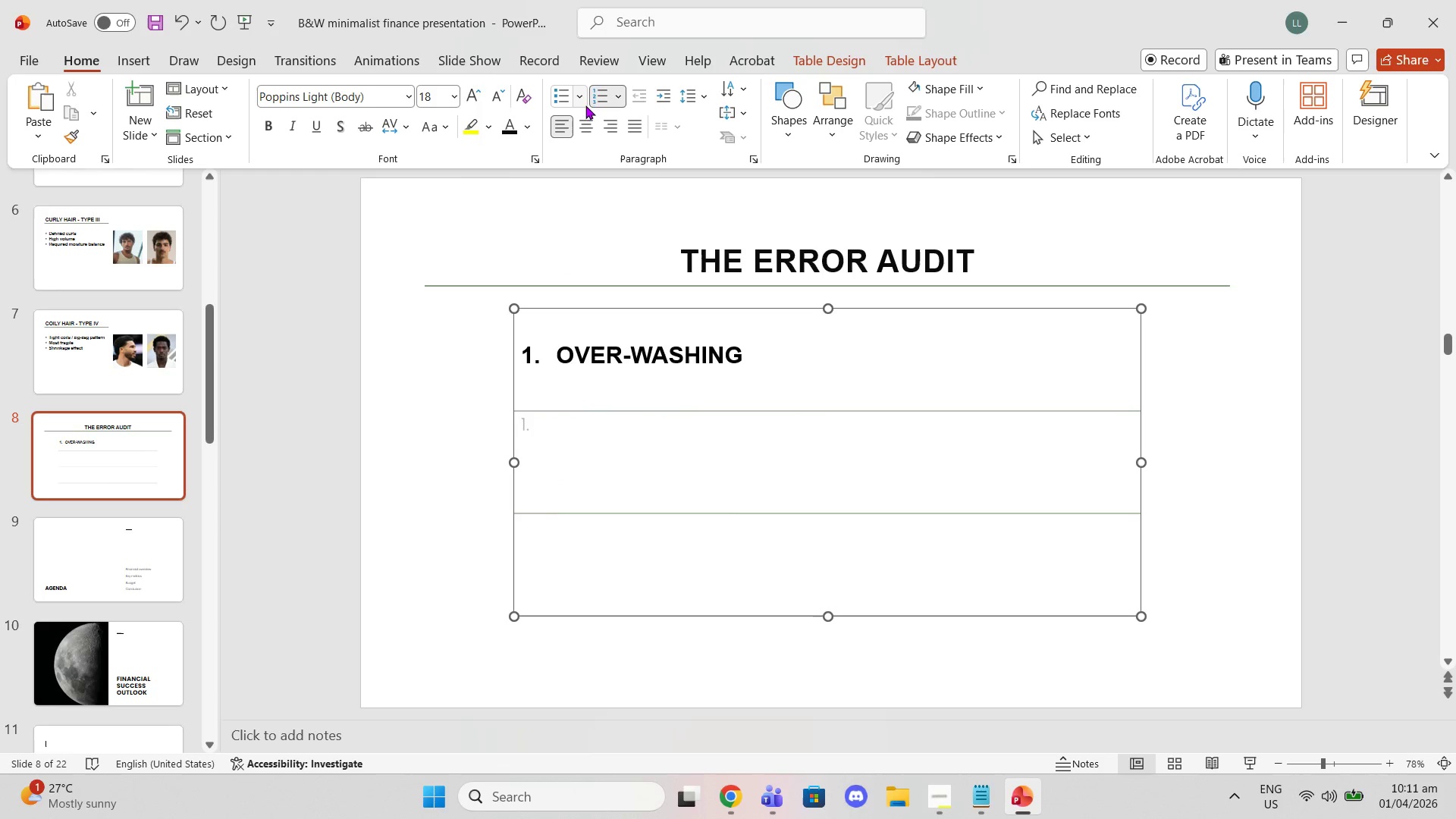 
key(2)
 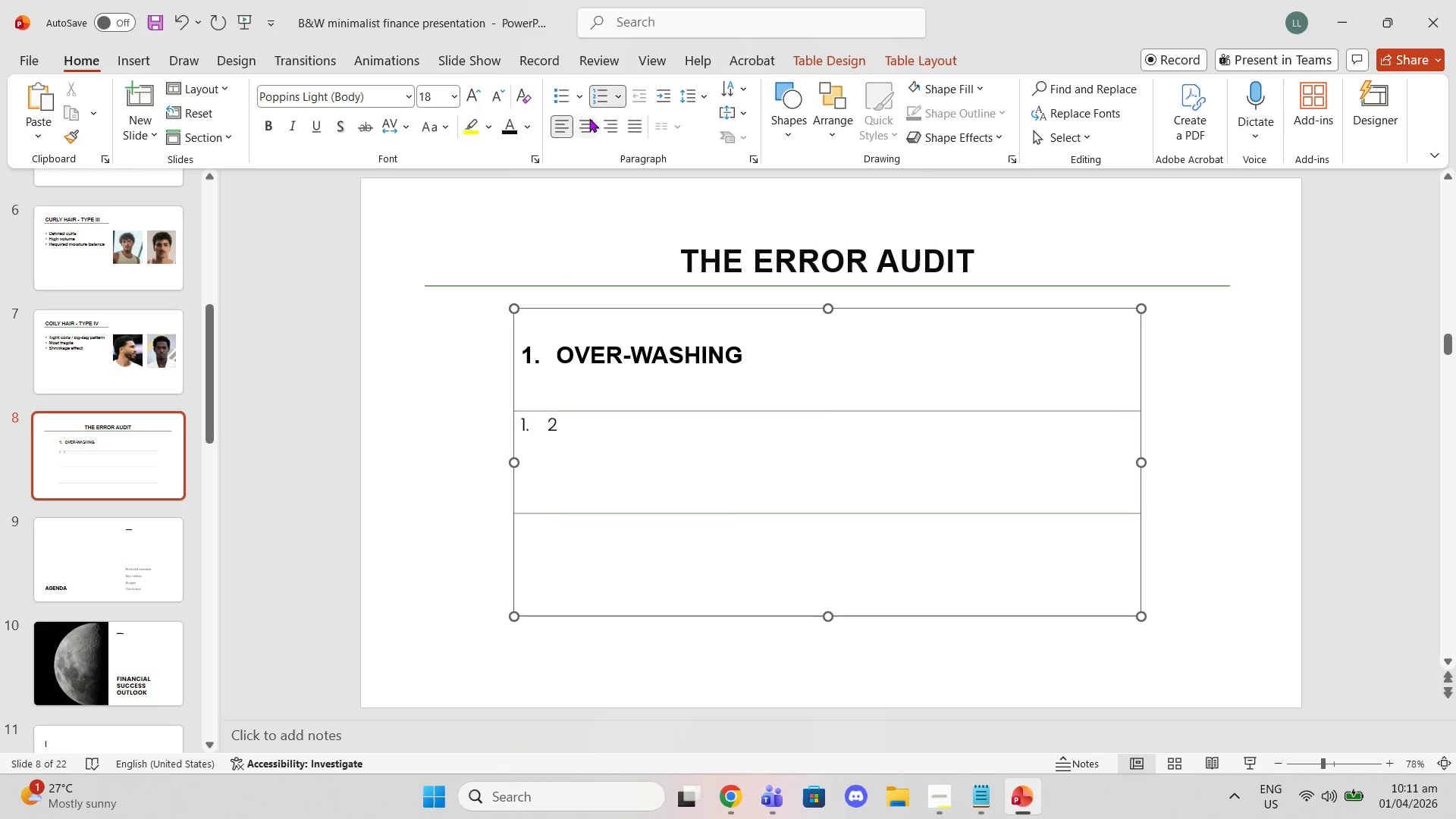 
key(Backspace)
 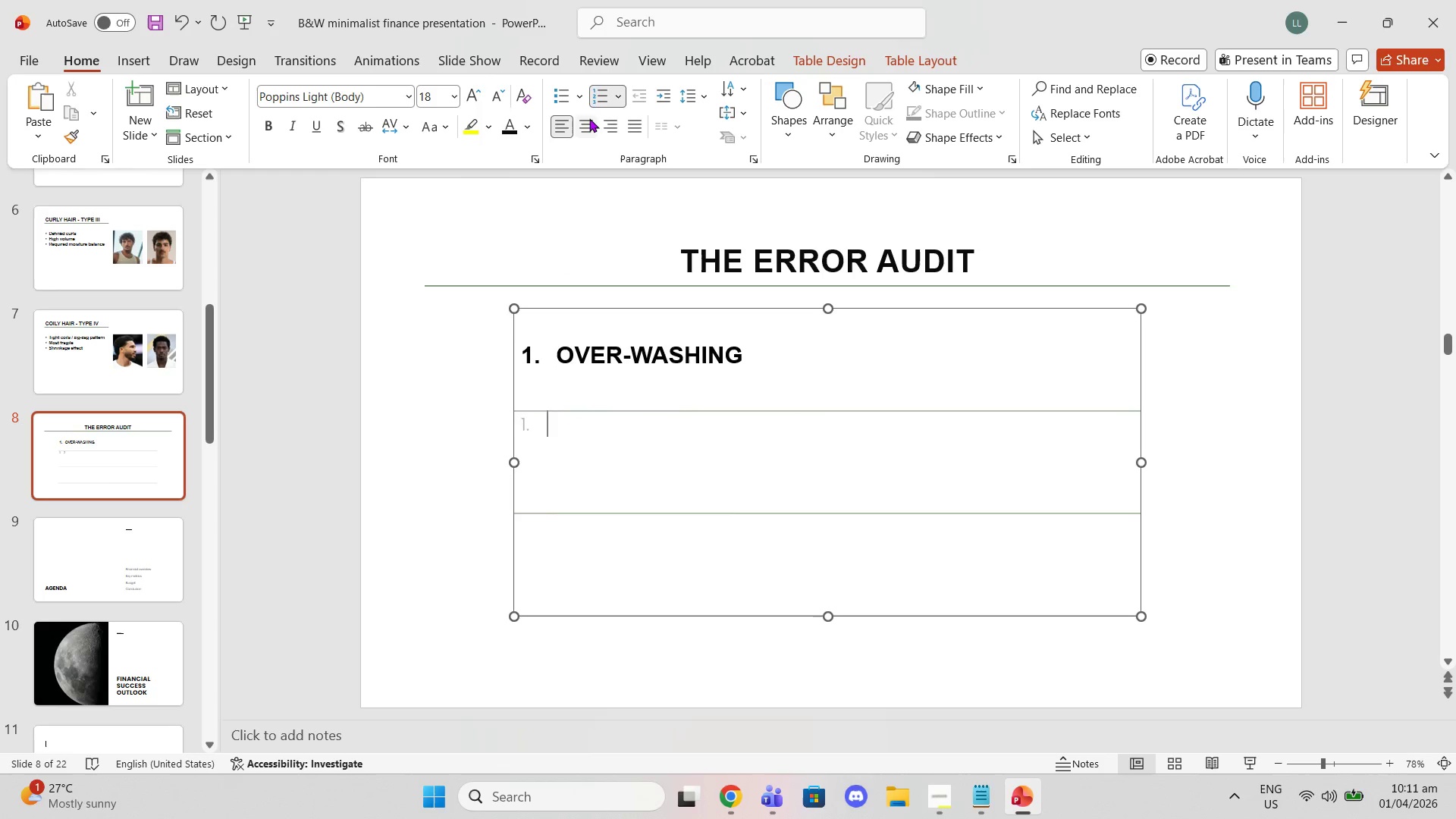 
key(Backspace)
 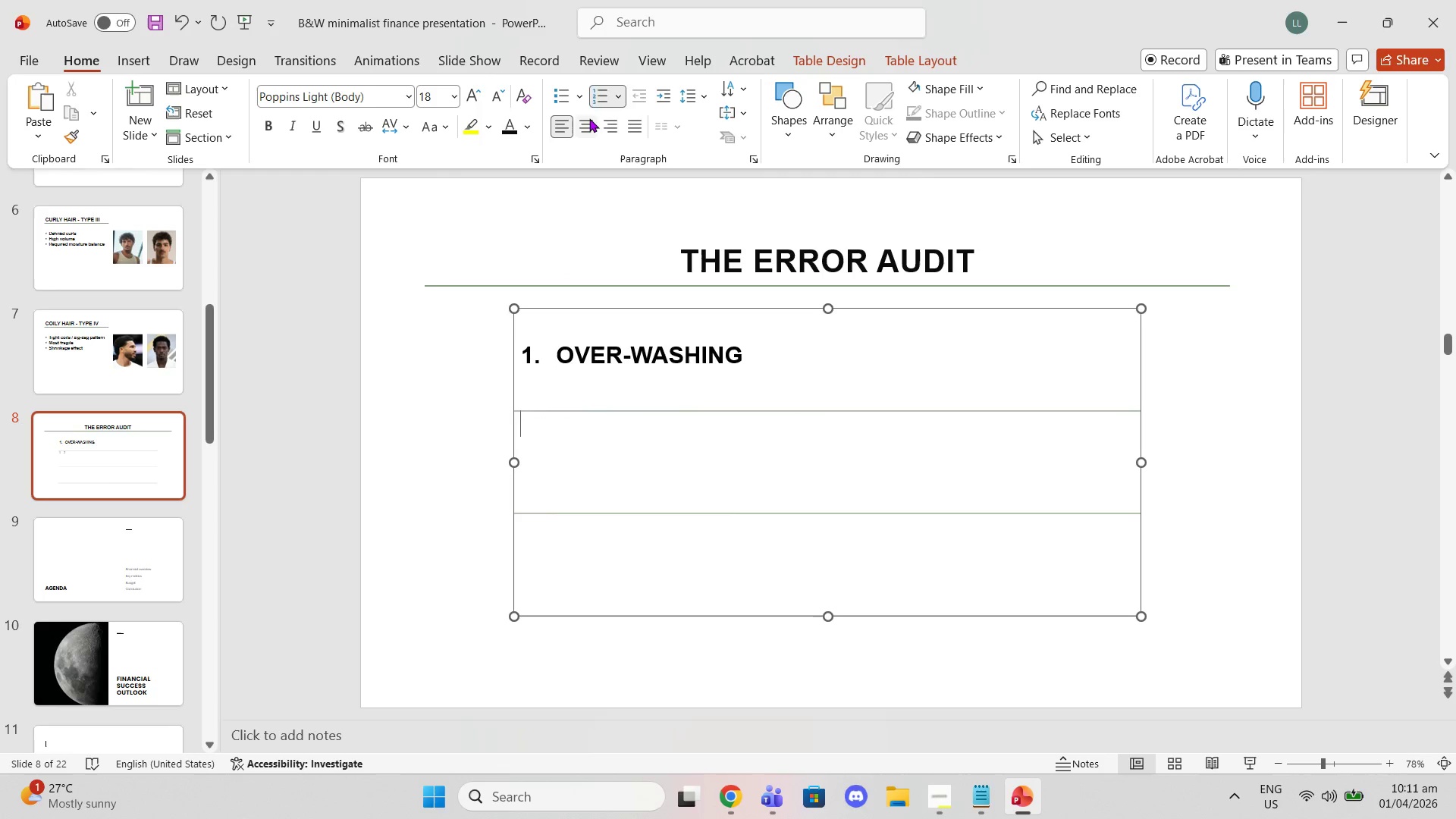 
key(Backspace)
 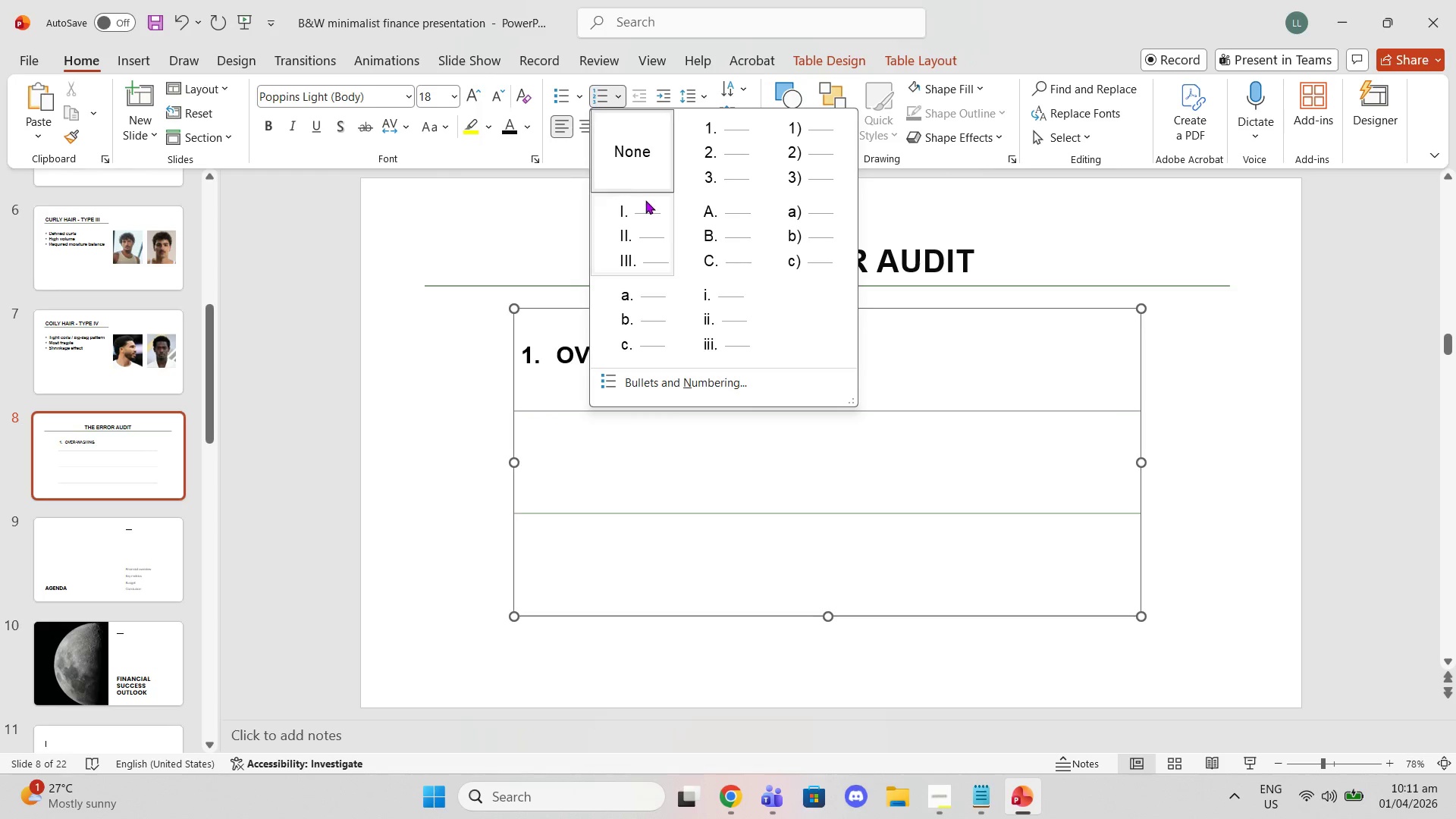 
left_click([556, 447])
 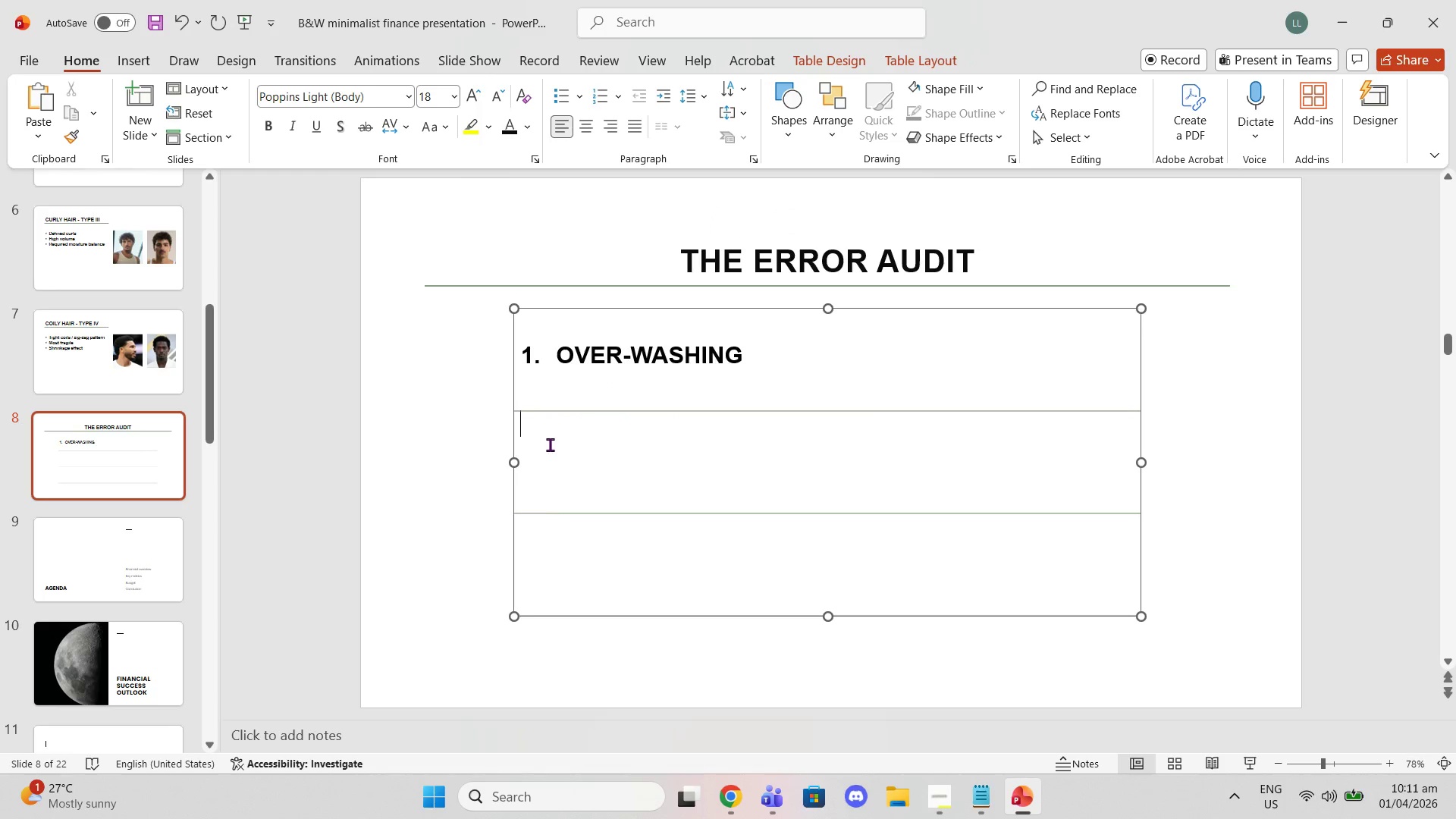 
key(2)
 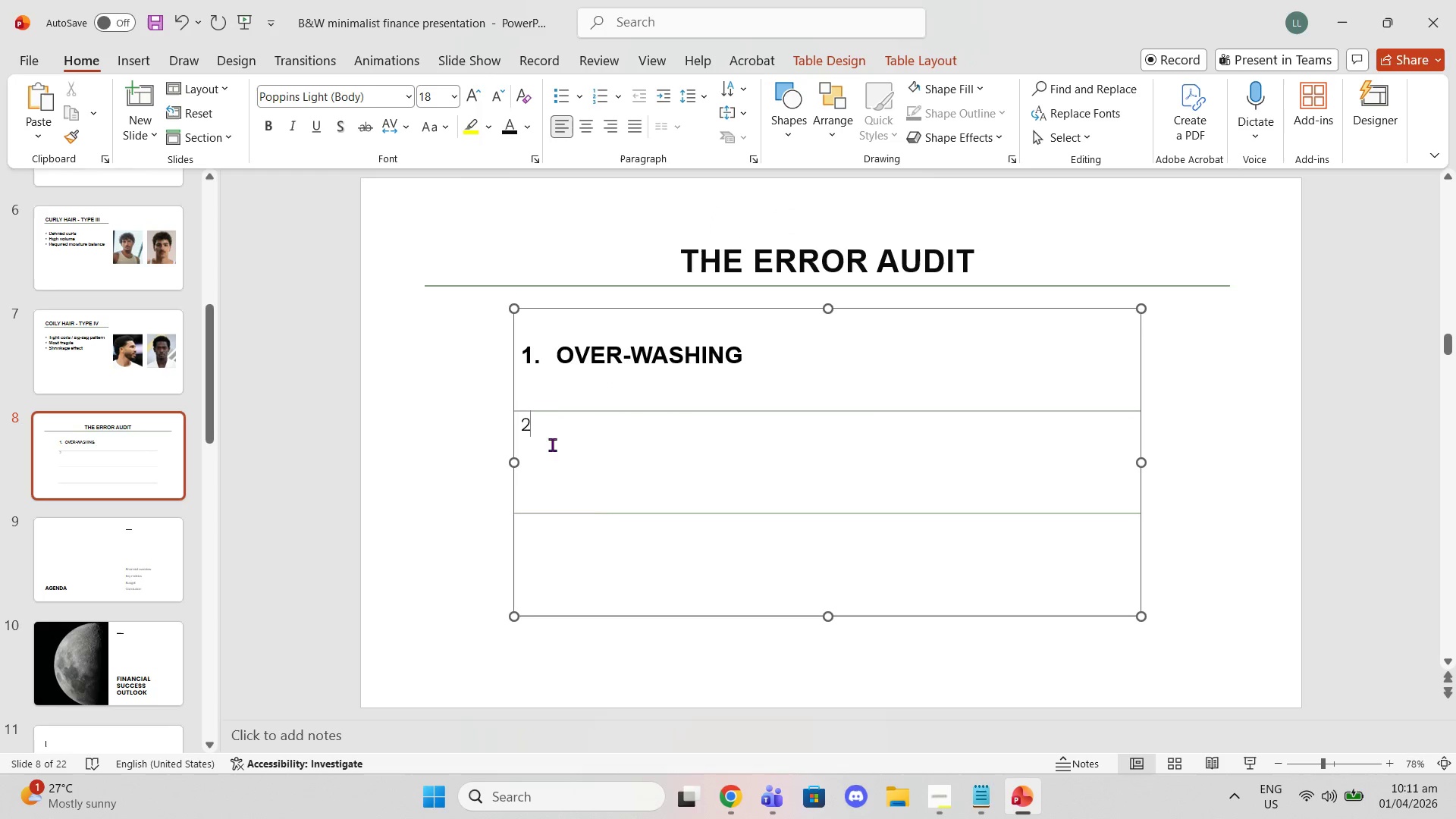 
key(Period)
 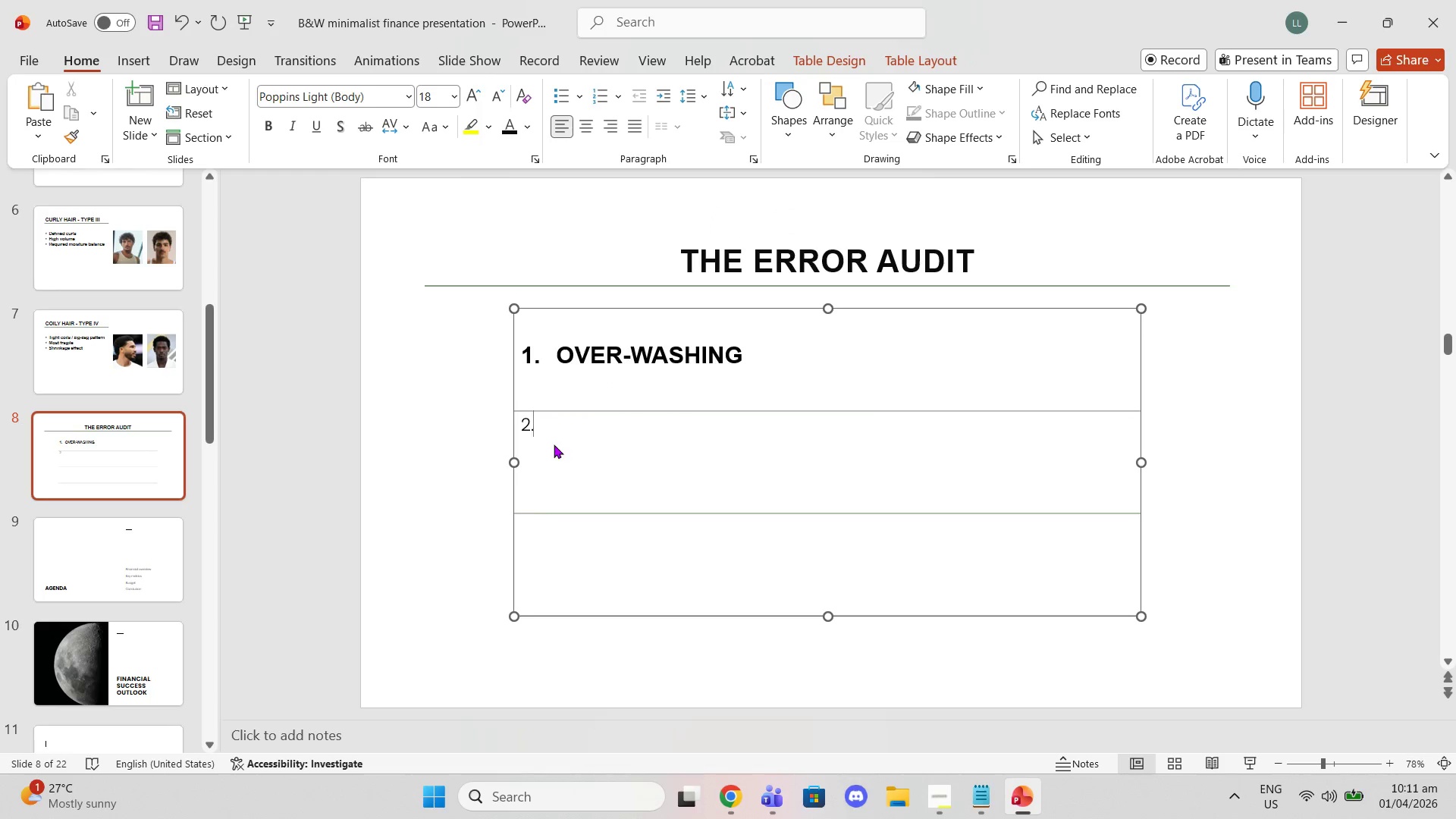 
key(Space)
 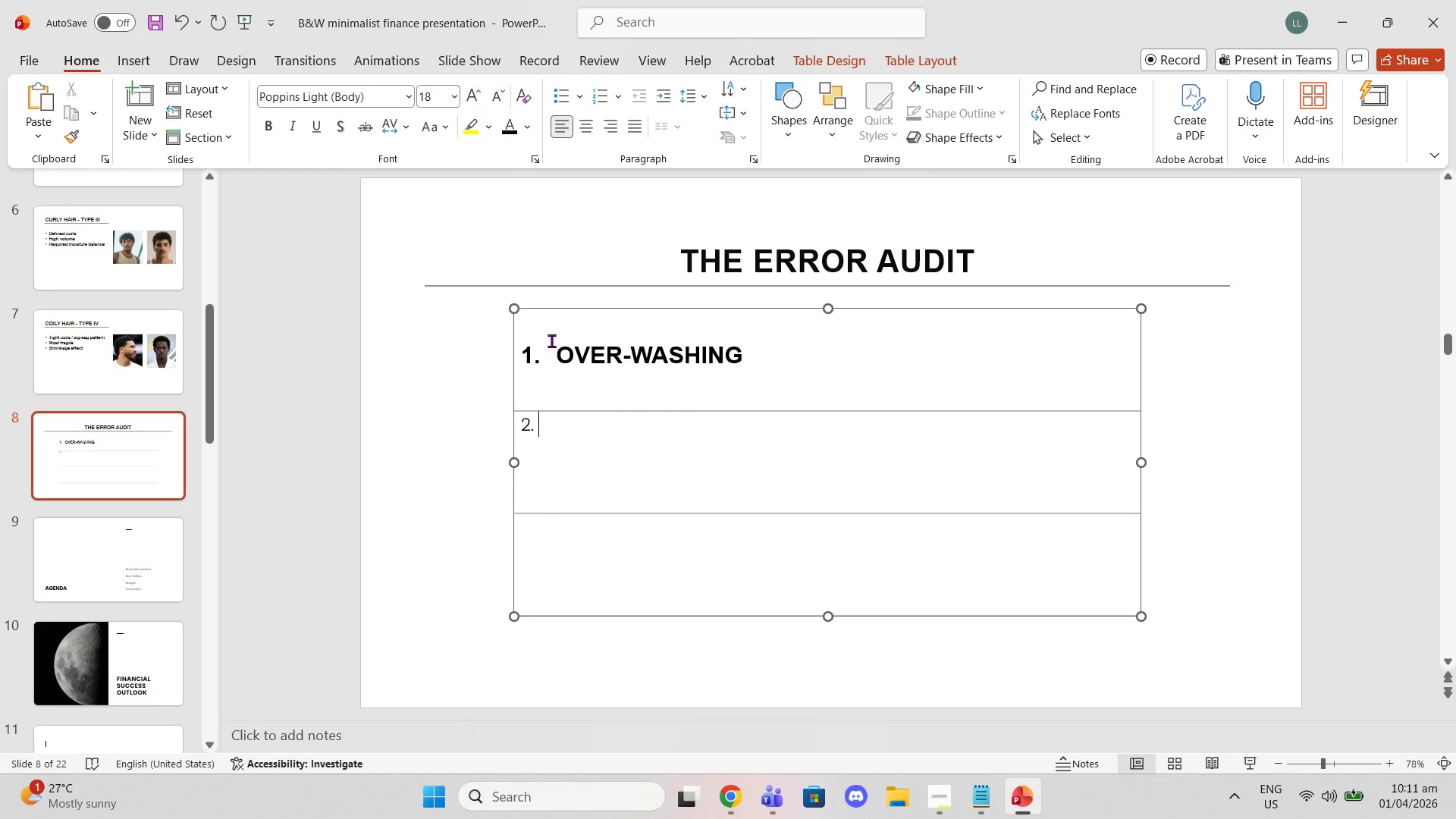 
left_click([543, 347])
 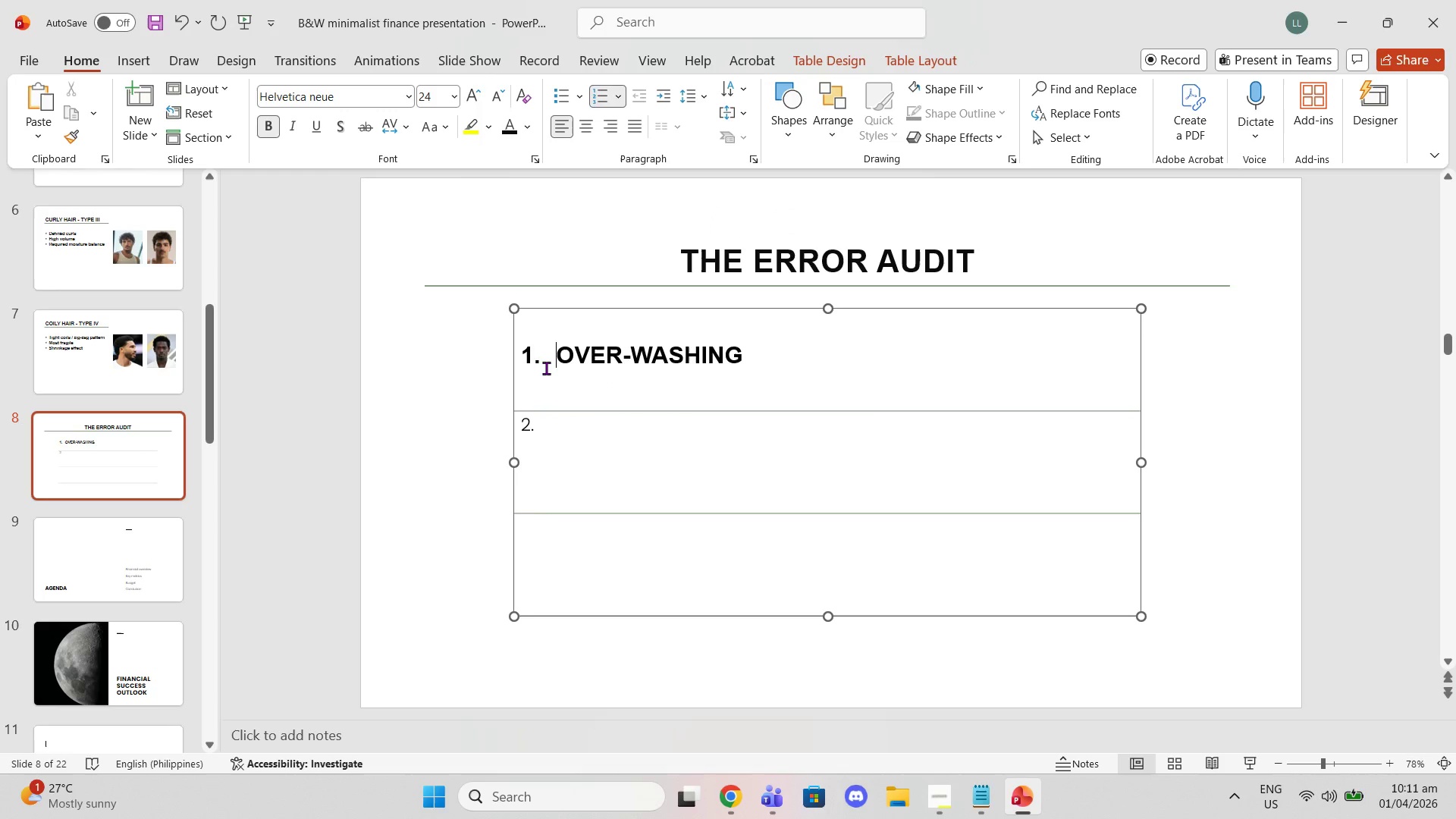 
key(Backspace)
 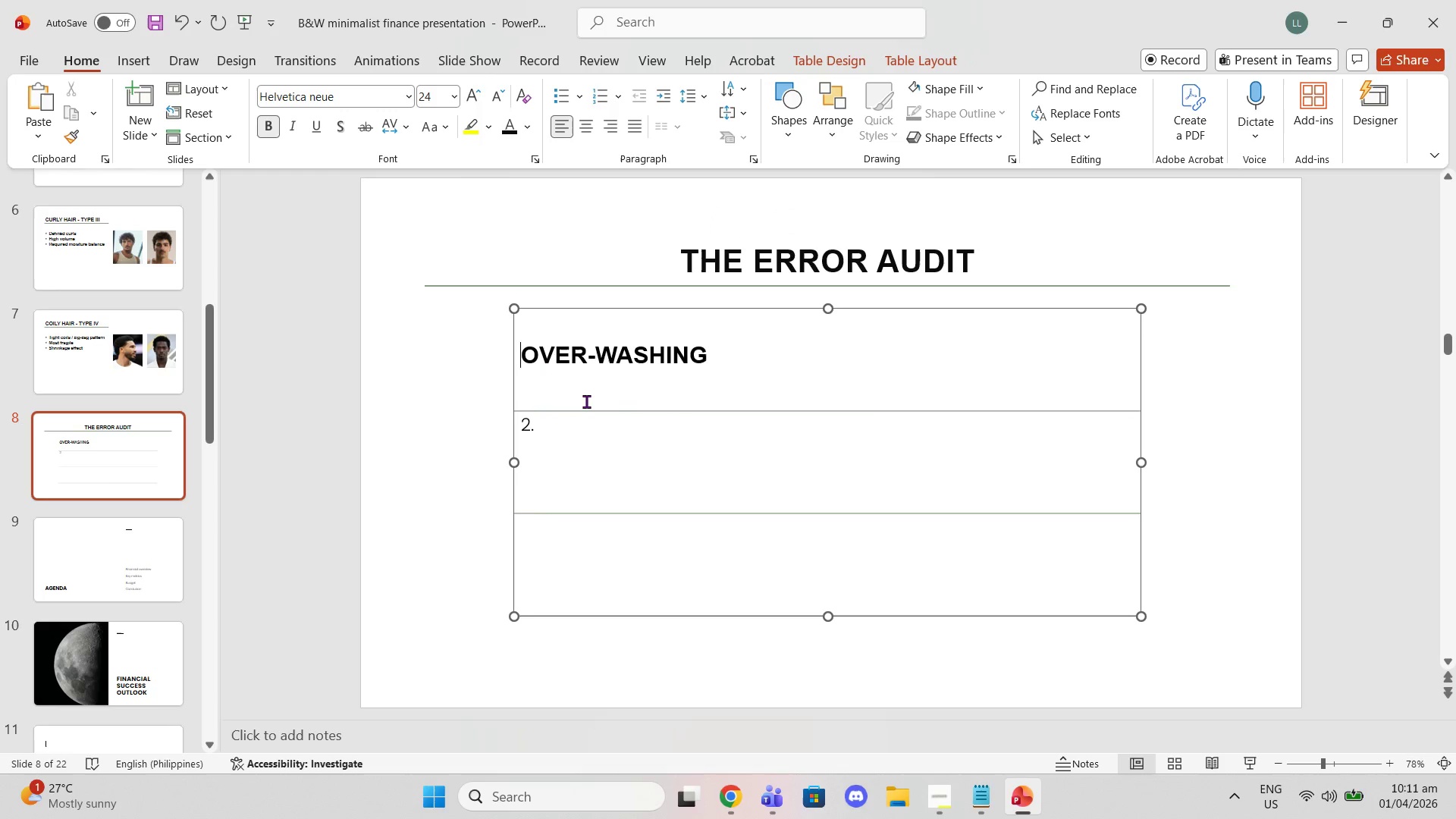 
key(1)
 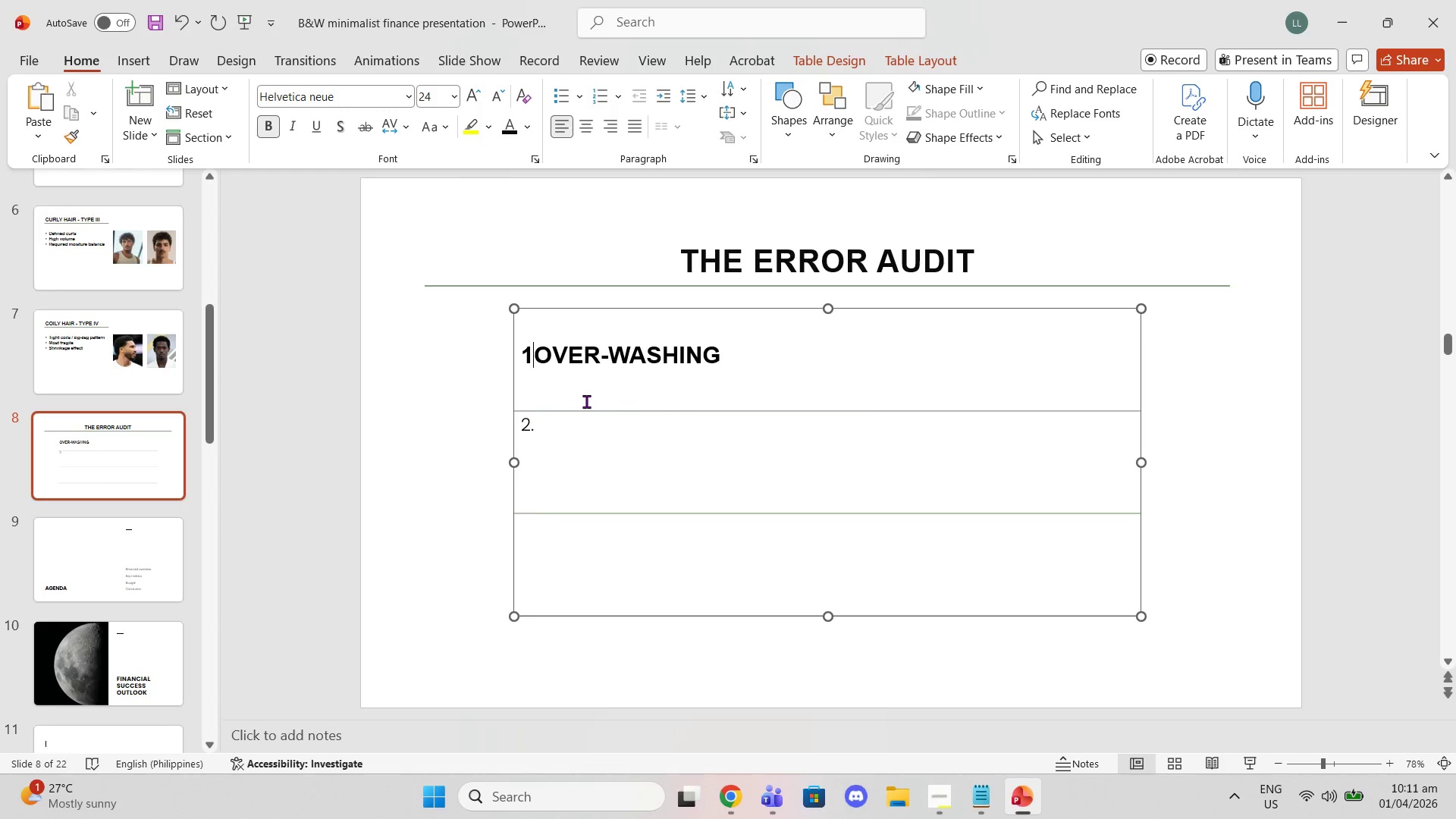 
key(Period)
 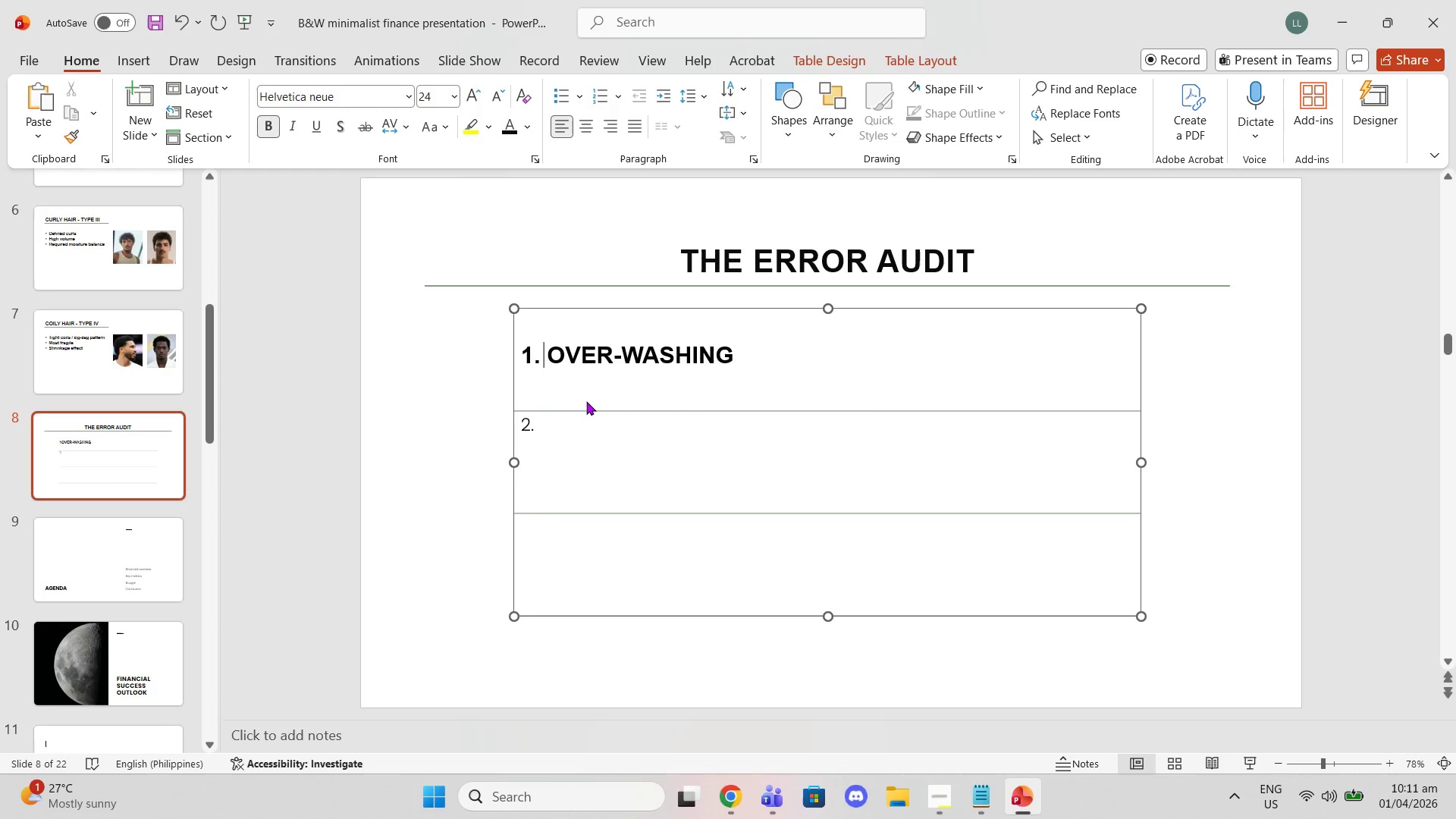 
key(Space)
 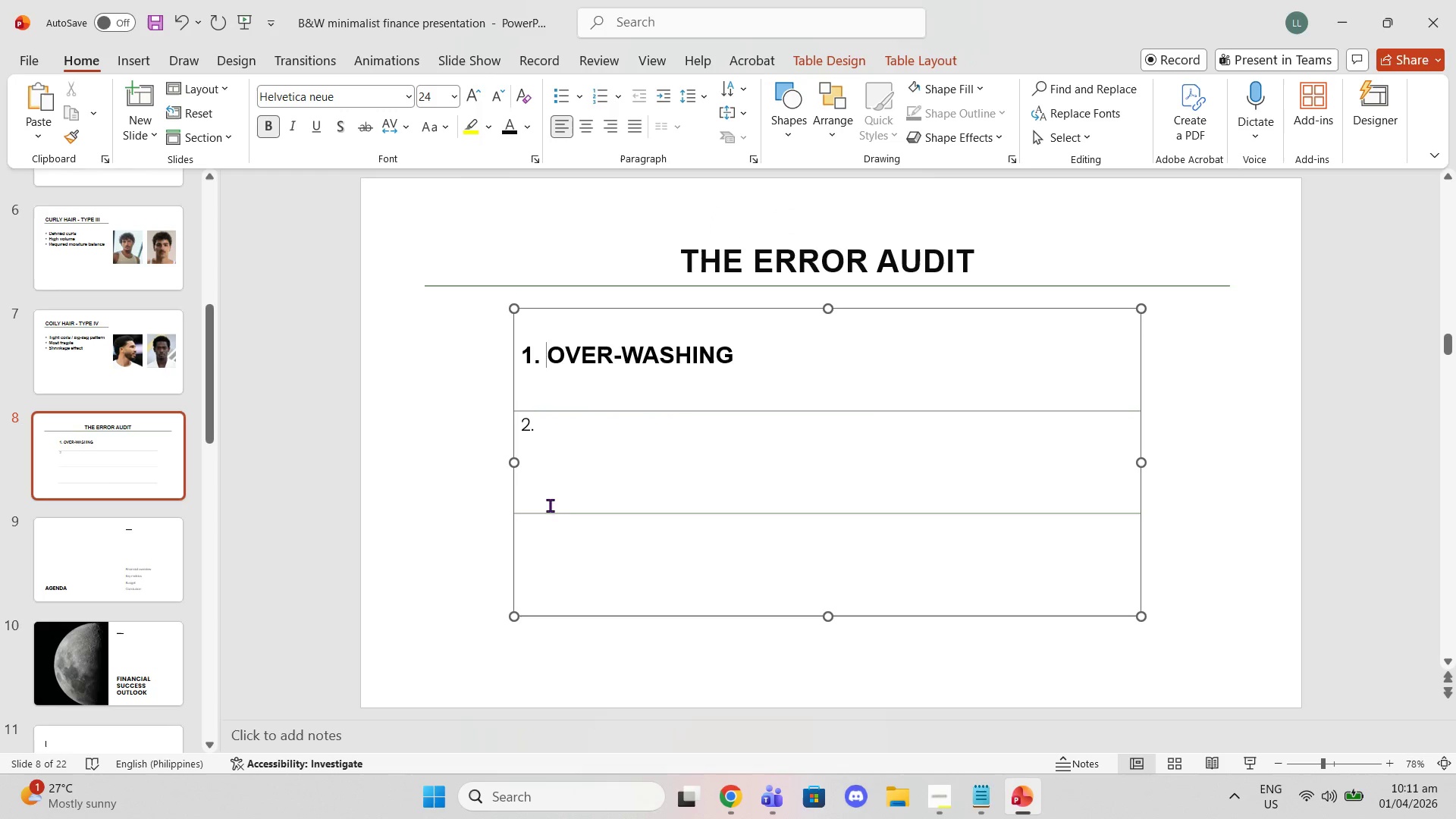 
left_click([592, 434])
 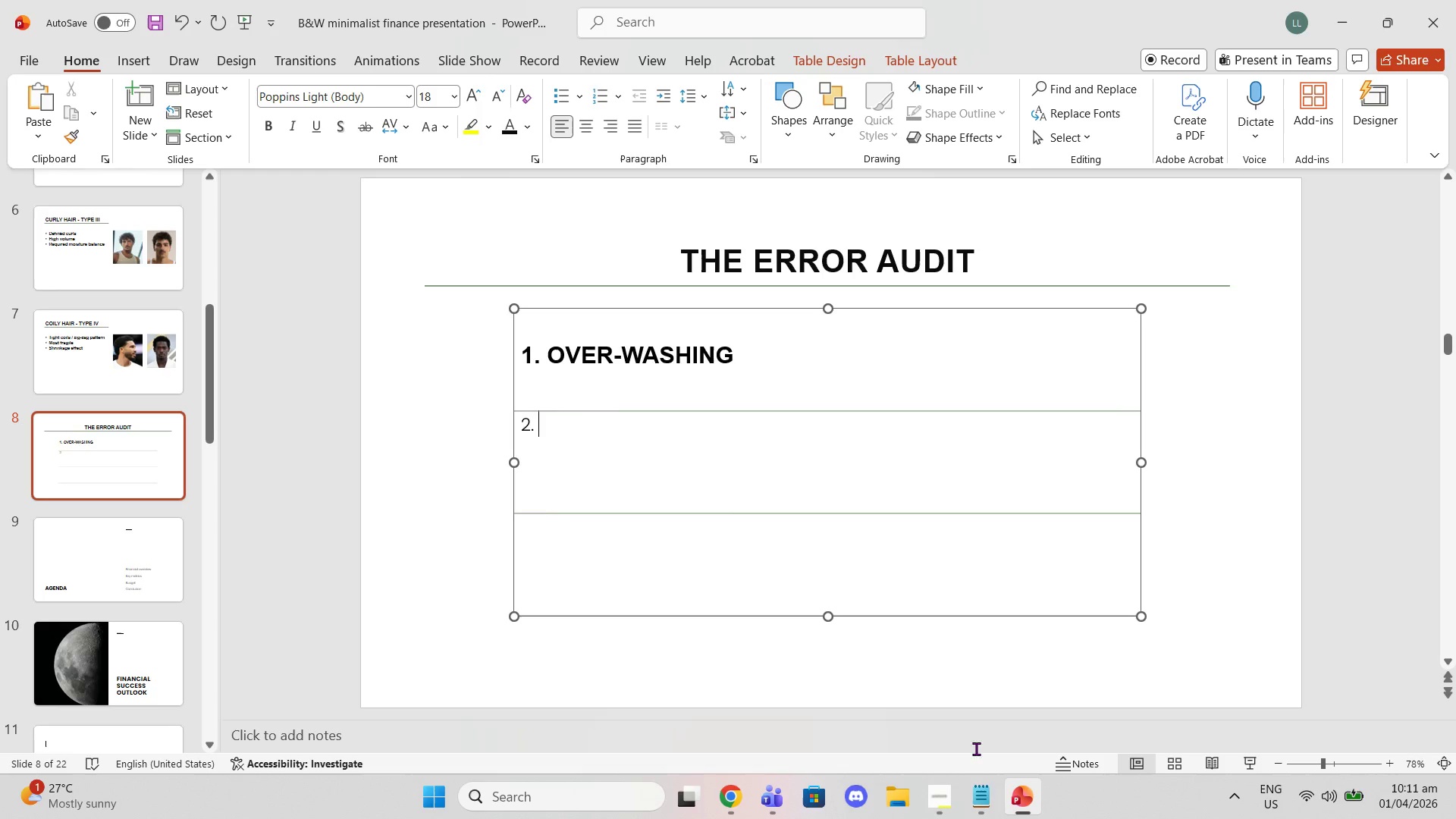 
left_click([977, 798])
 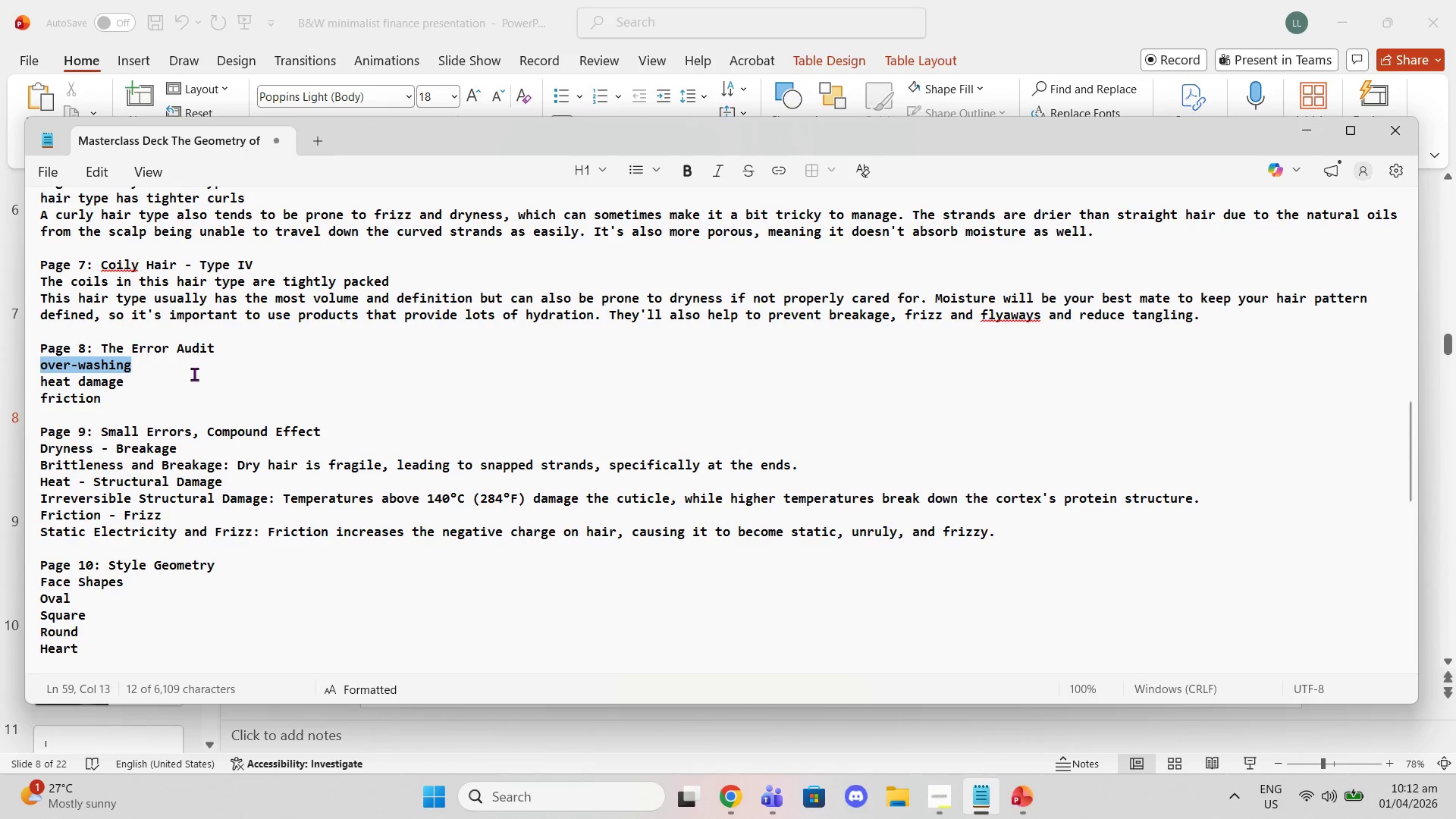 
left_click_drag(start_coordinate=[178, 378], to_coordinate=[31, 381])
 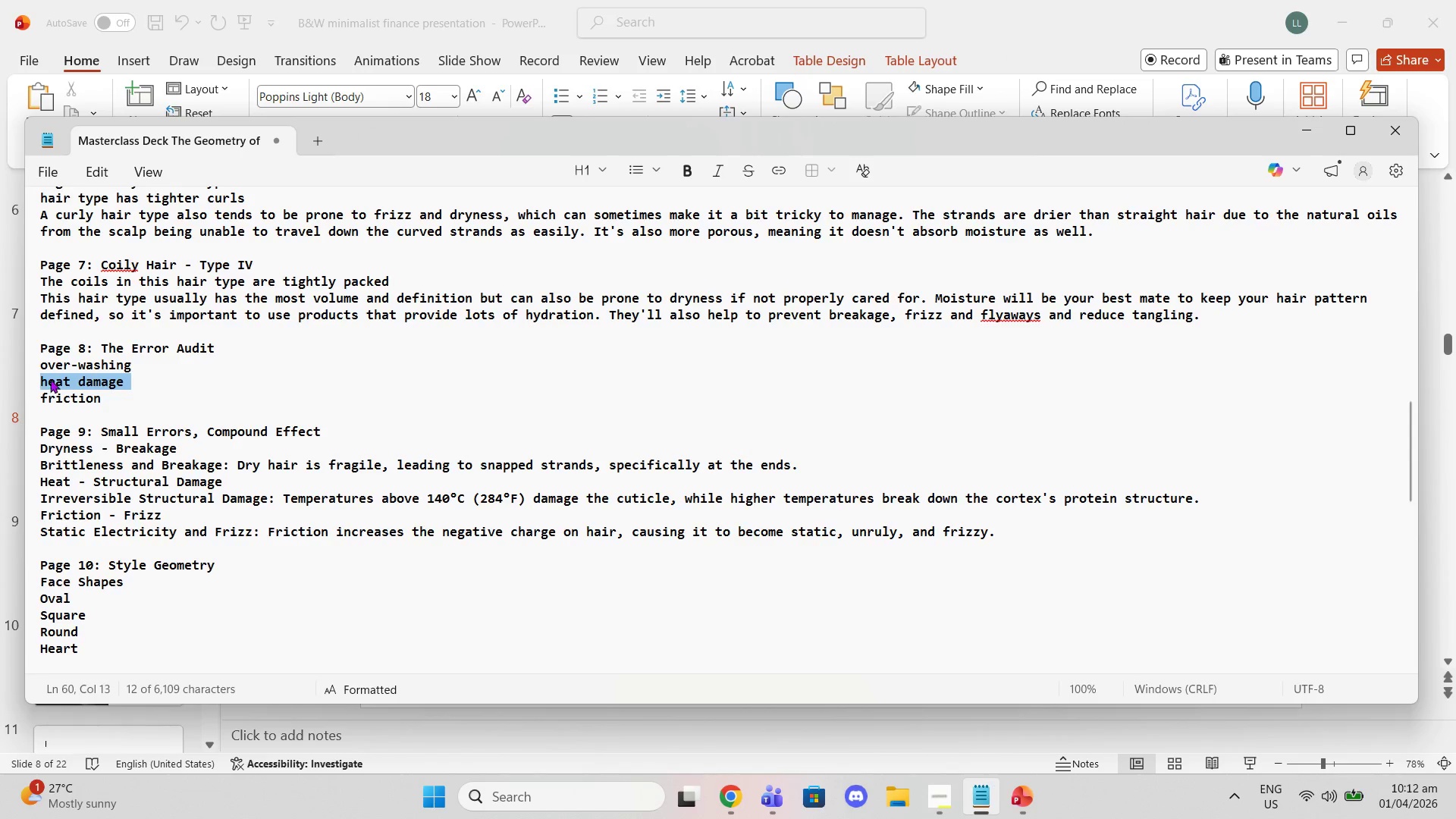 
key(Control+C)
 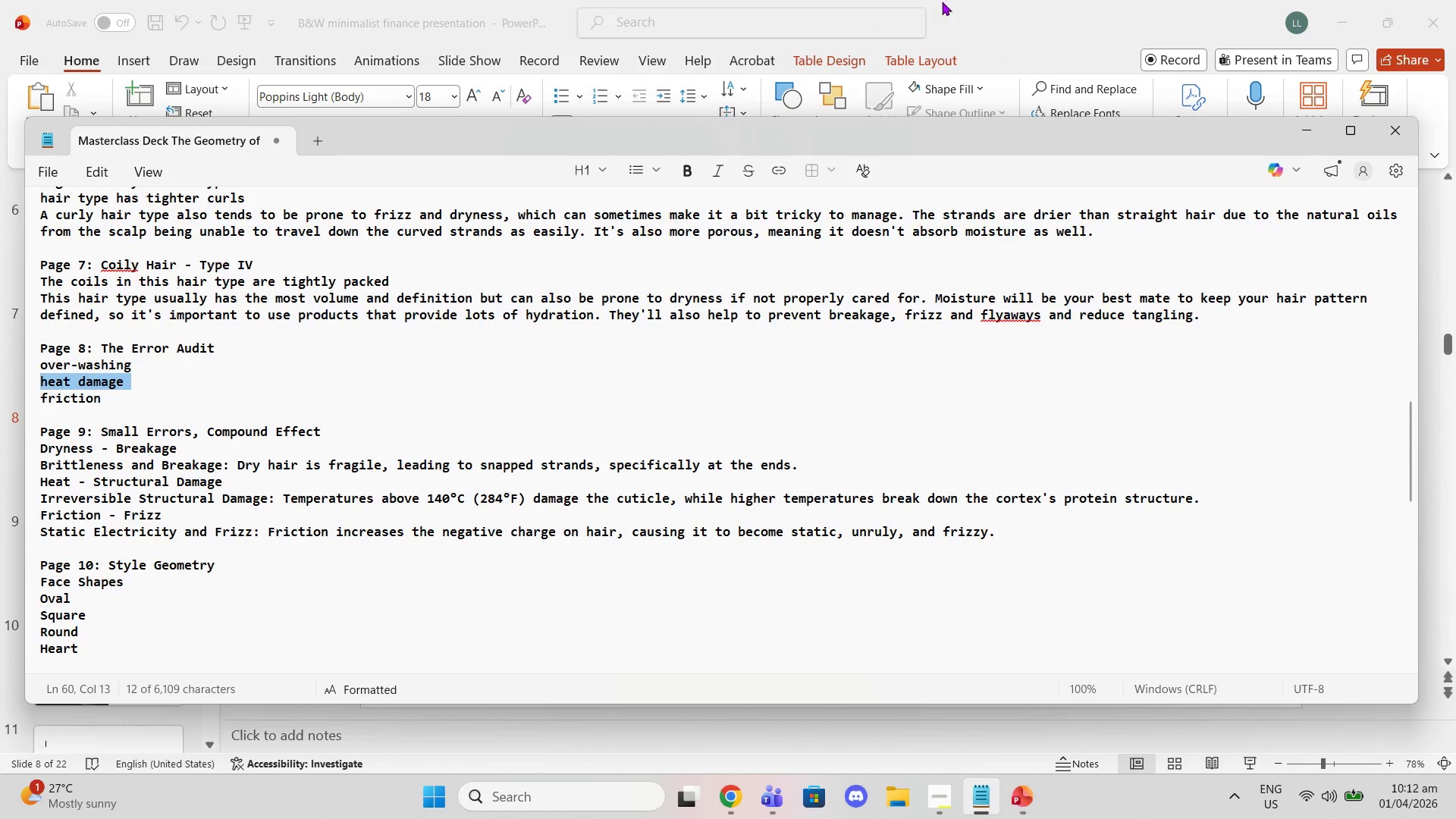 
left_click([949, 1])
 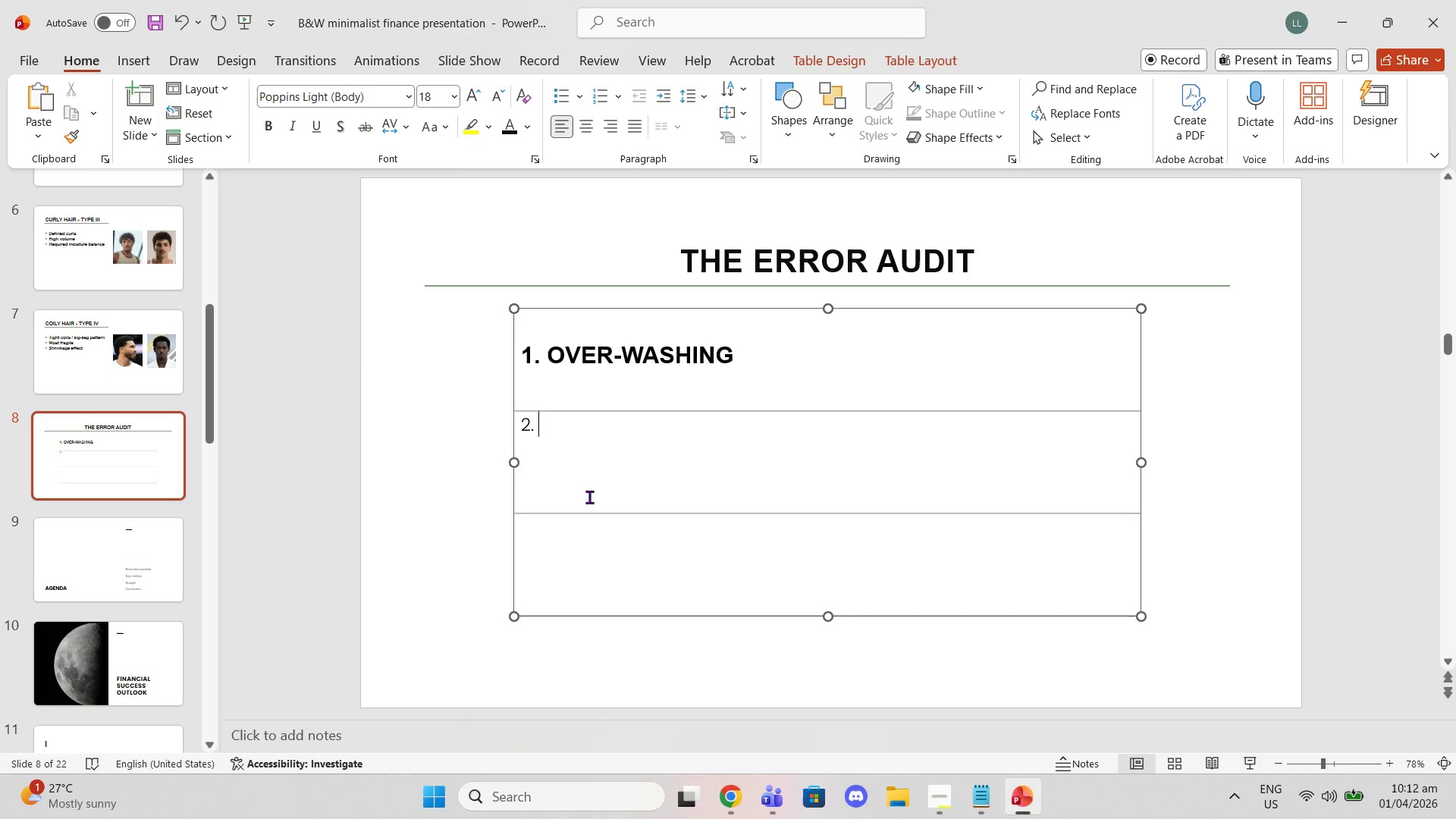 
key(Control+V)
 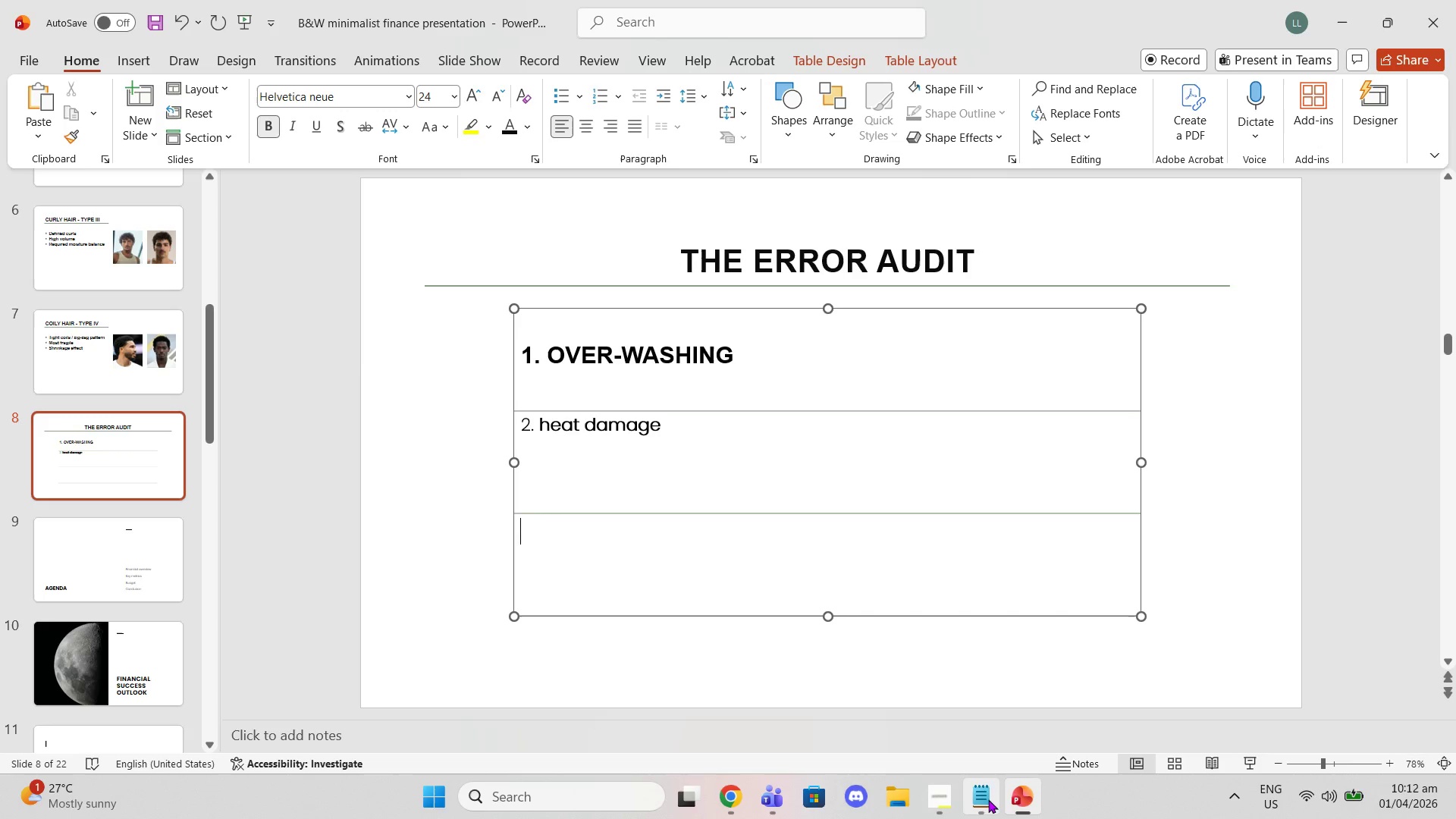 
key(3)
 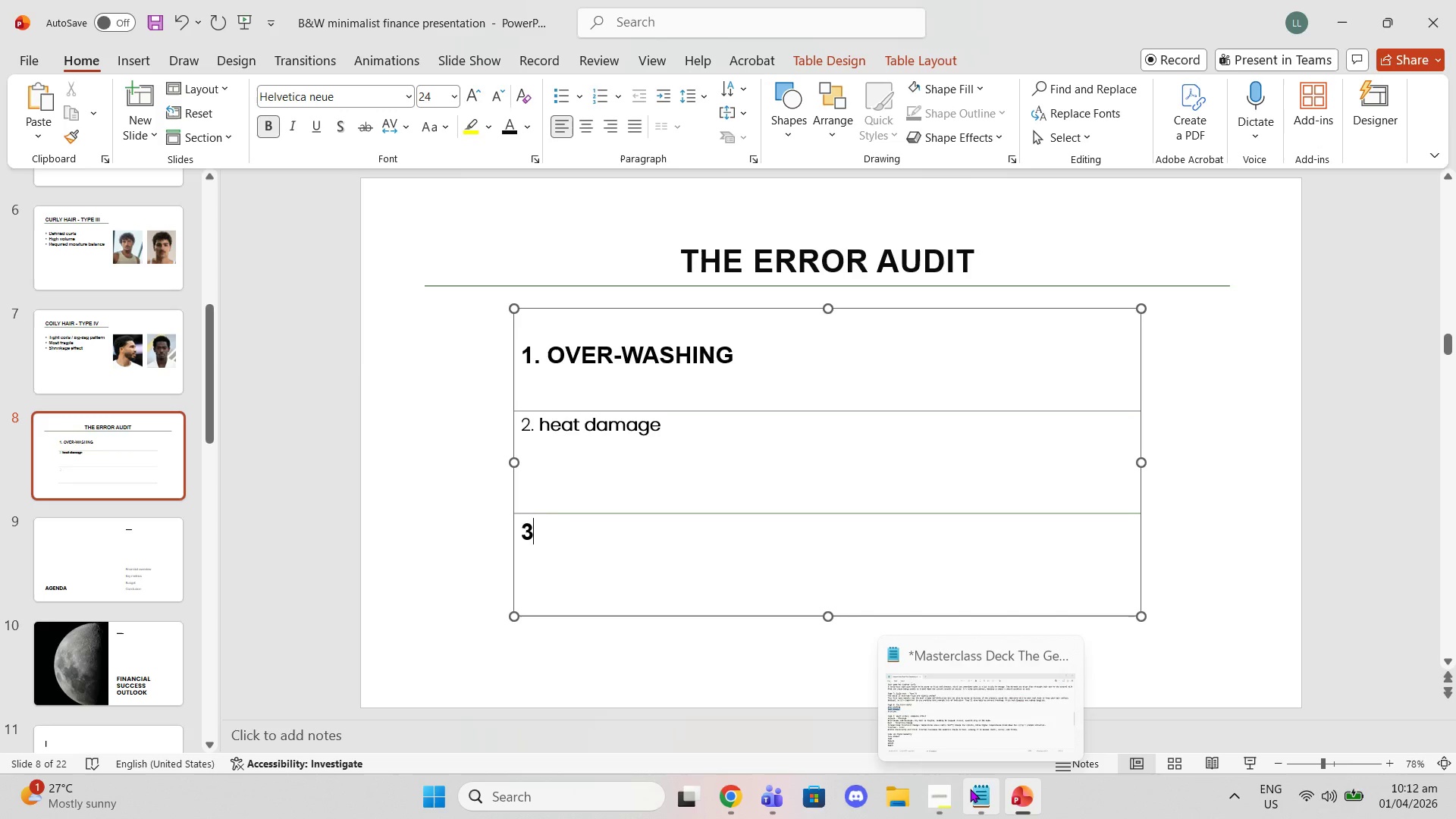 
key(Period)
 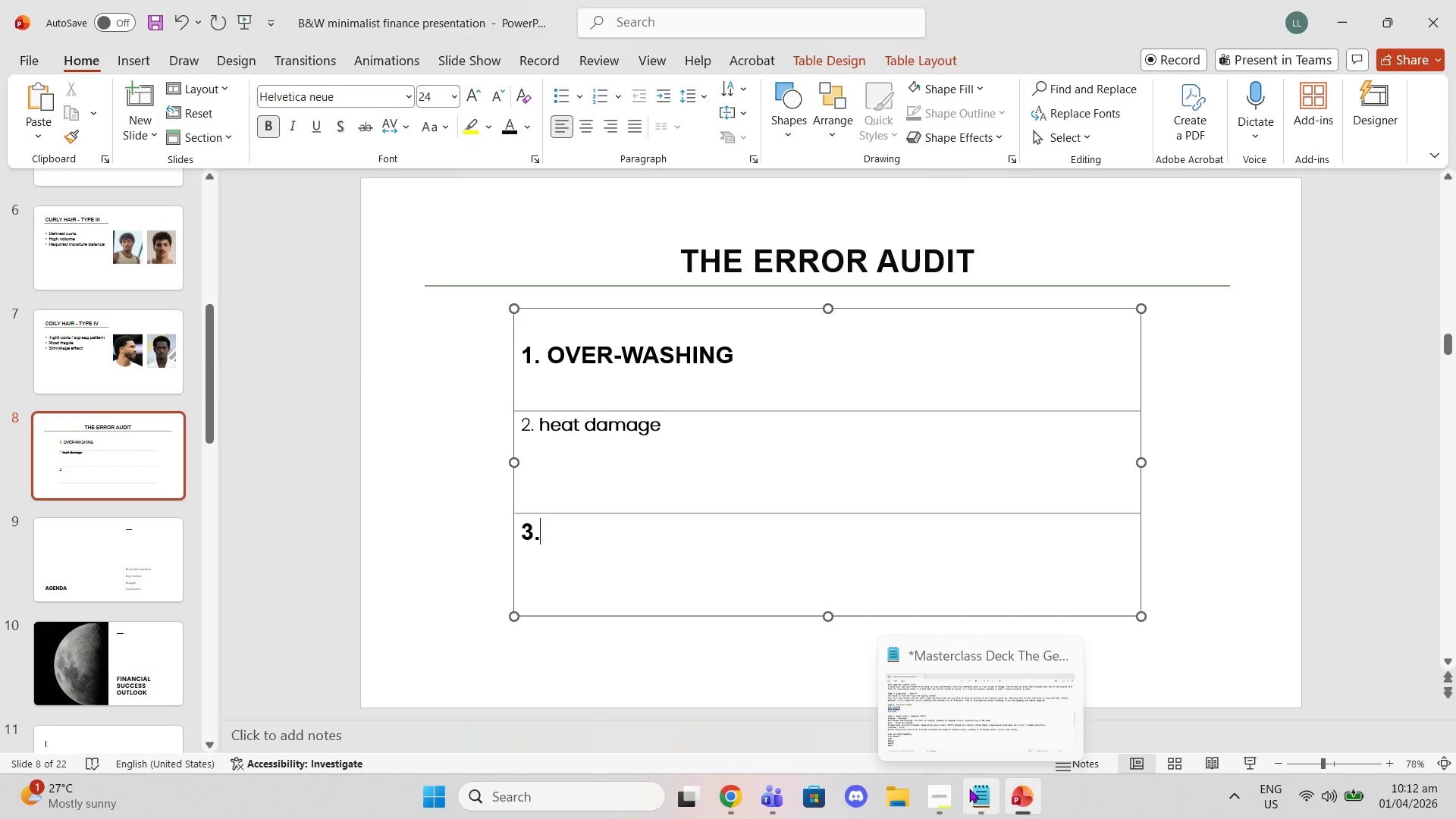 
key(Space)
 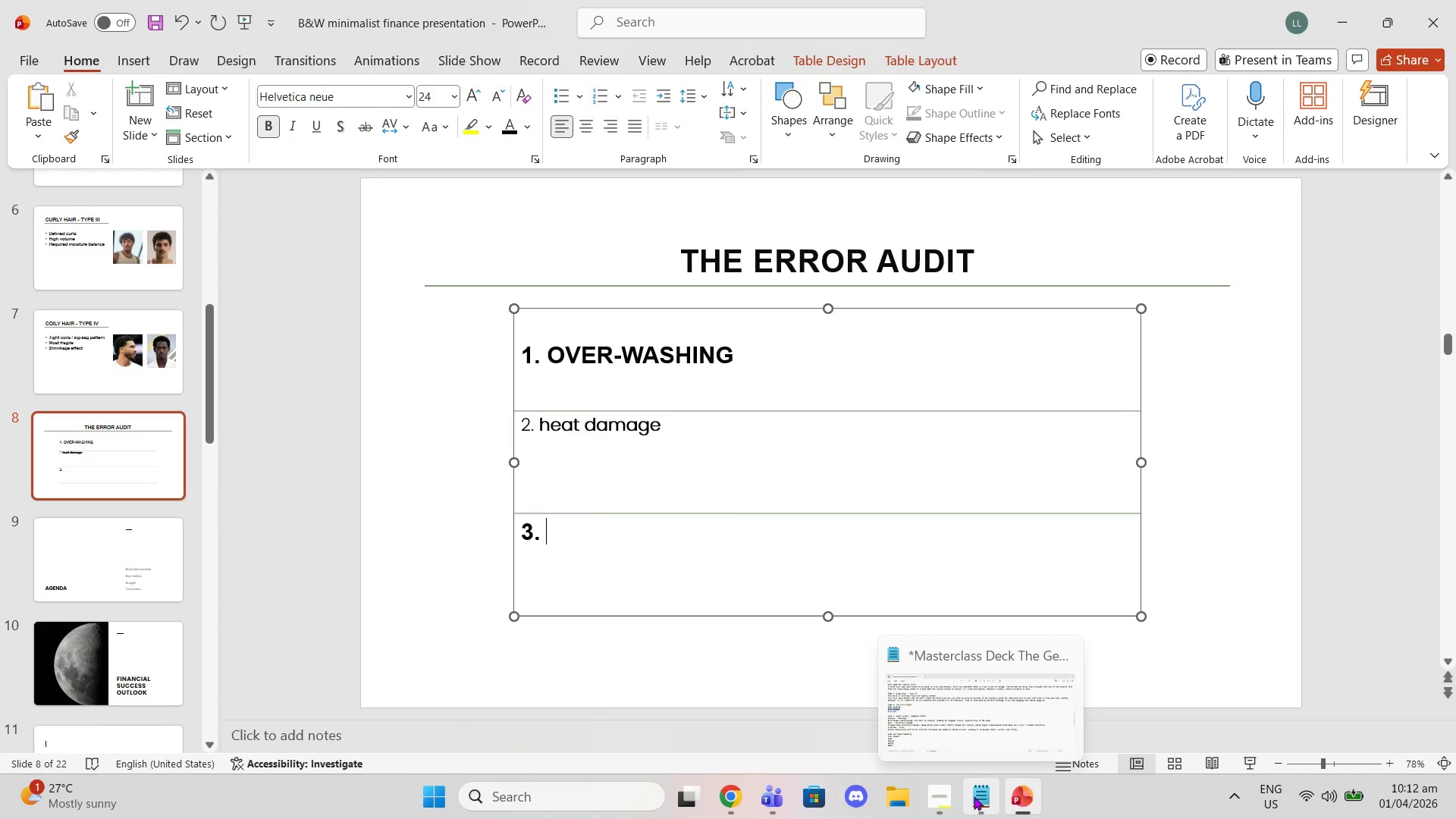 
left_click([973, 795])
 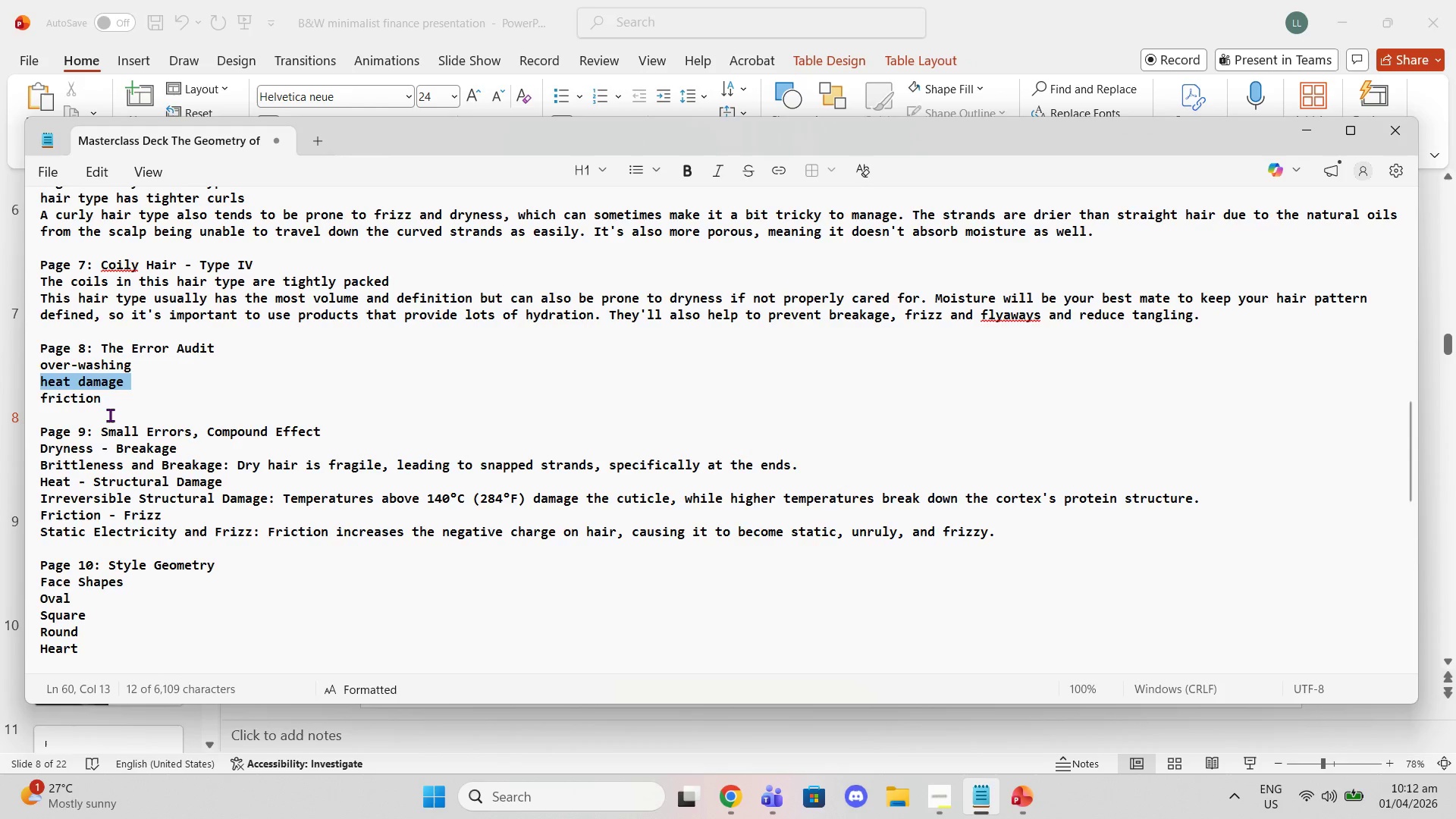 
left_click_drag(start_coordinate=[110, 410], to_coordinate=[20, 399])
 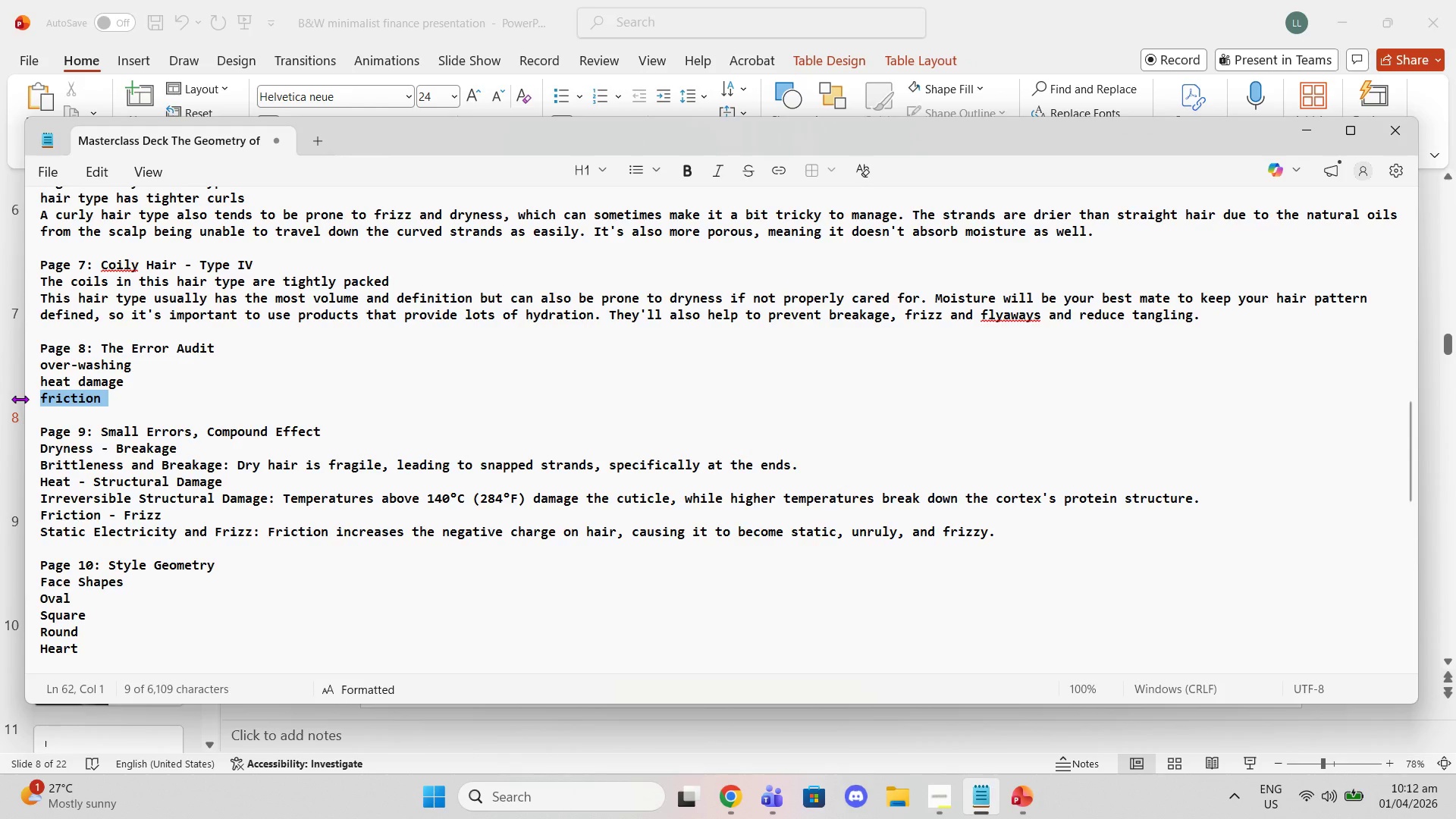 
key(Control+C)
 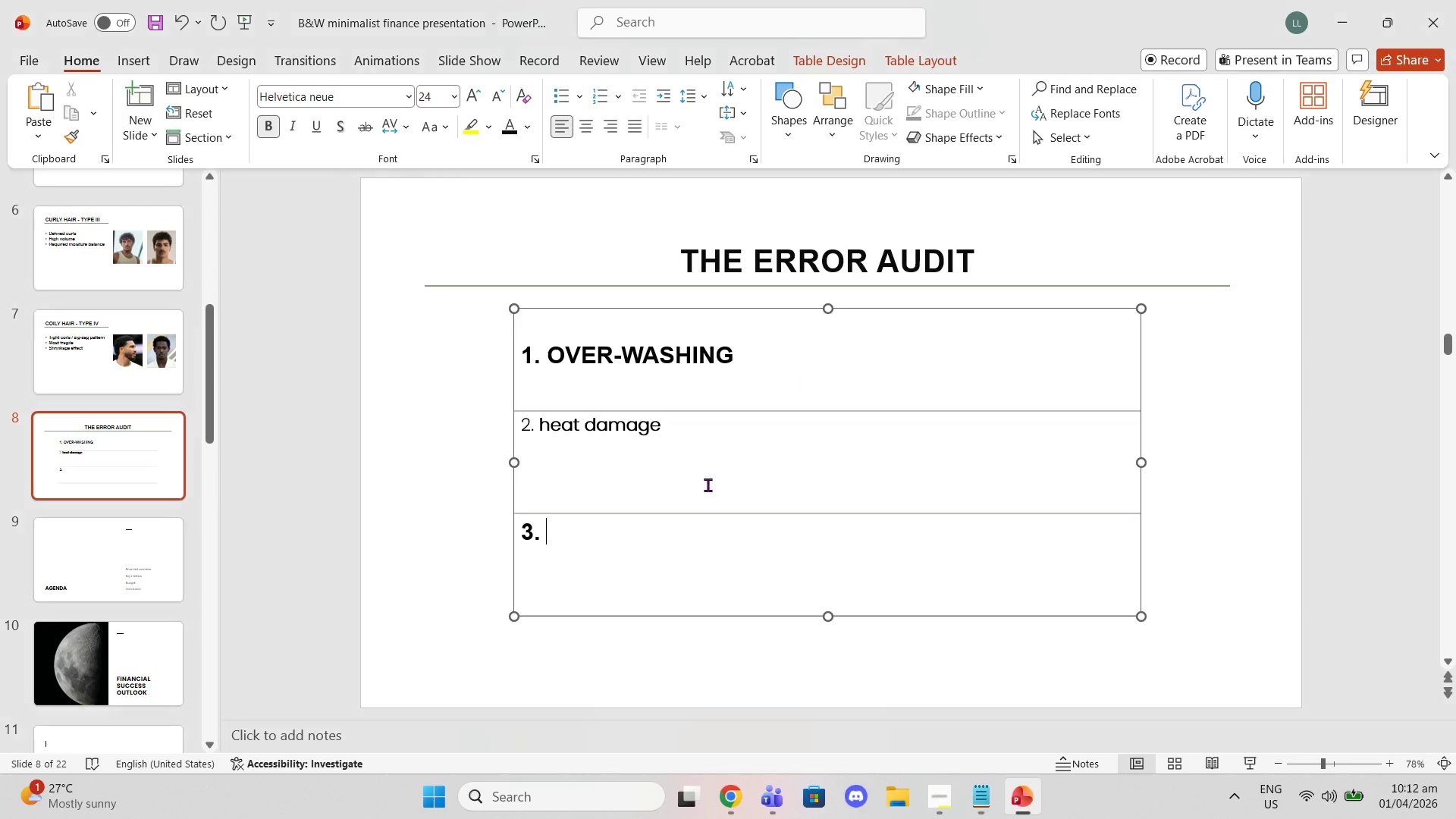 
key(Control+V)
 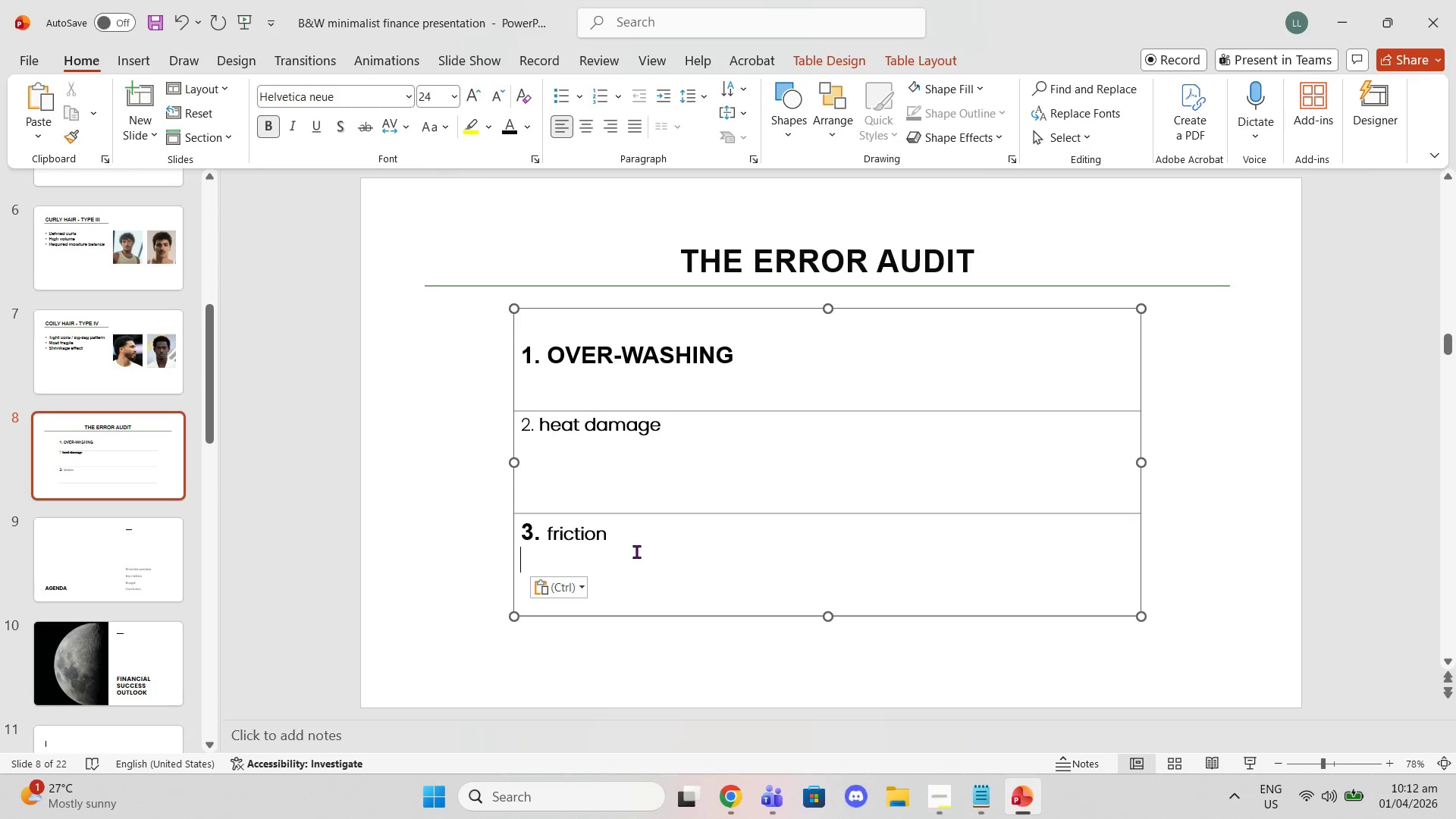 
key(Control+ControlLeft)
 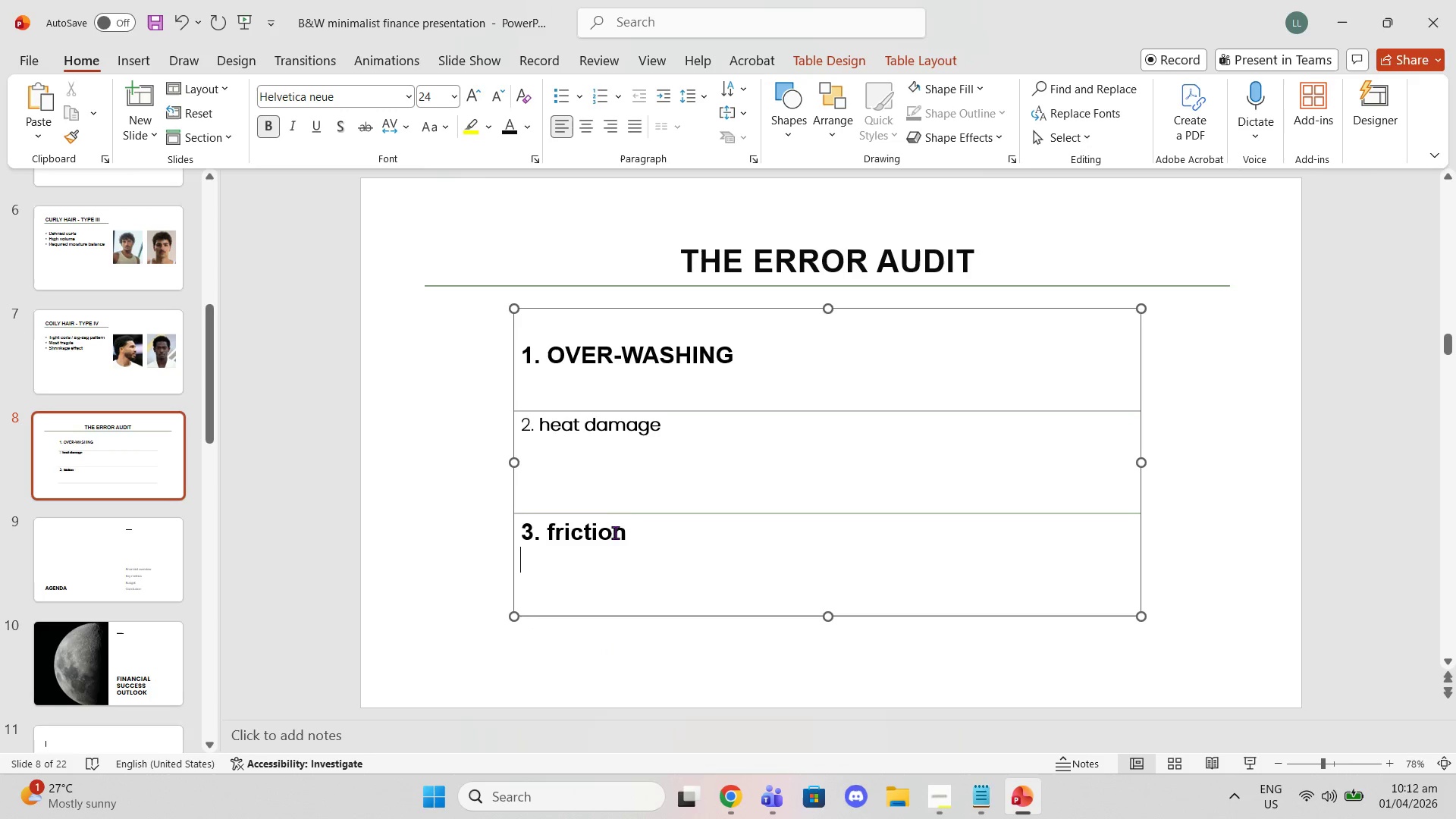 
left_click_drag(start_coordinate=[657, 546], to_coordinate=[519, 534])
 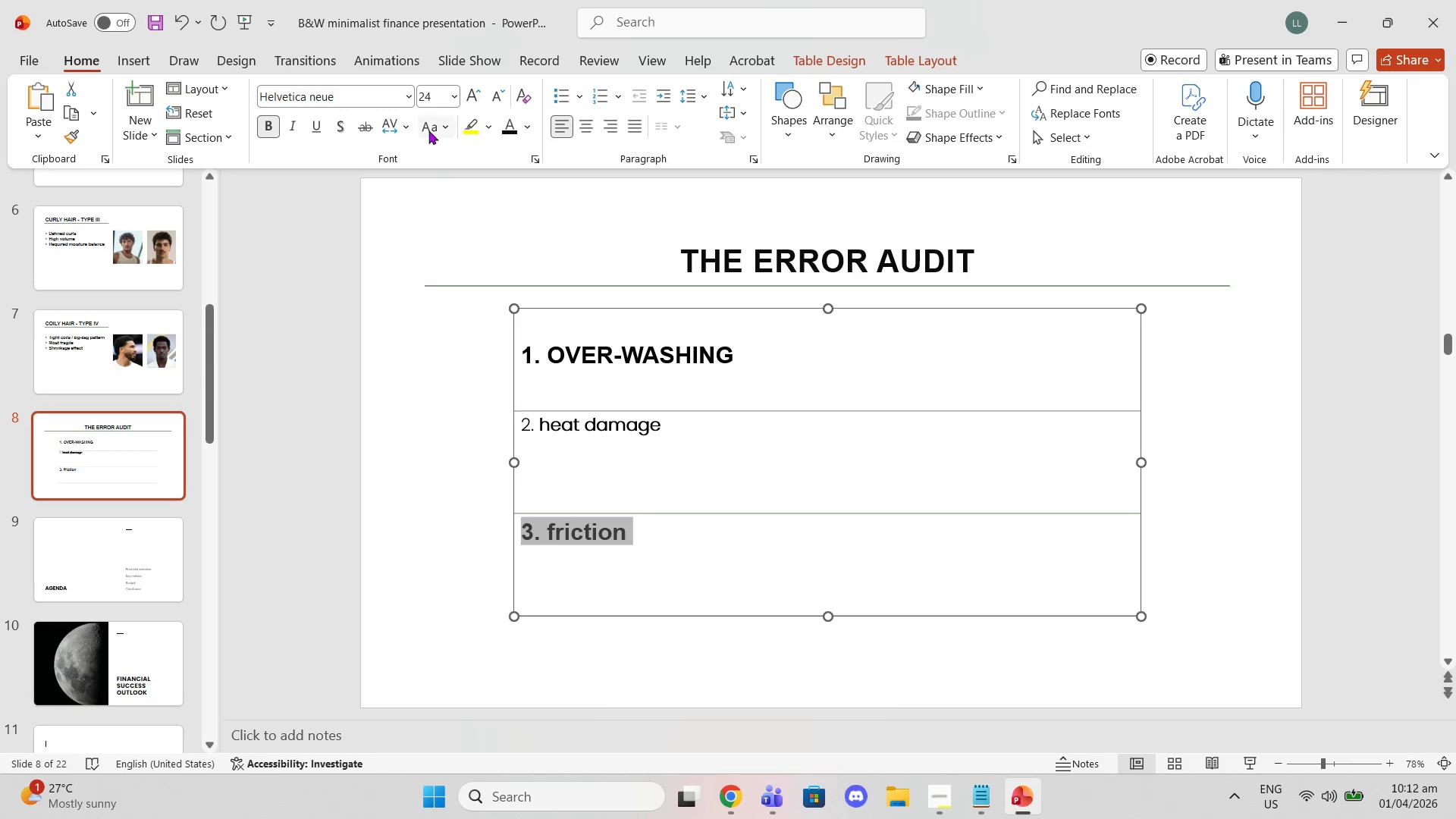 
left_click([443, 129])
 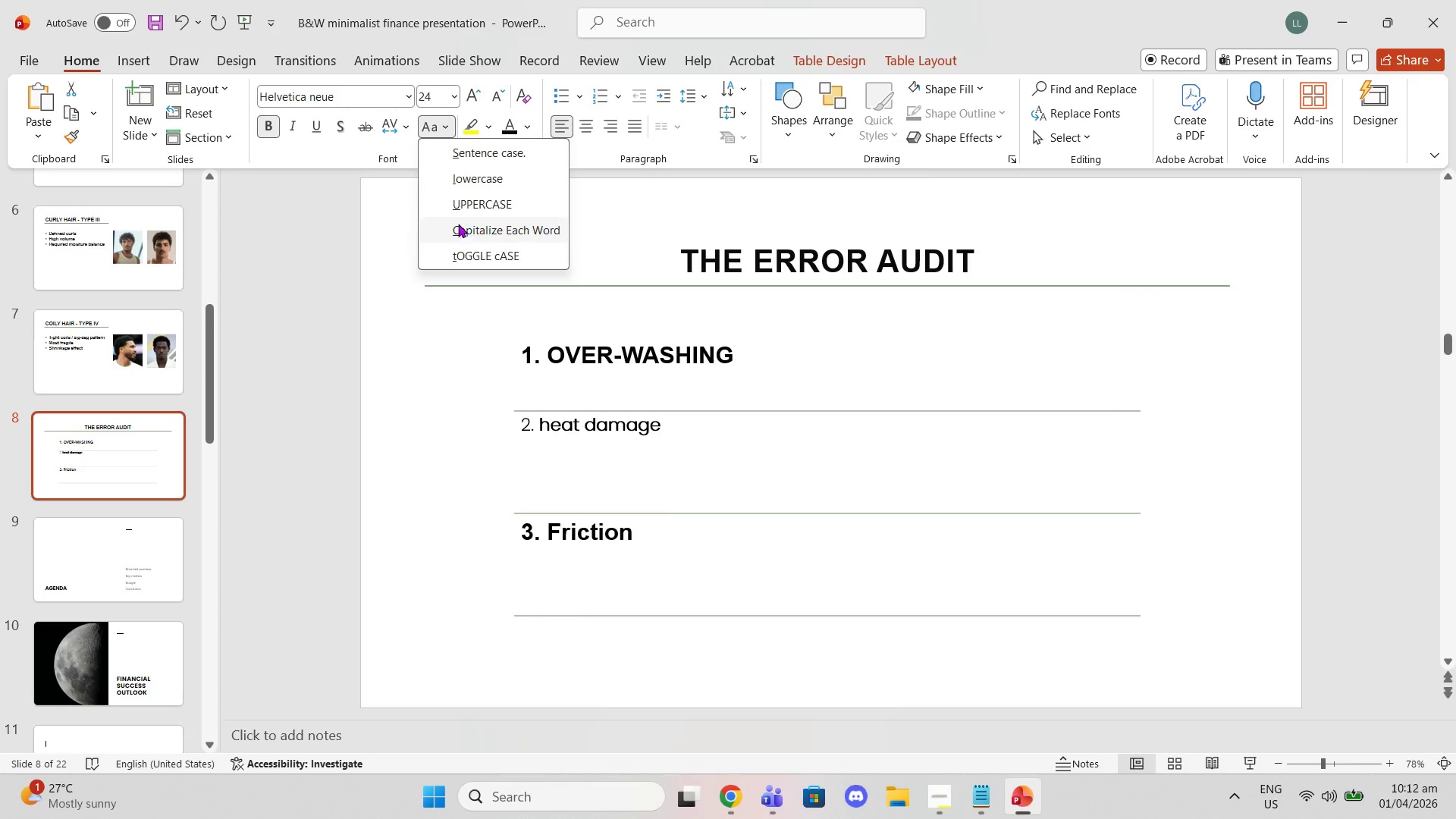 
left_click([458, 195])
 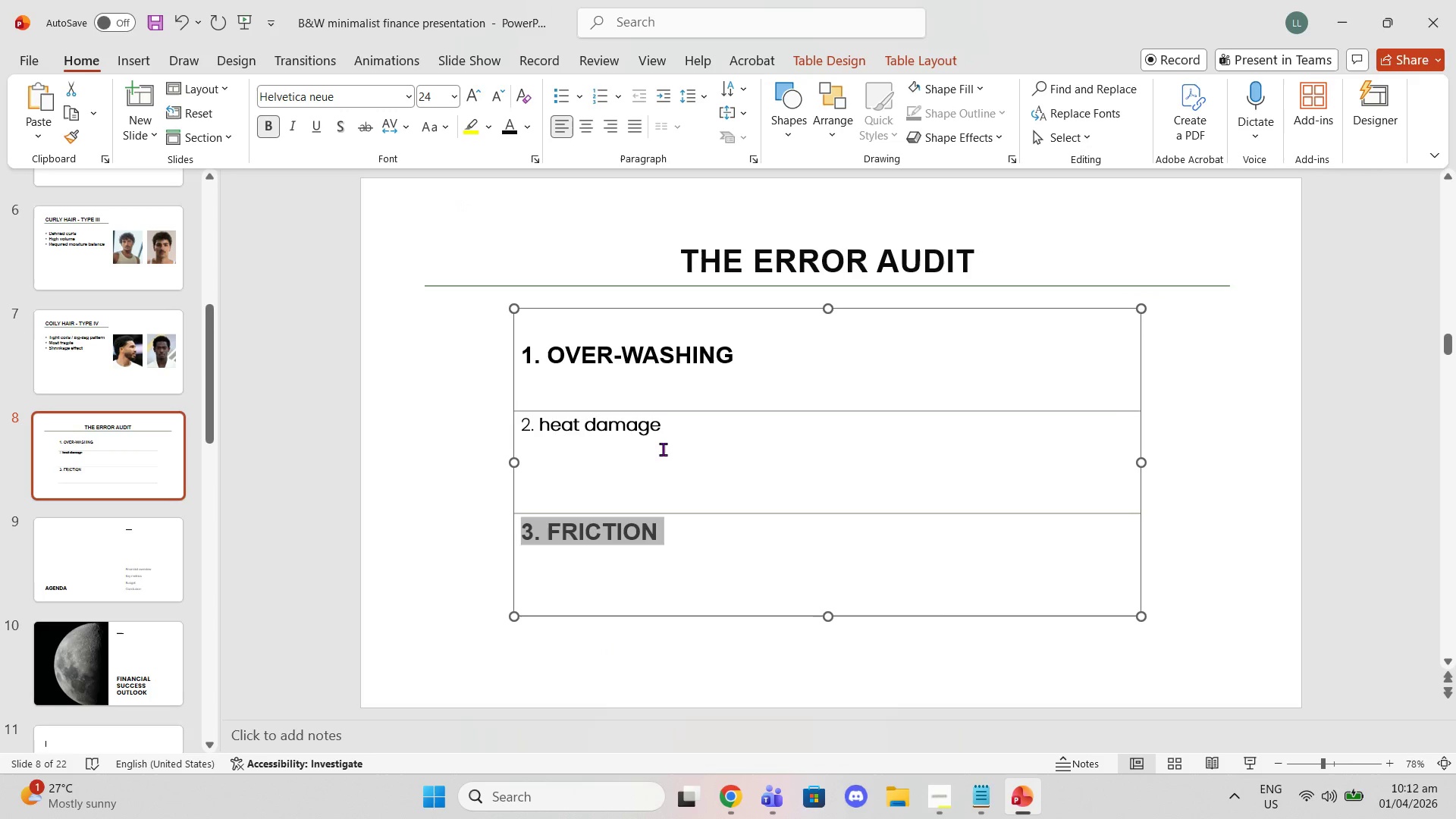 
left_click_drag(start_coordinate=[671, 441], to_coordinate=[499, 430])
 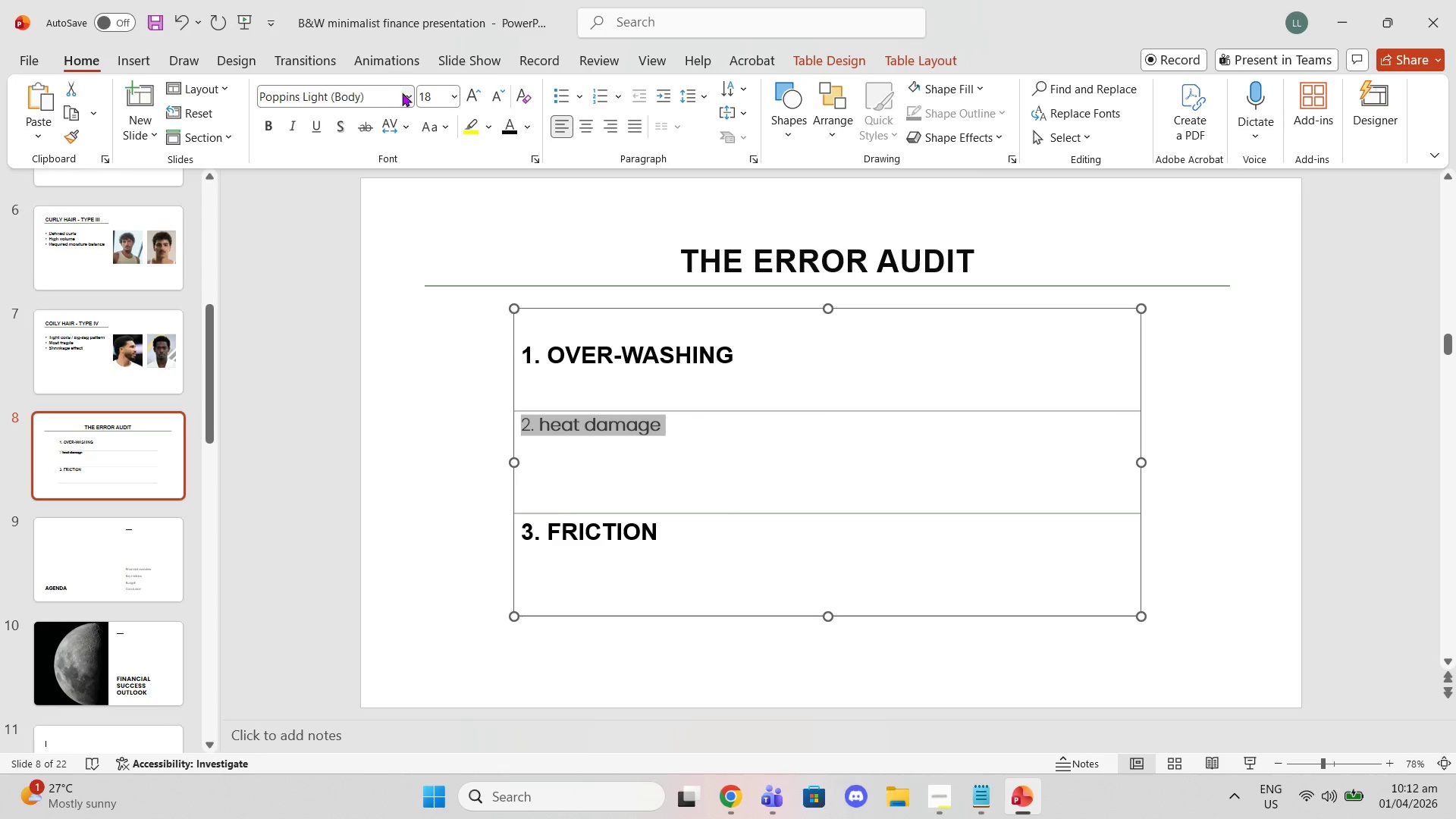 
left_click([407, 96])
 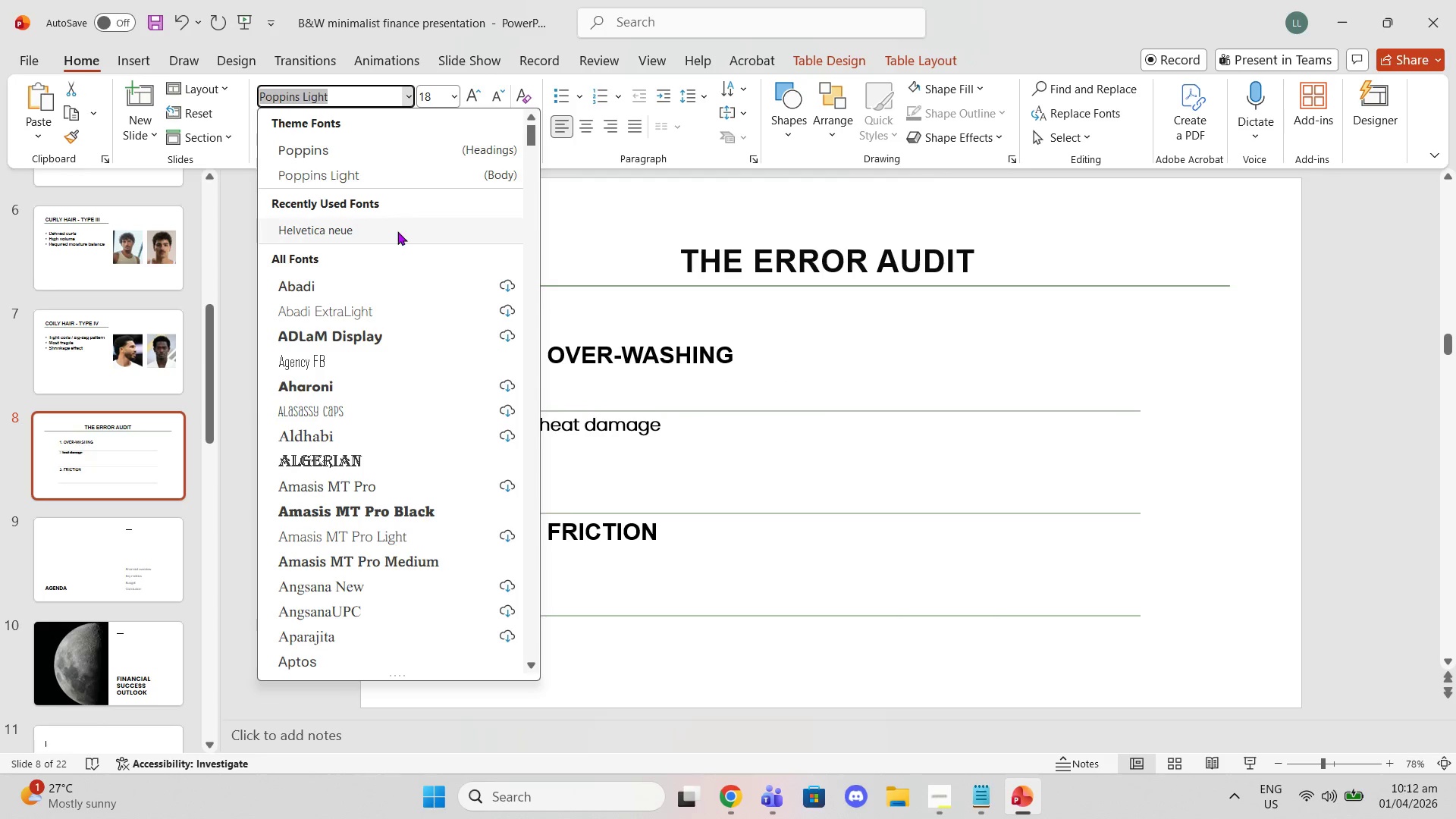 
left_click([395, 236])
 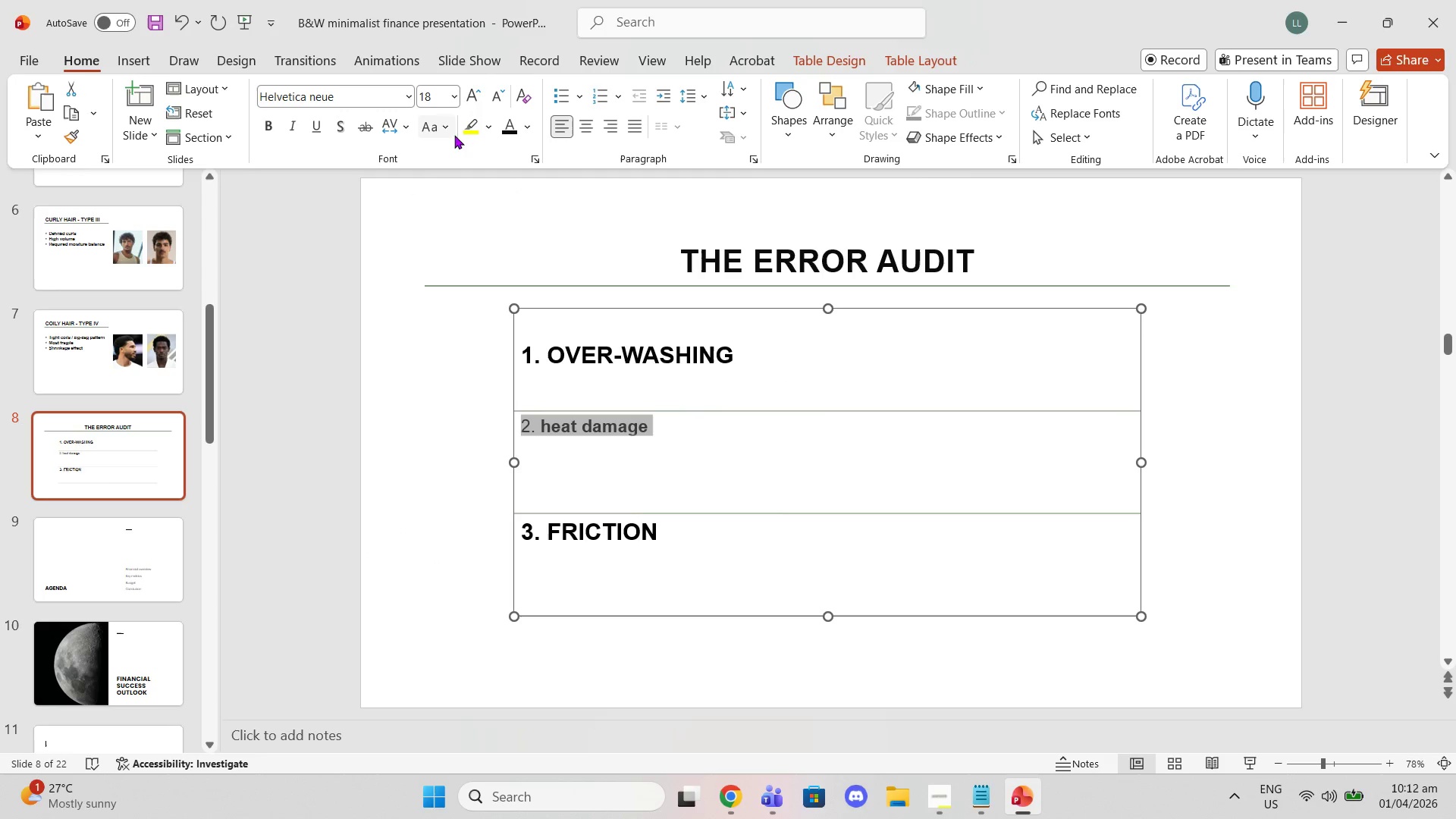 
left_click_drag(start_coordinate=[452, 79], to_coordinate=[453, 86])
 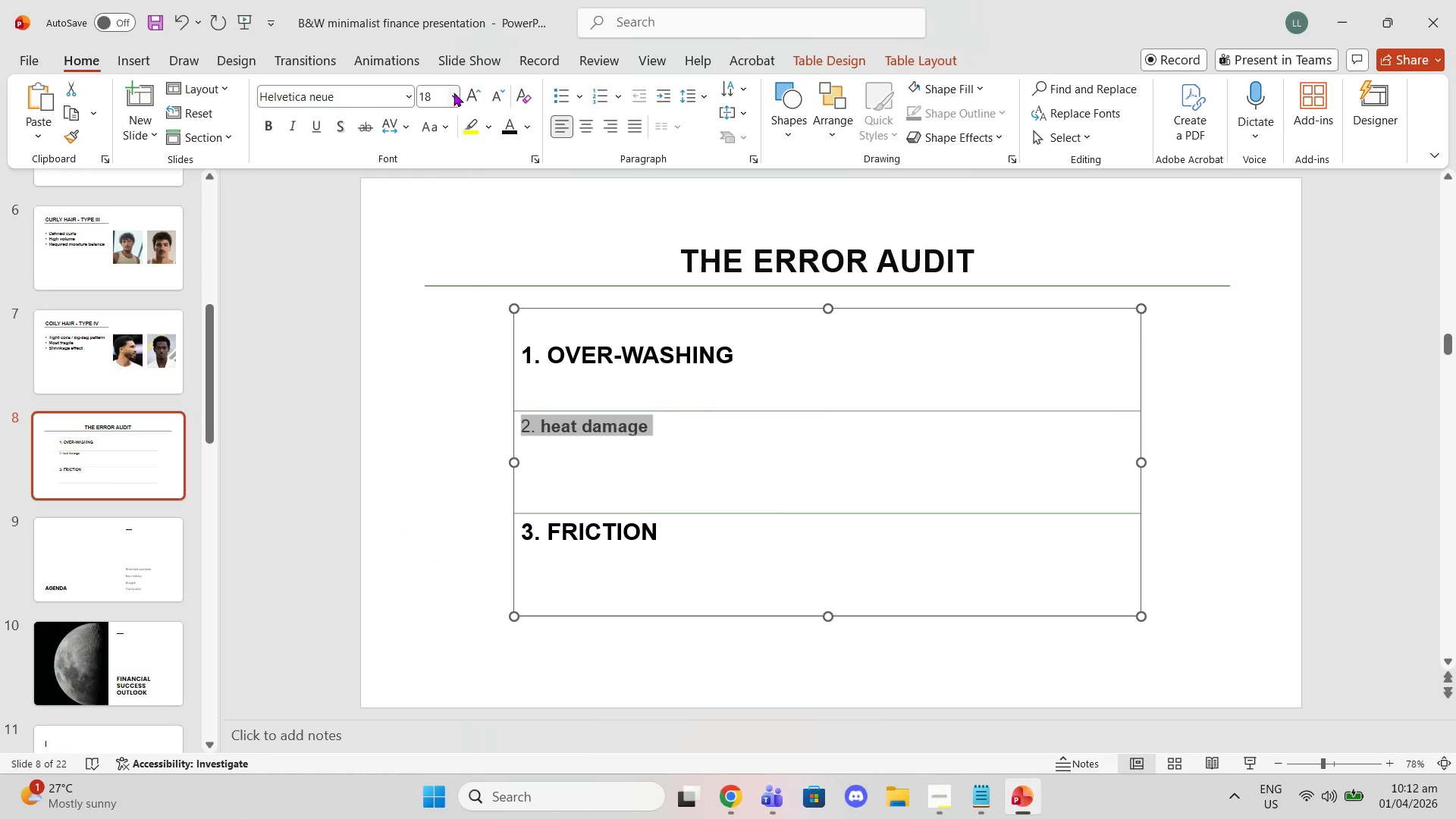 
double_click([453, 93])
 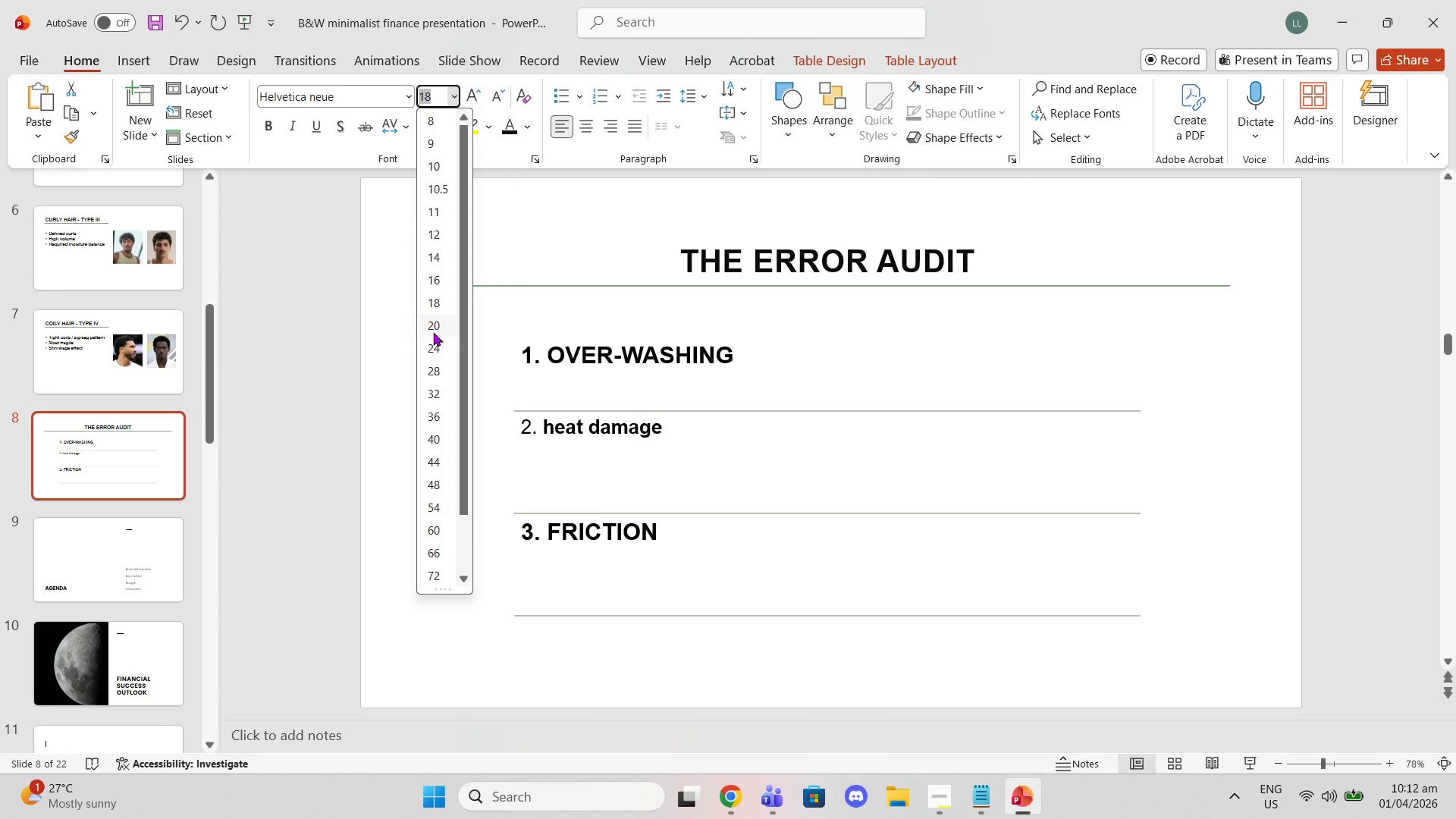 
left_click([432, 342])
 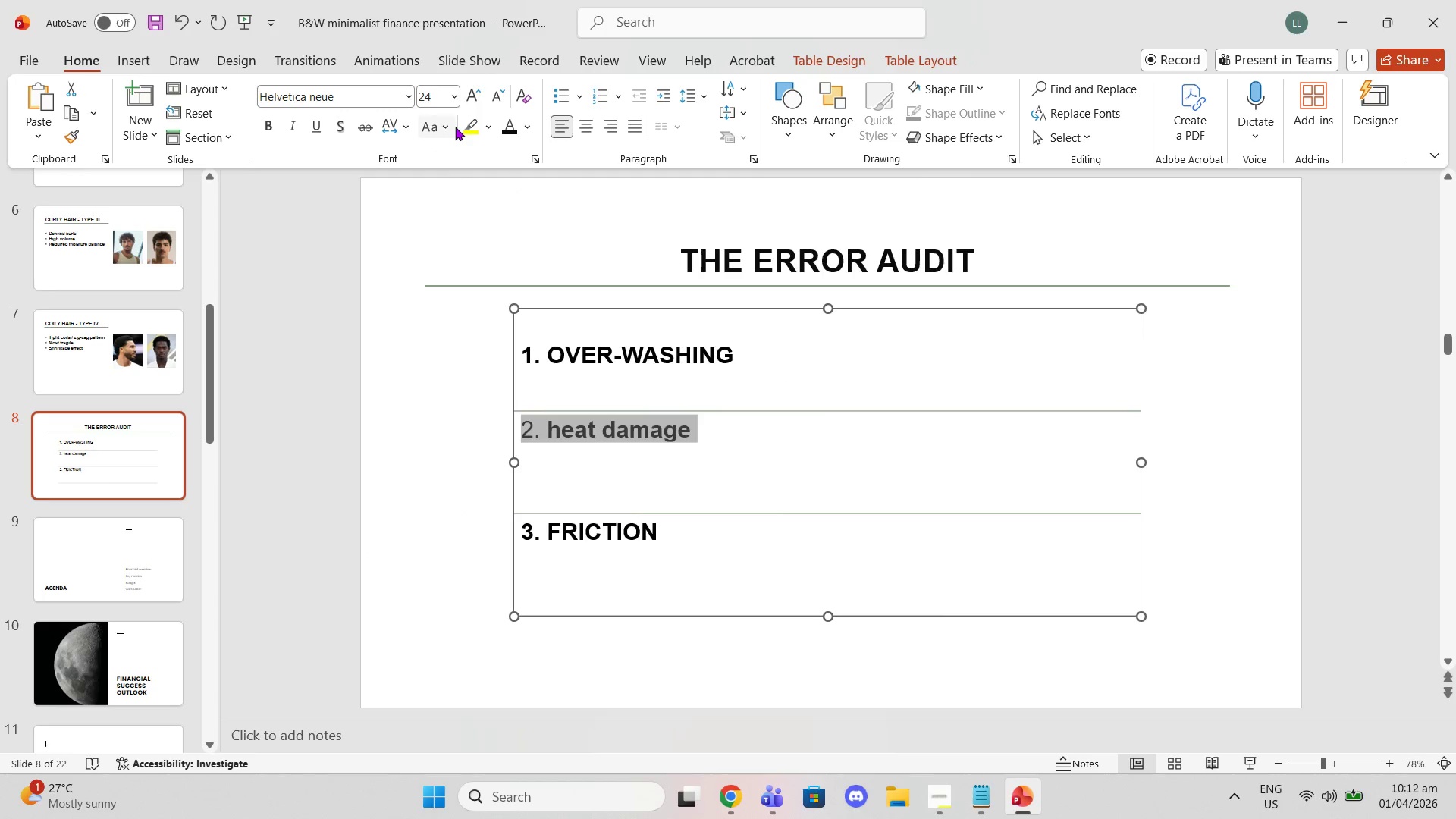 
left_click([447, 122])
 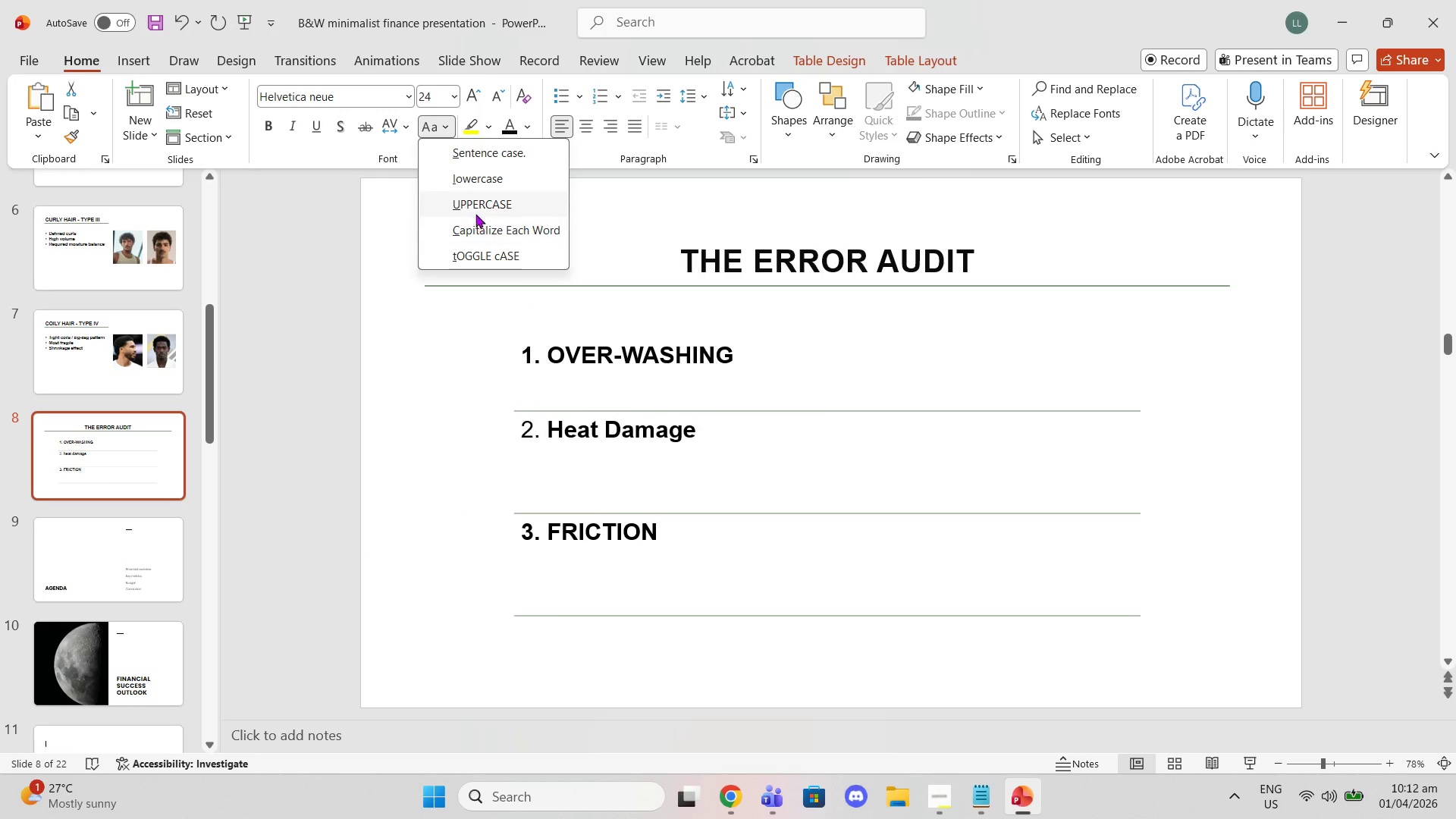 
left_click([469, 203])
 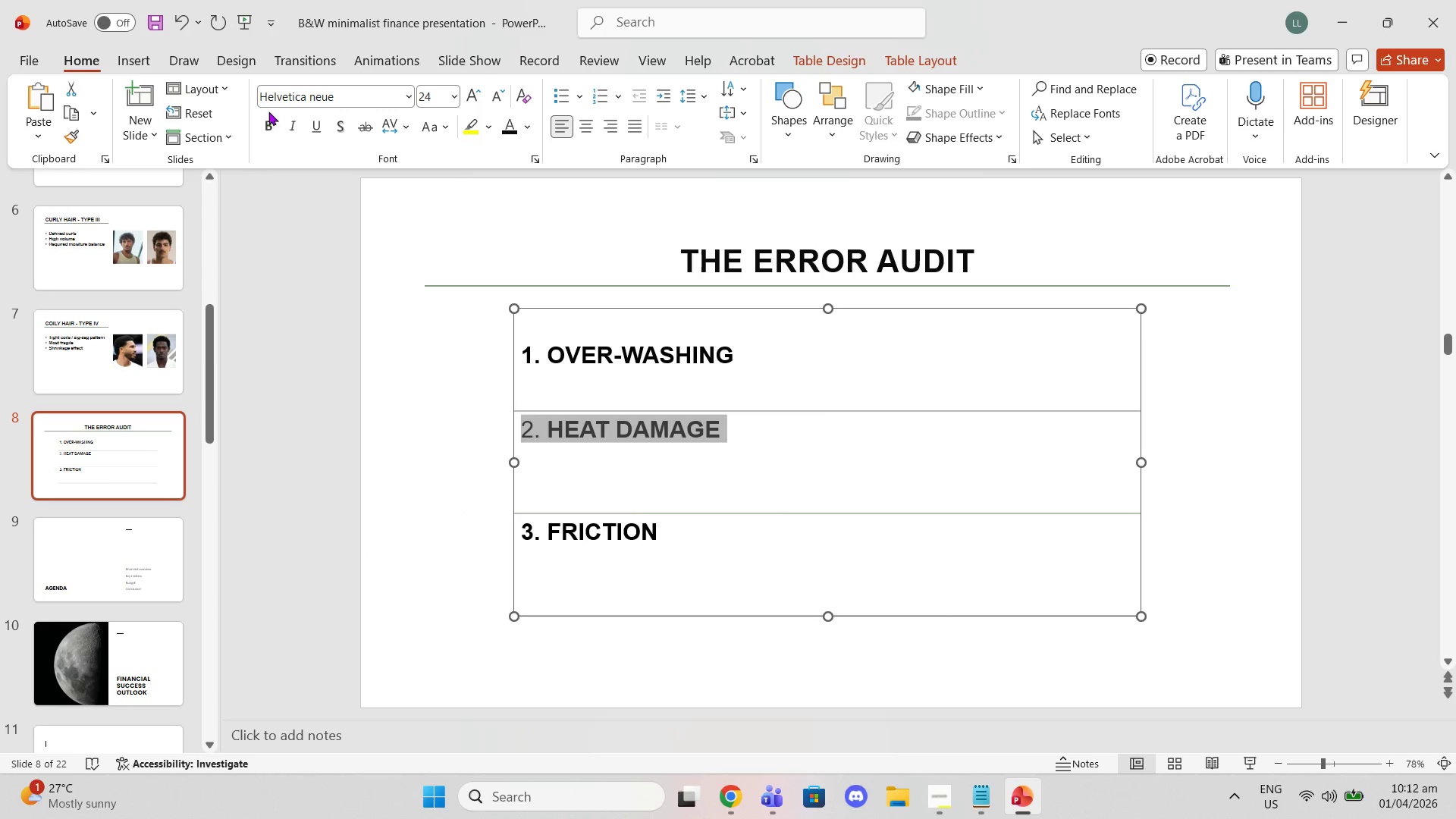 
left_click([268, 122])
 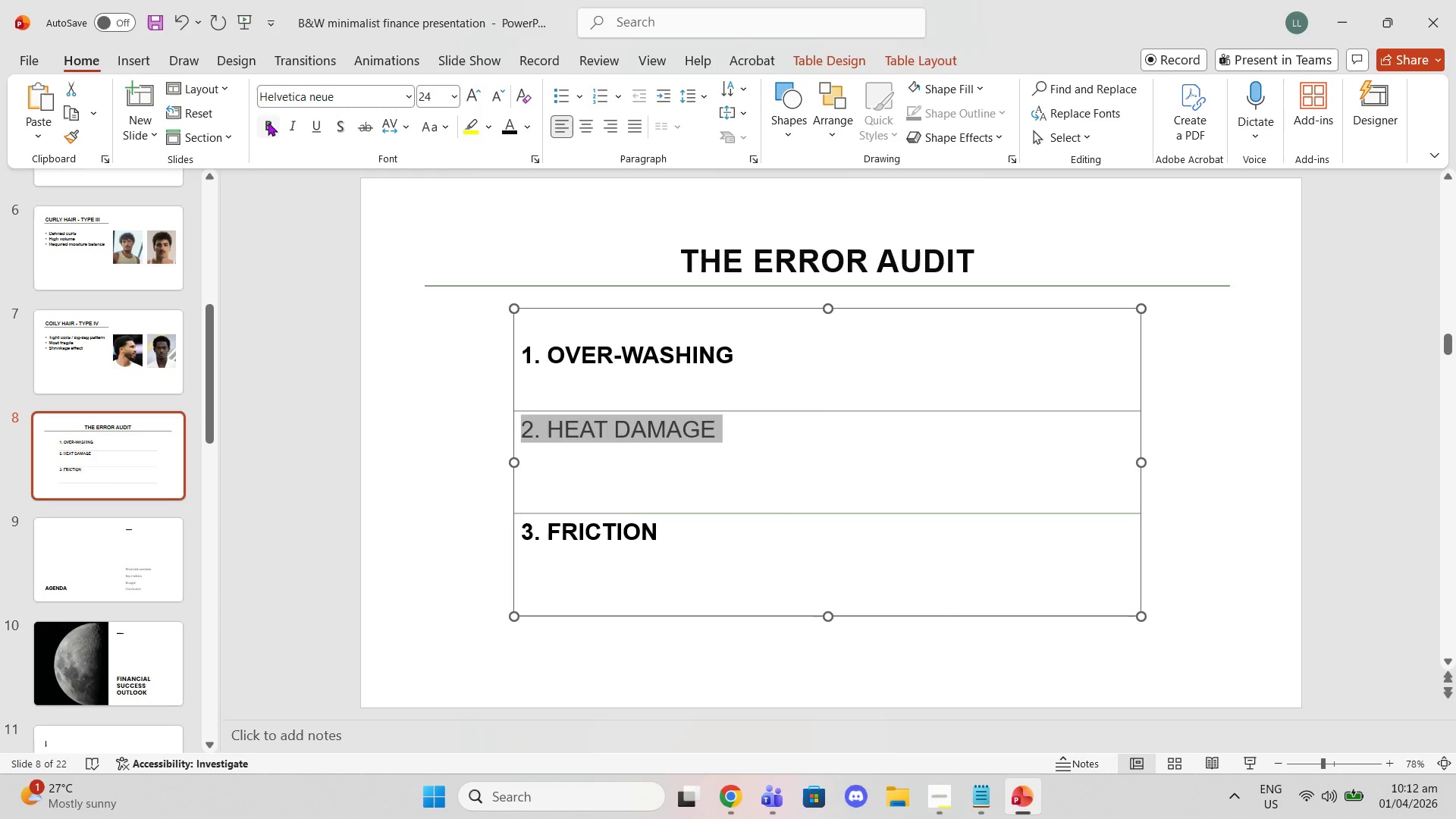 
double_click([268, 122])
 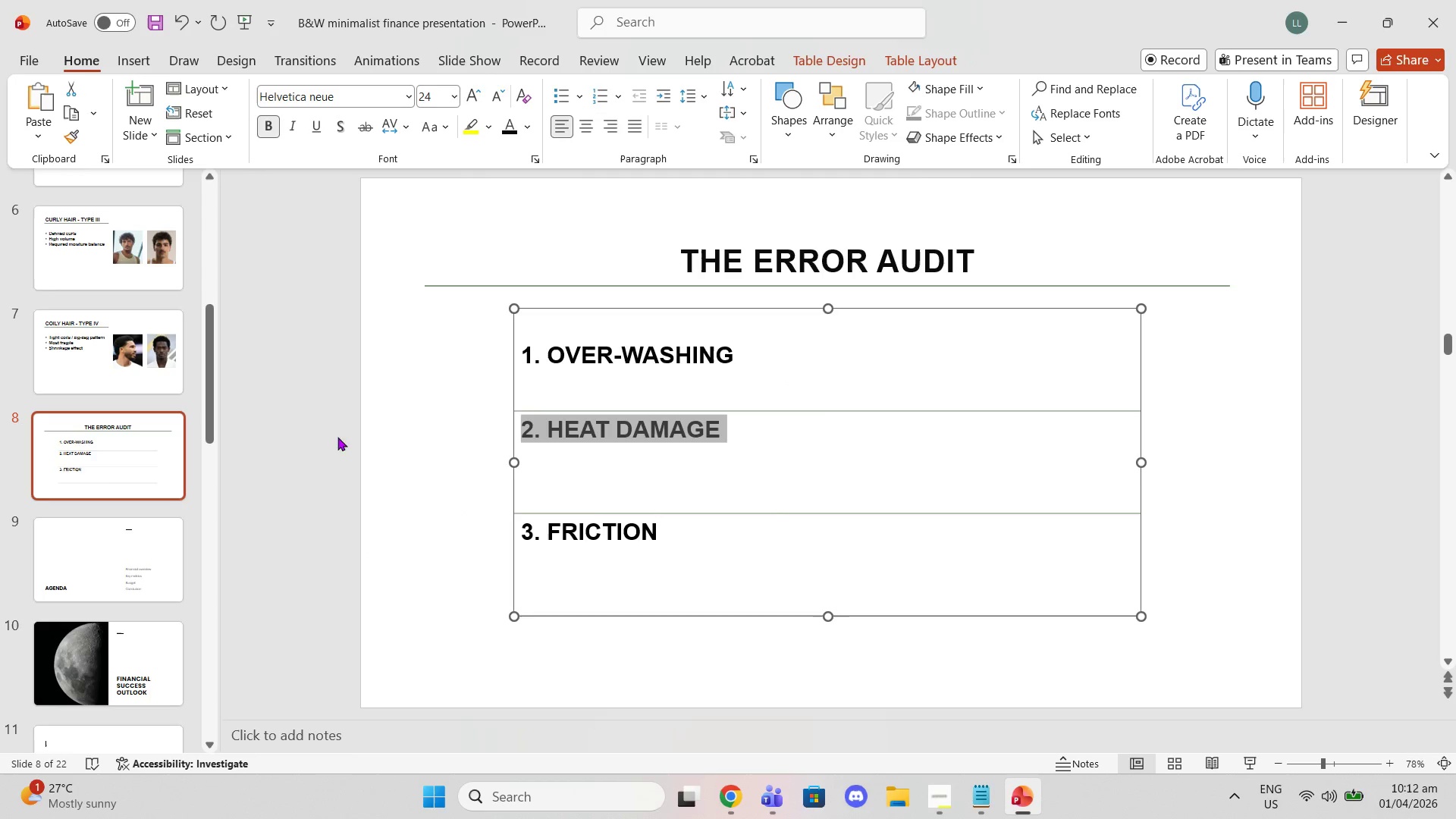 
left_click([331, 431])
 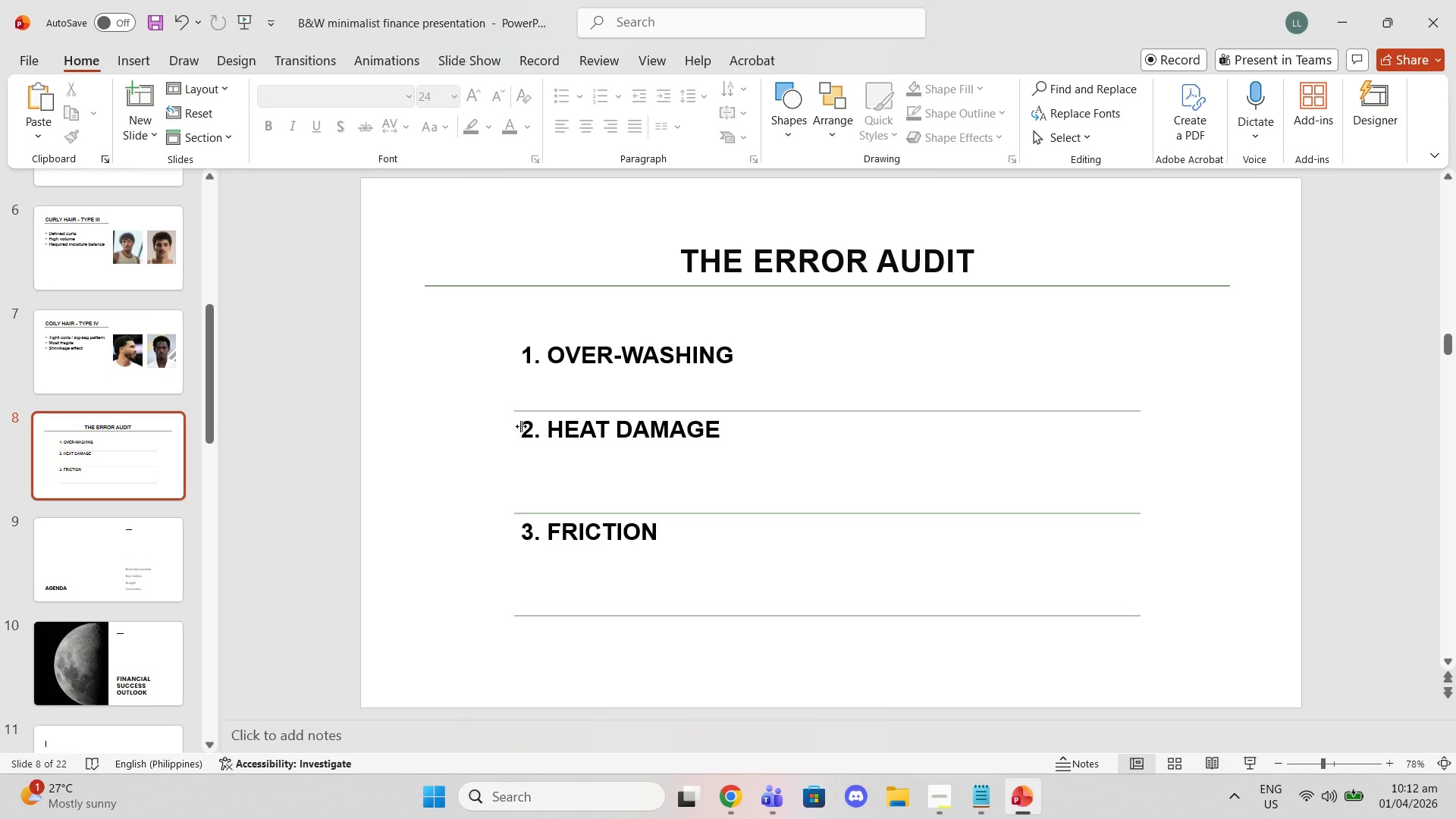 
left_click([522, 427])
 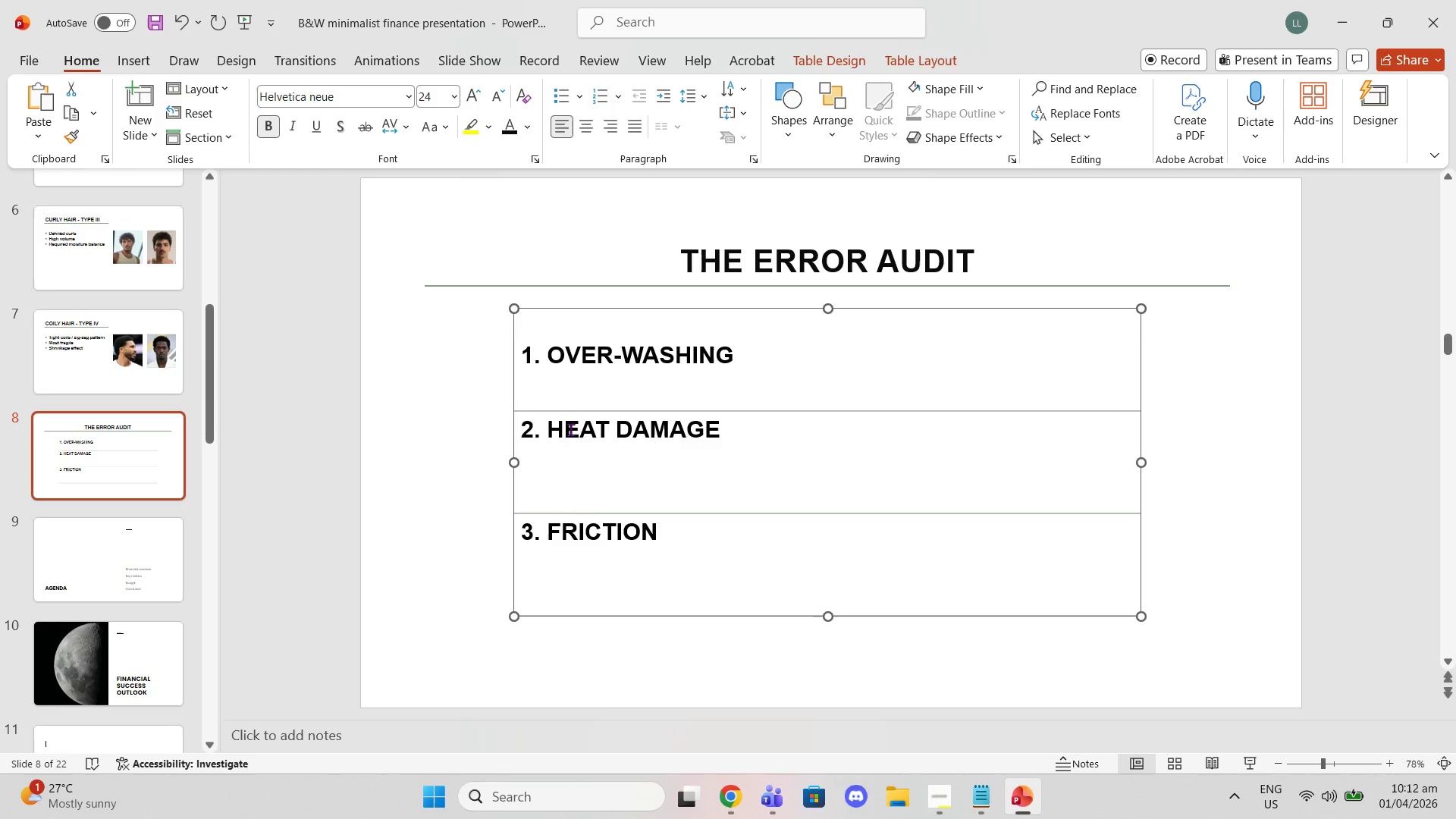 
left_click([548, 428])
 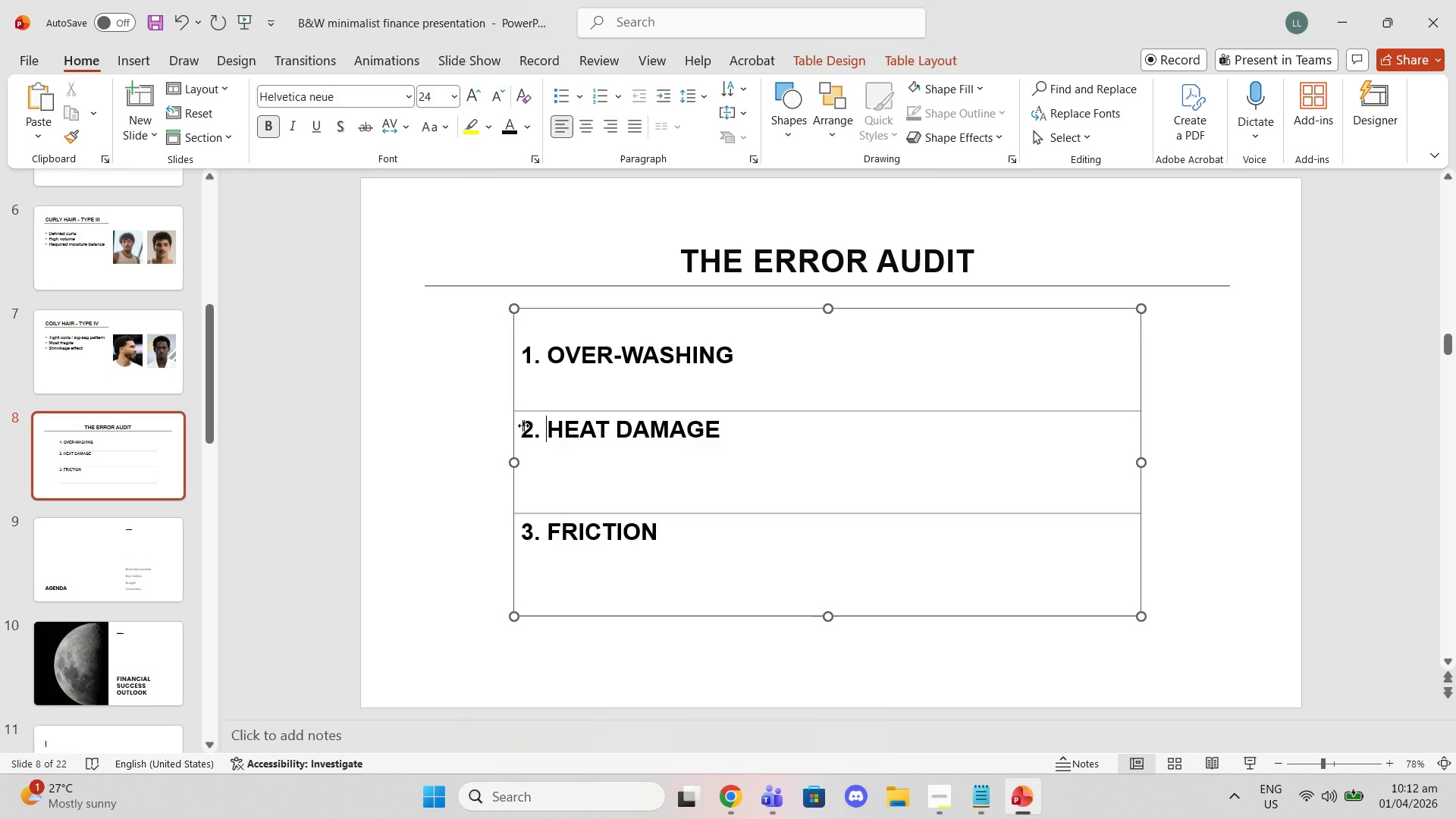 
left_click([523, 425])
 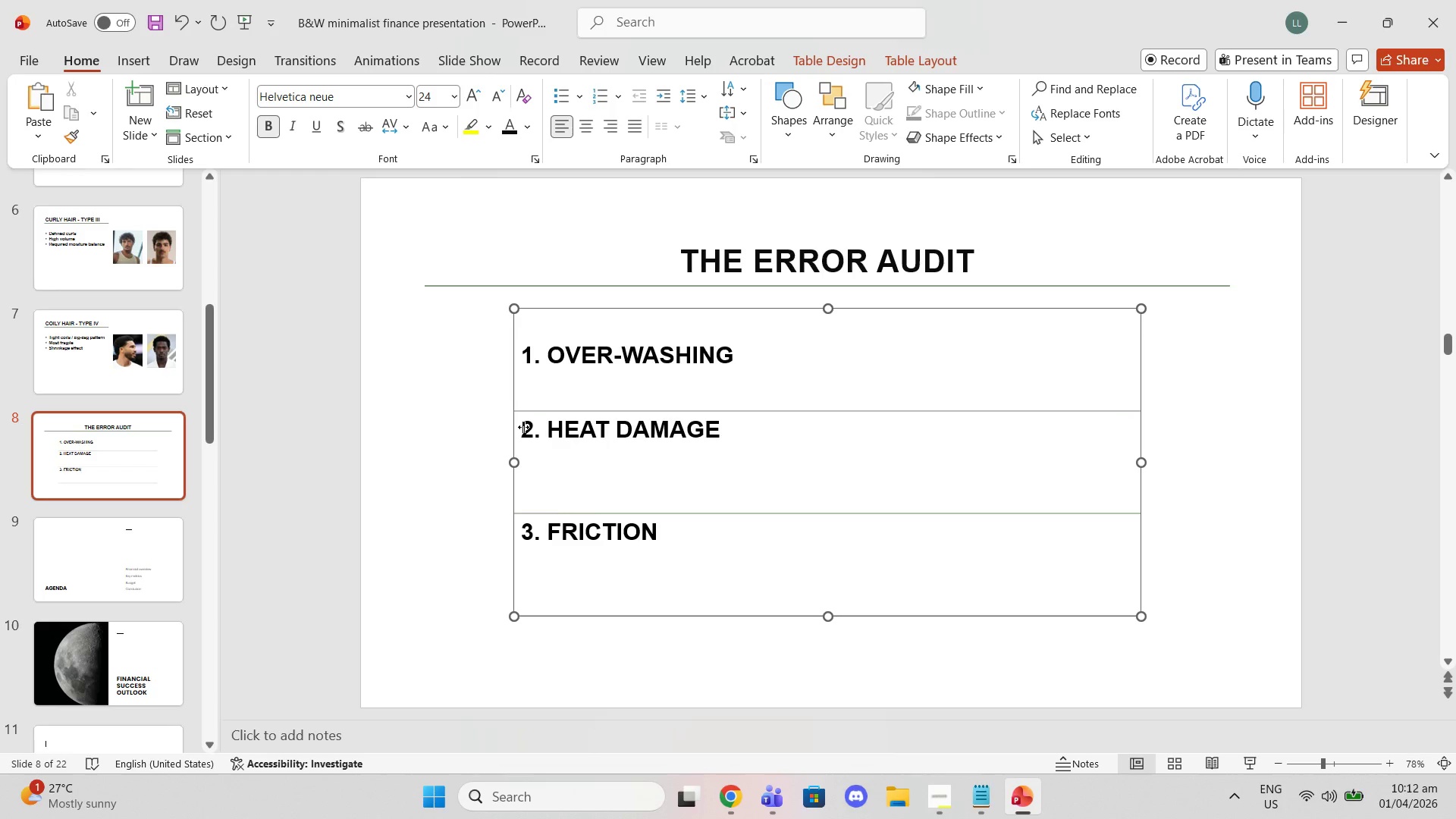 
left_click([523, 427])
 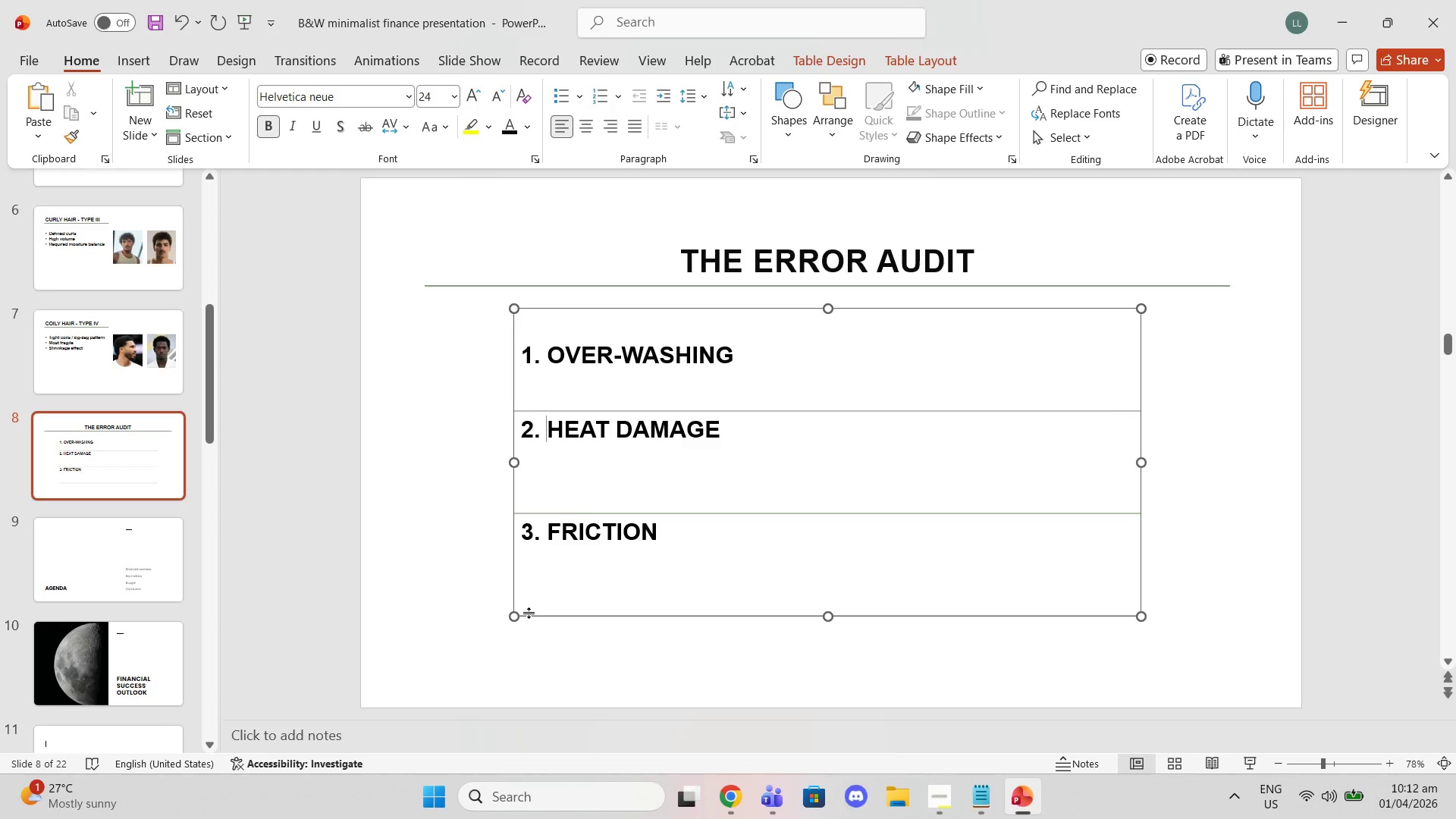 
key(ArrowLeft)
 